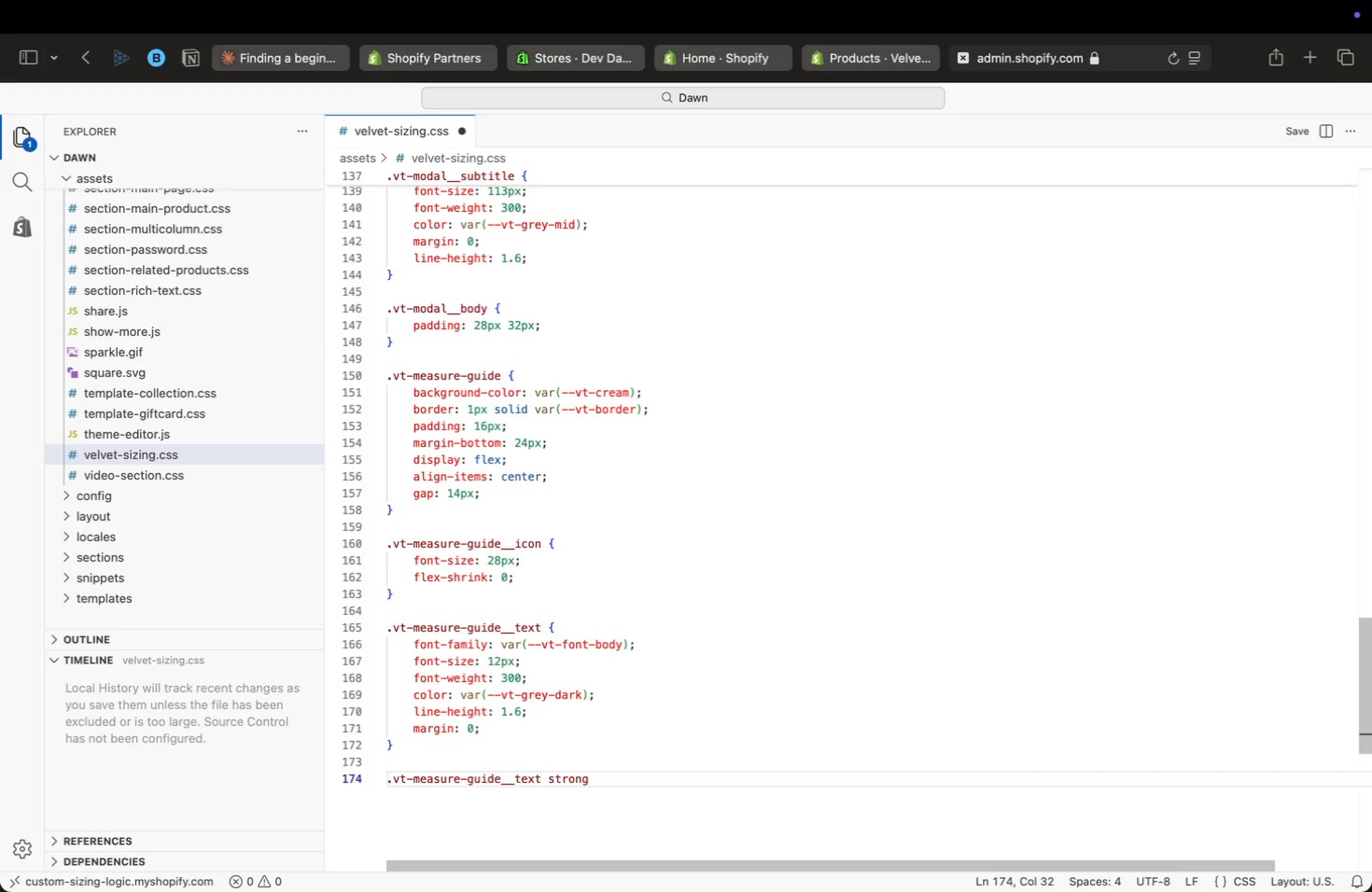 
key(Enter)
 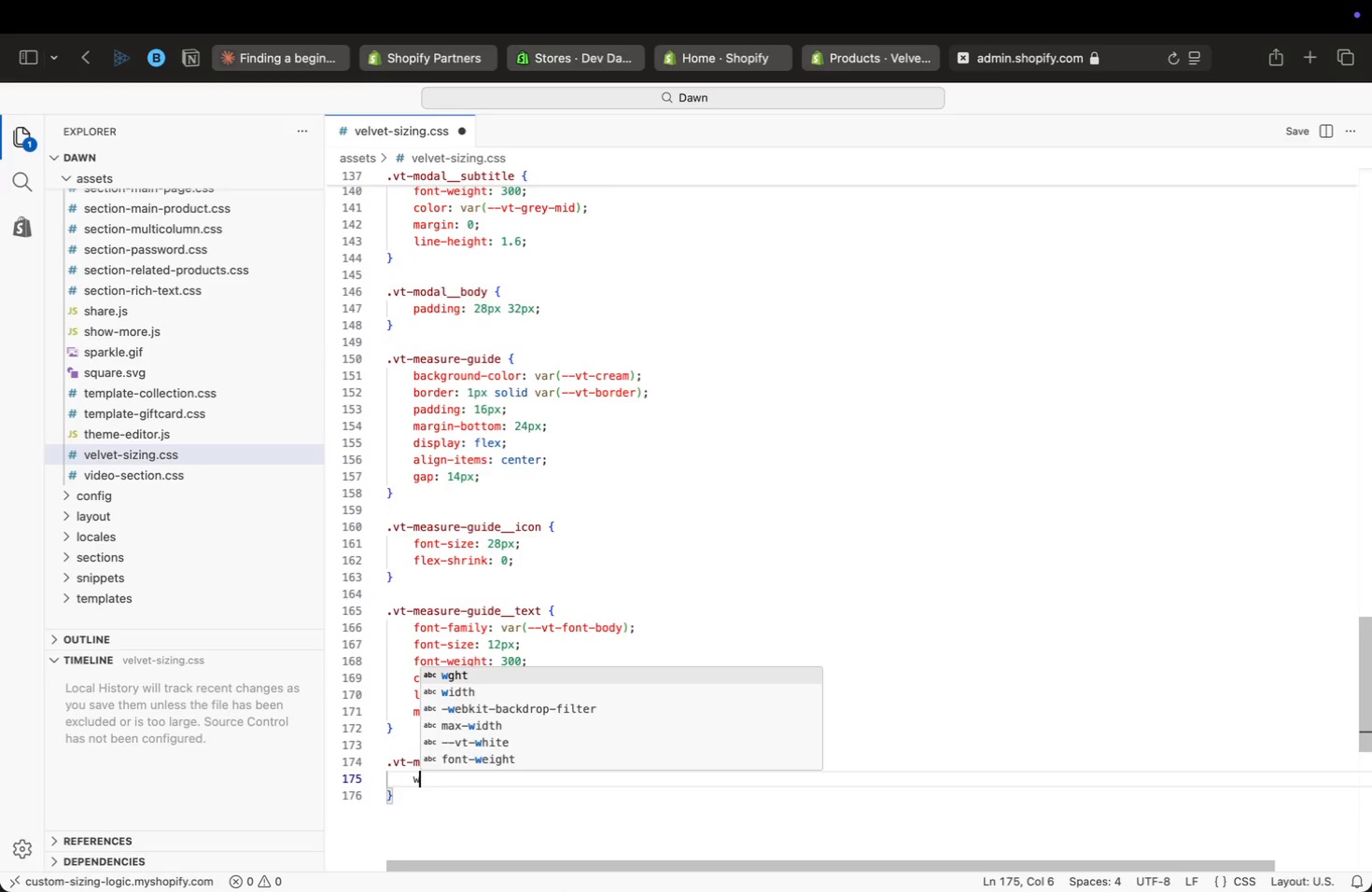 
type(weigh)
 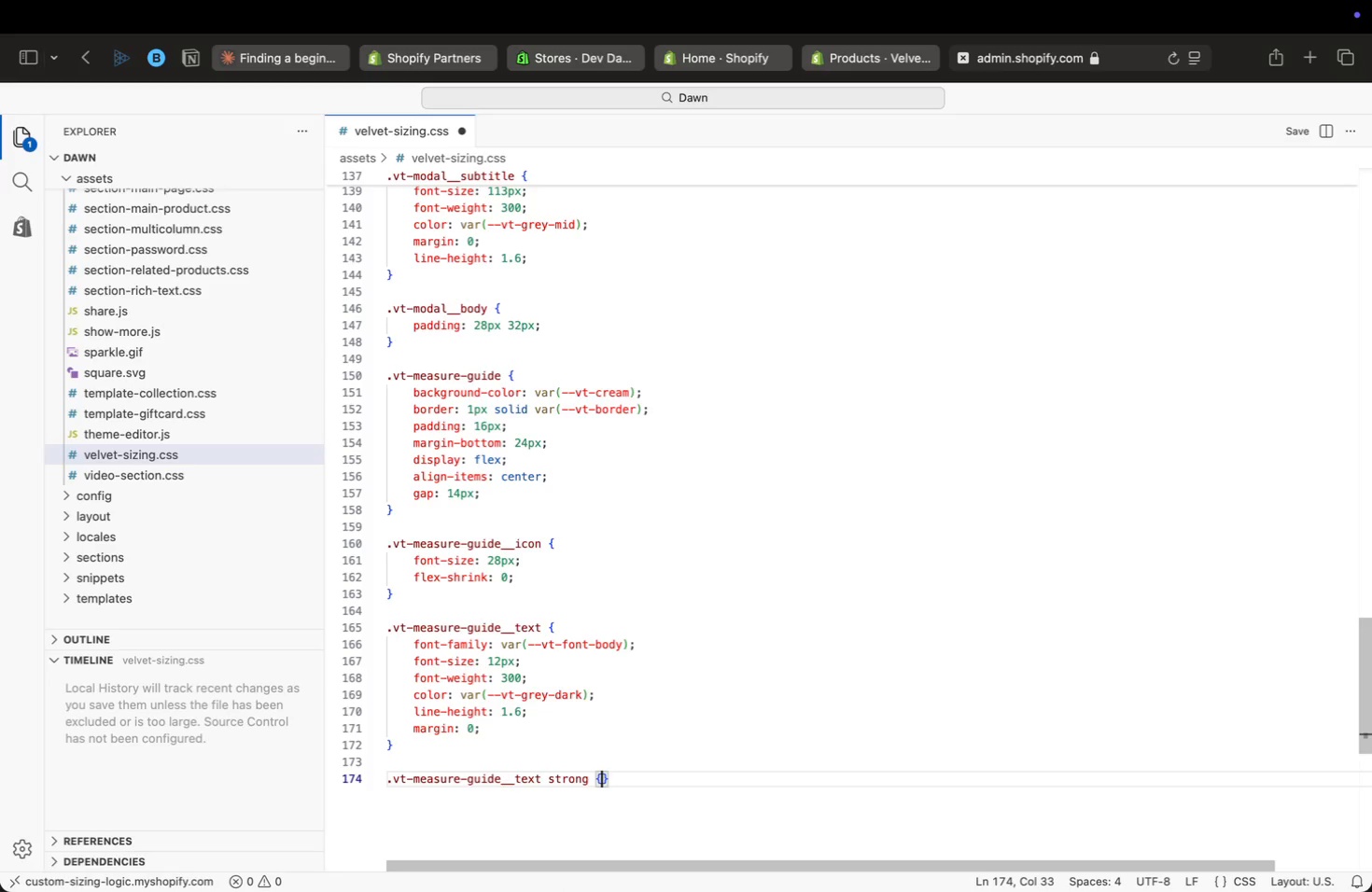 
key(Enter)
 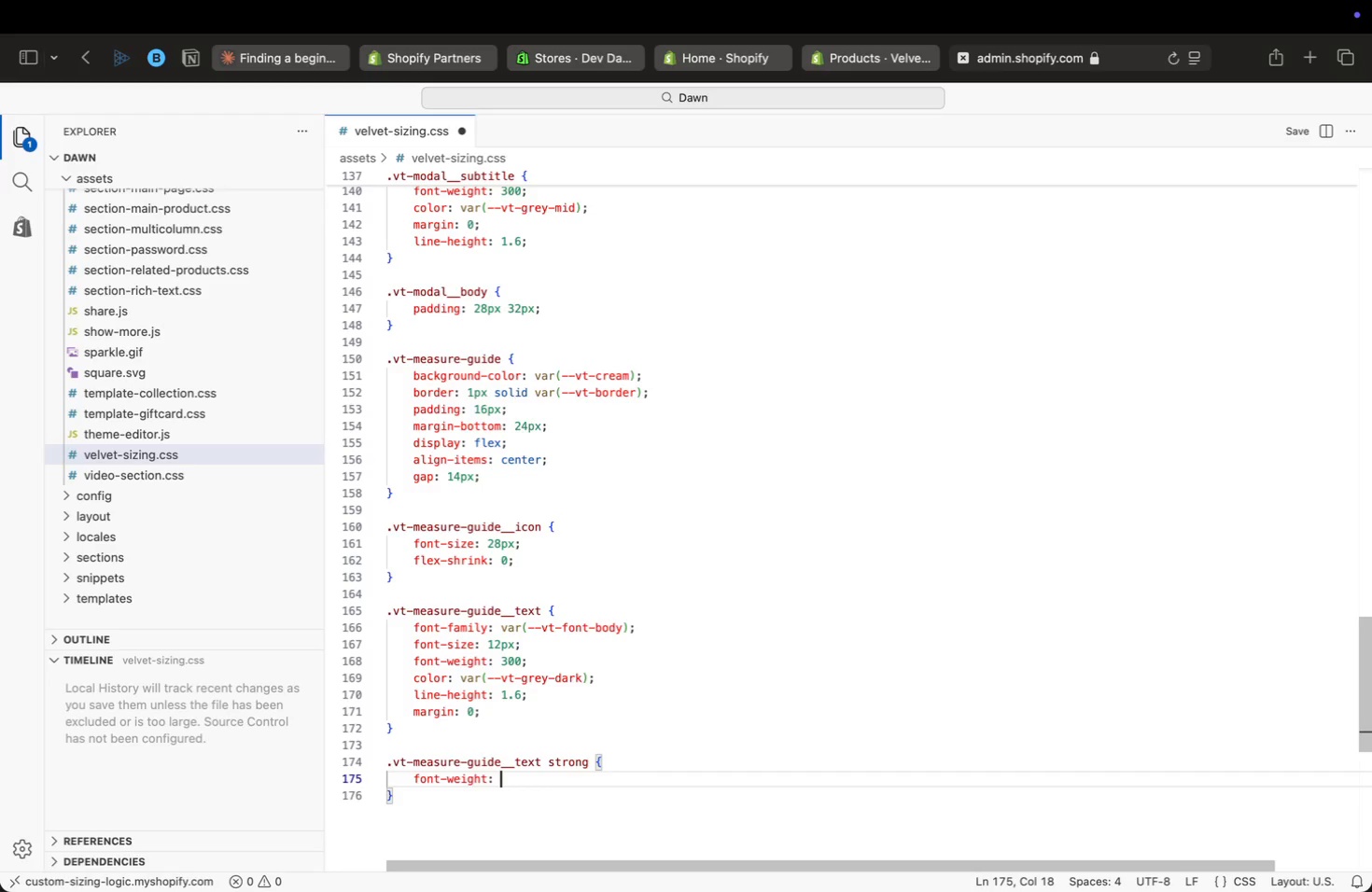 
type(: 500;)
 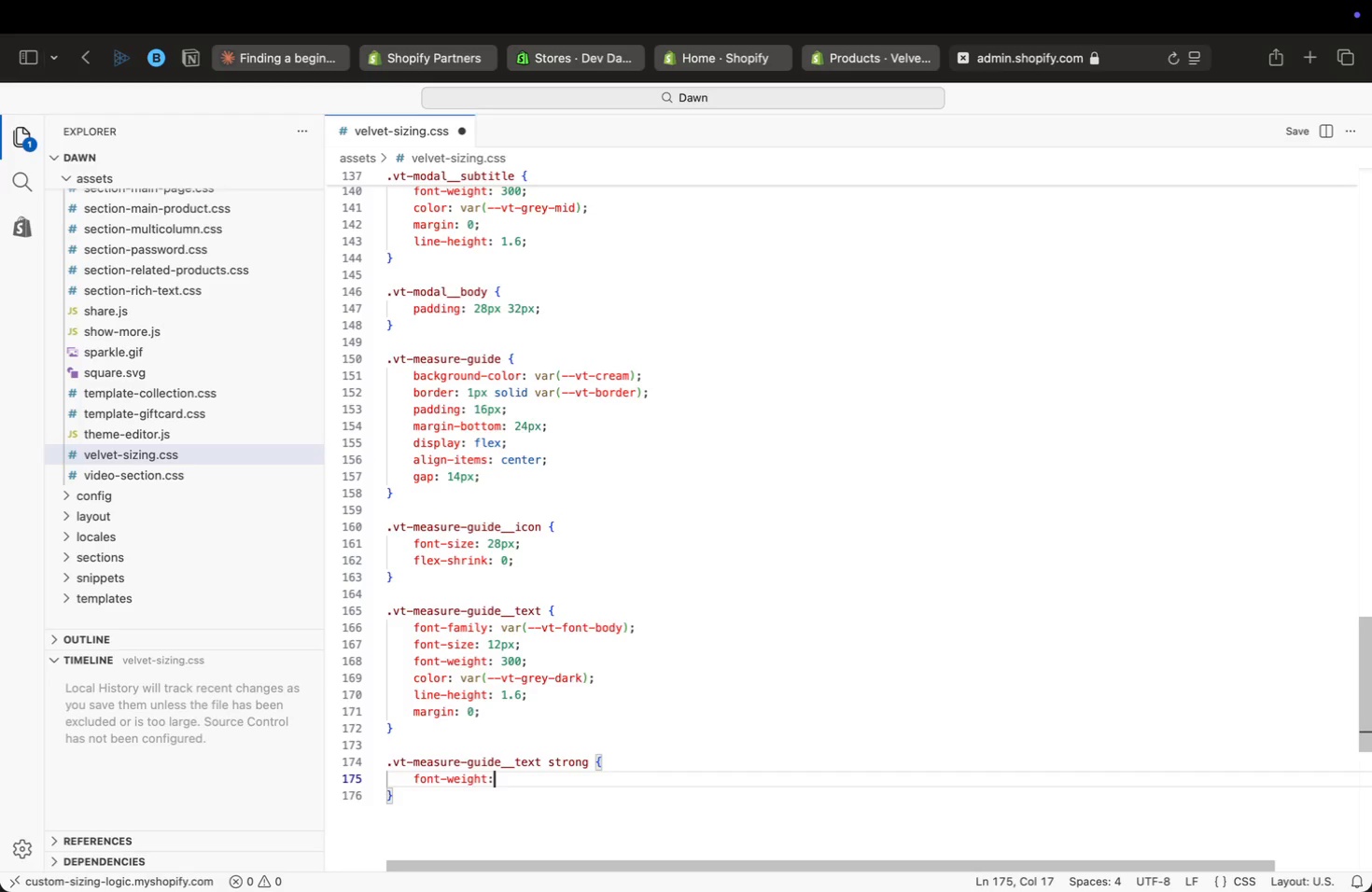 
key(Enter)
 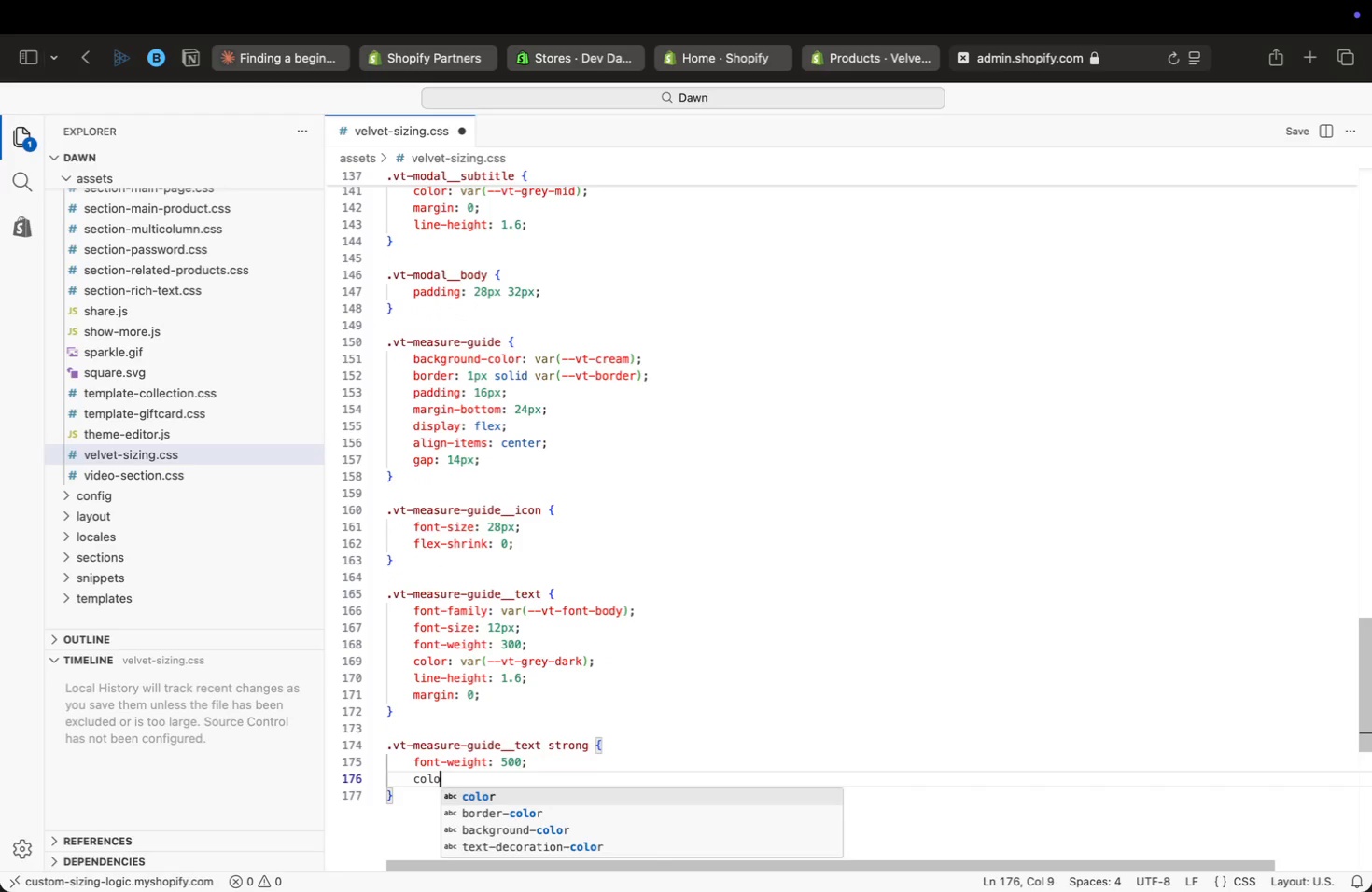 
type(color: var(blac)
 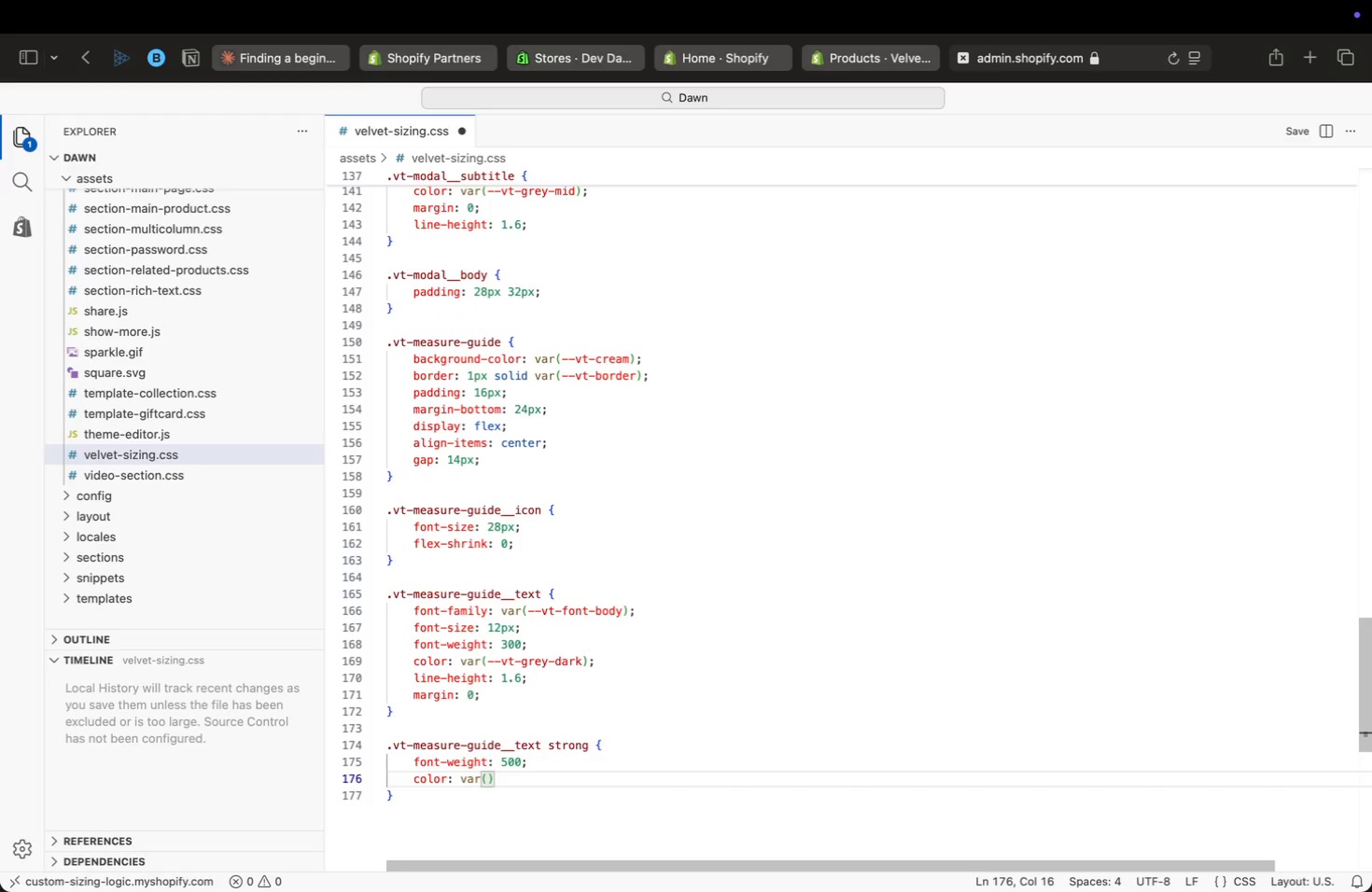 
key(Enter)
 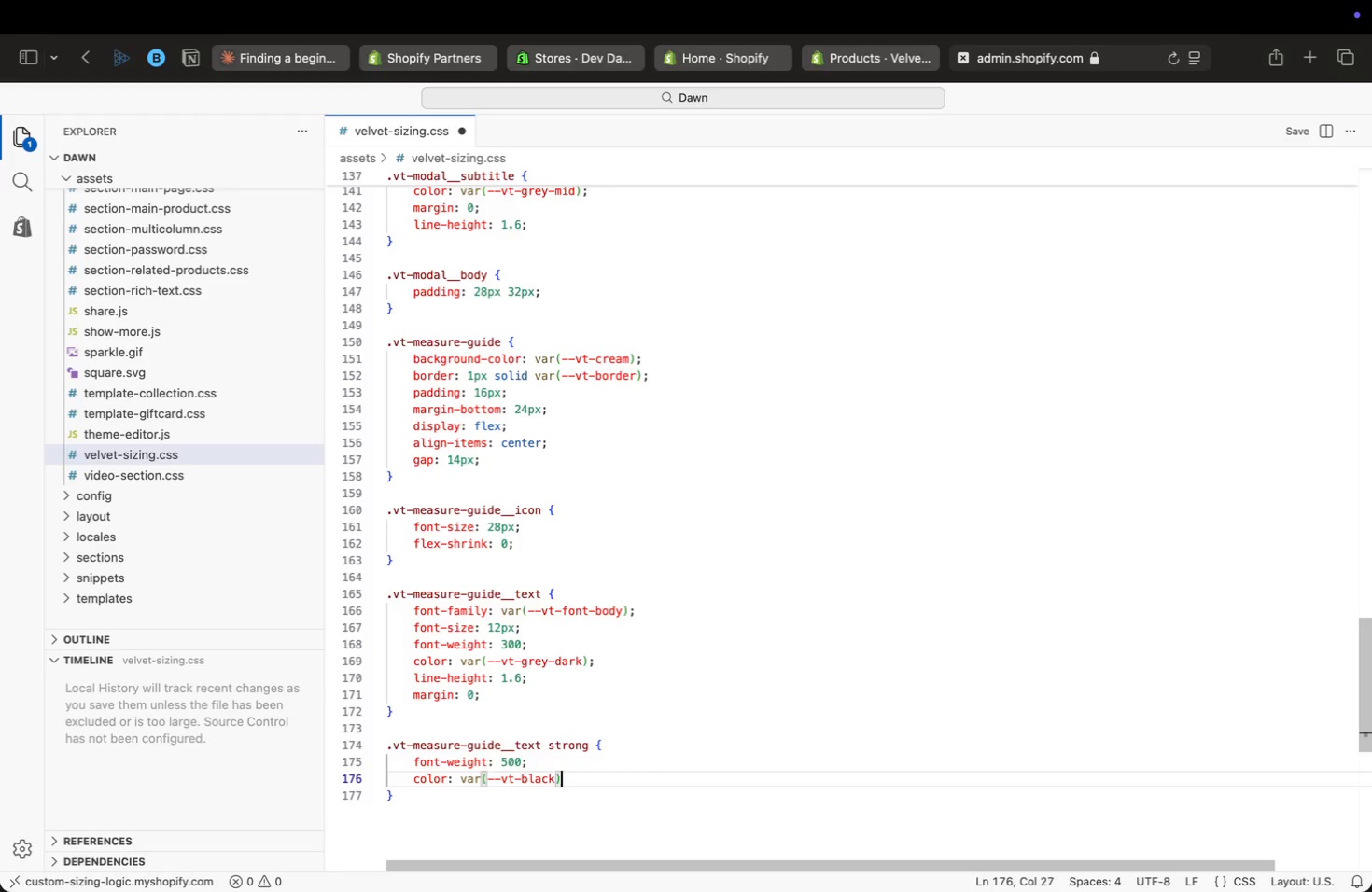 
key(ArrowRight)
 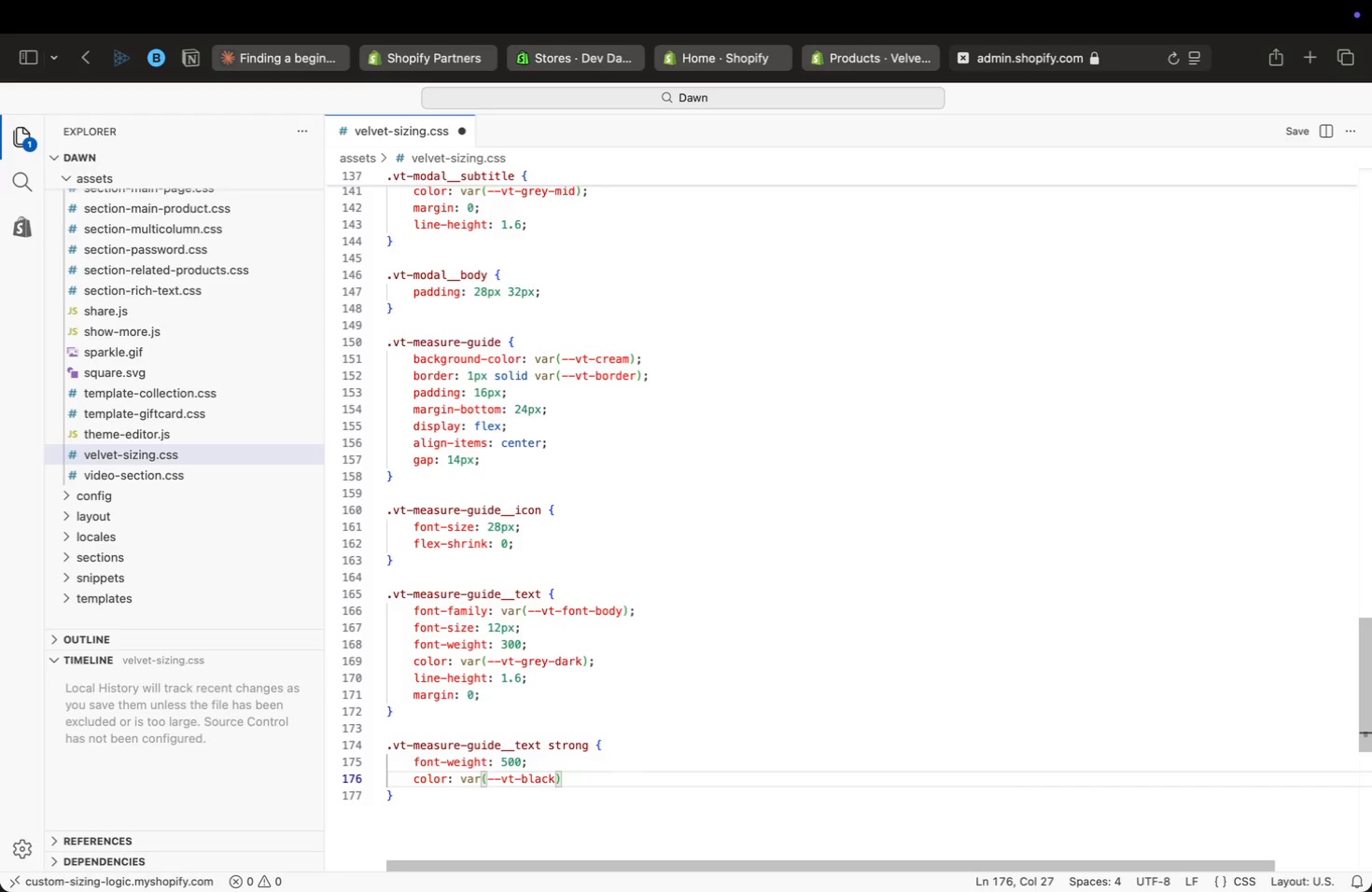 
key(Semicolon)
 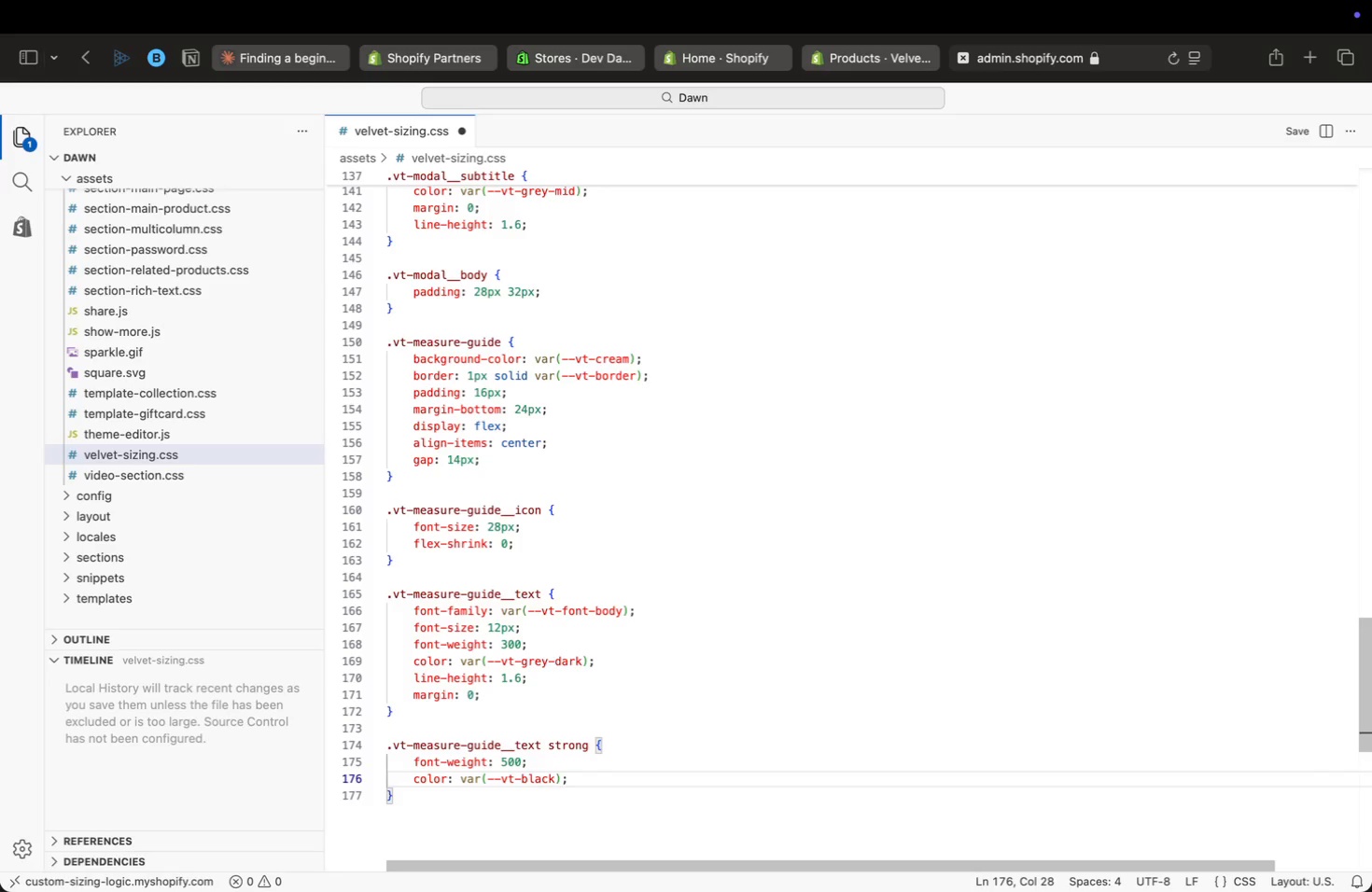 
wait(5.13)
 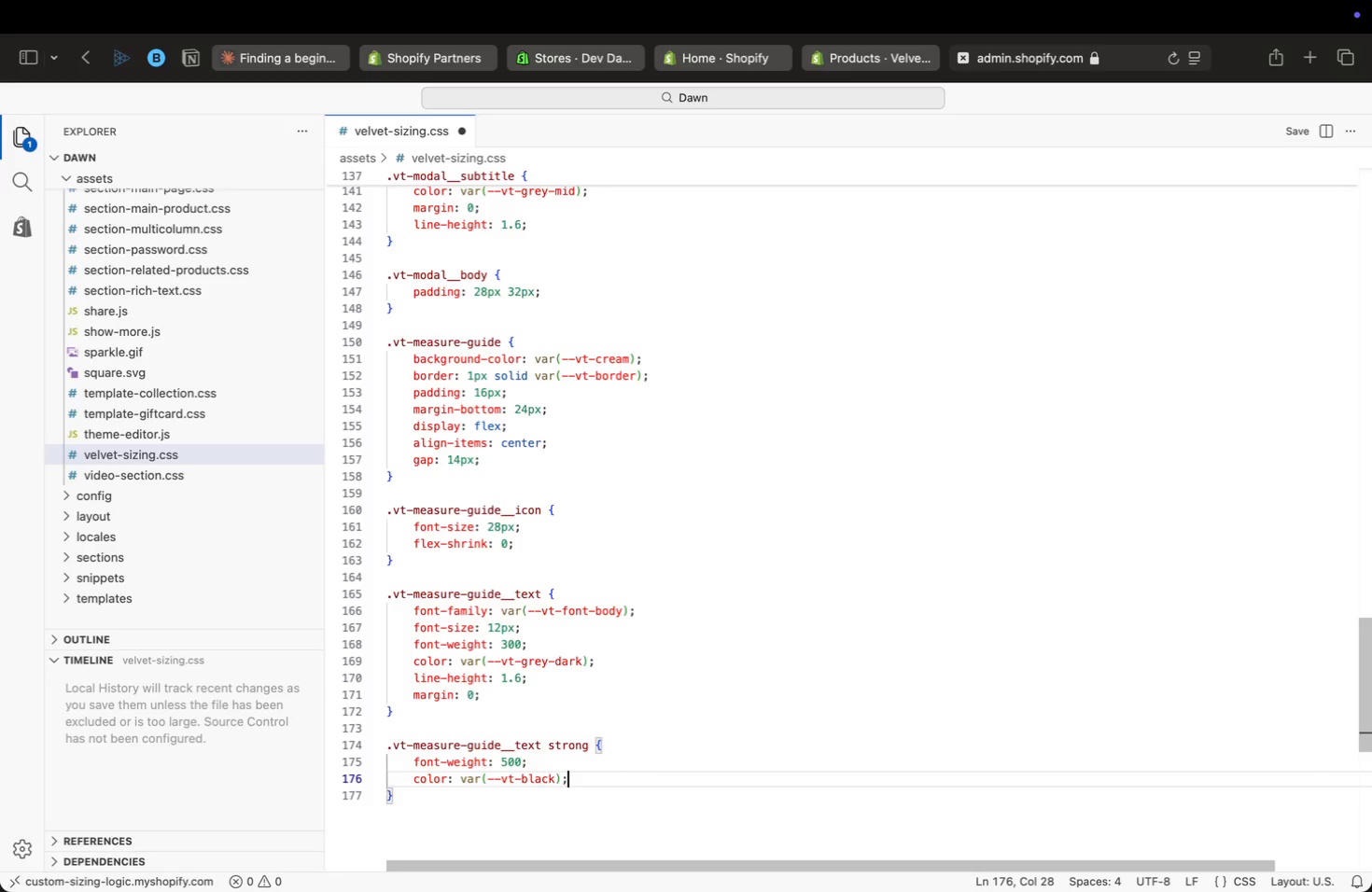 
key(ArrowDown)
 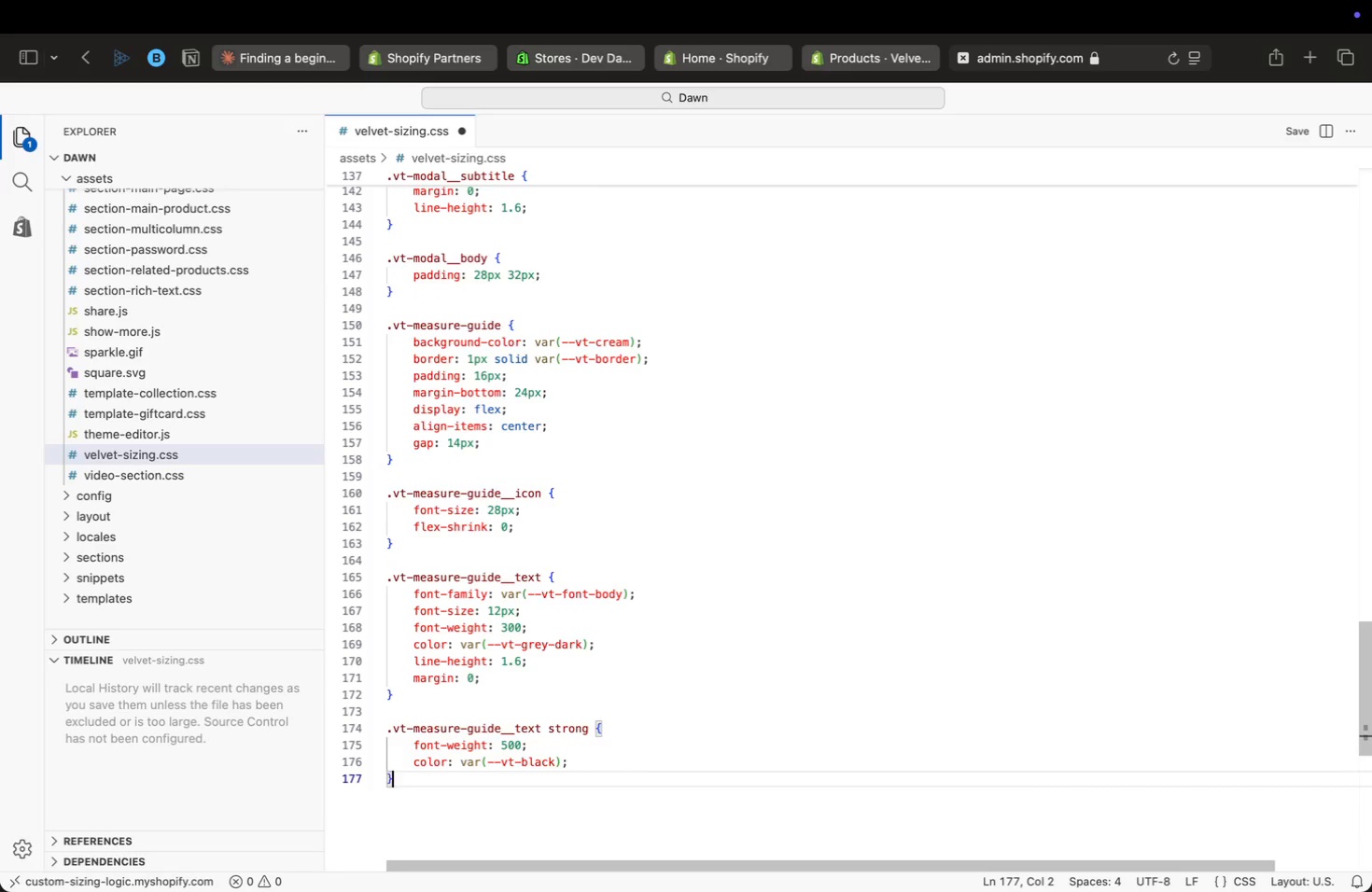 
key(Enter)
 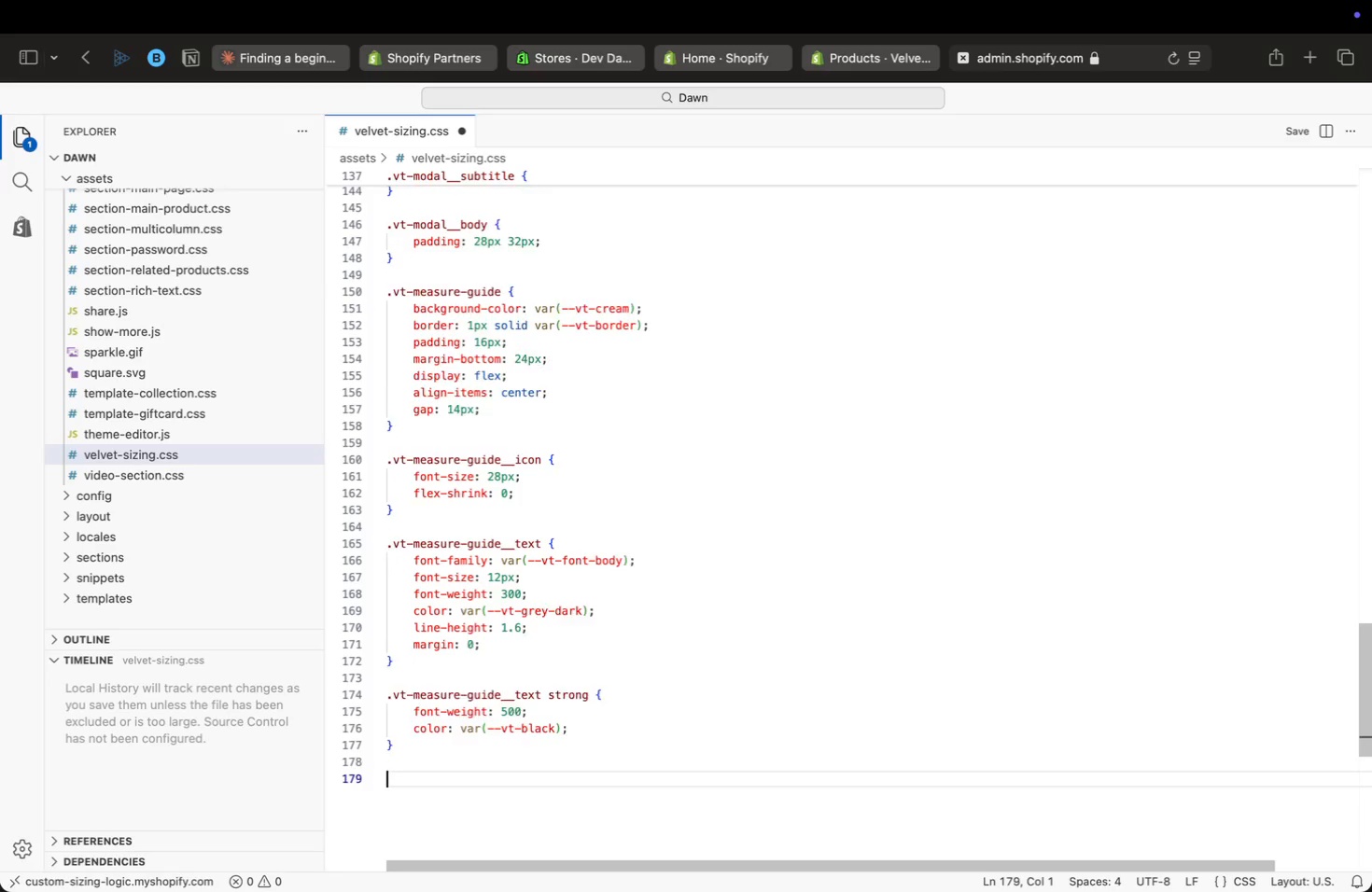 
key(Enter)
 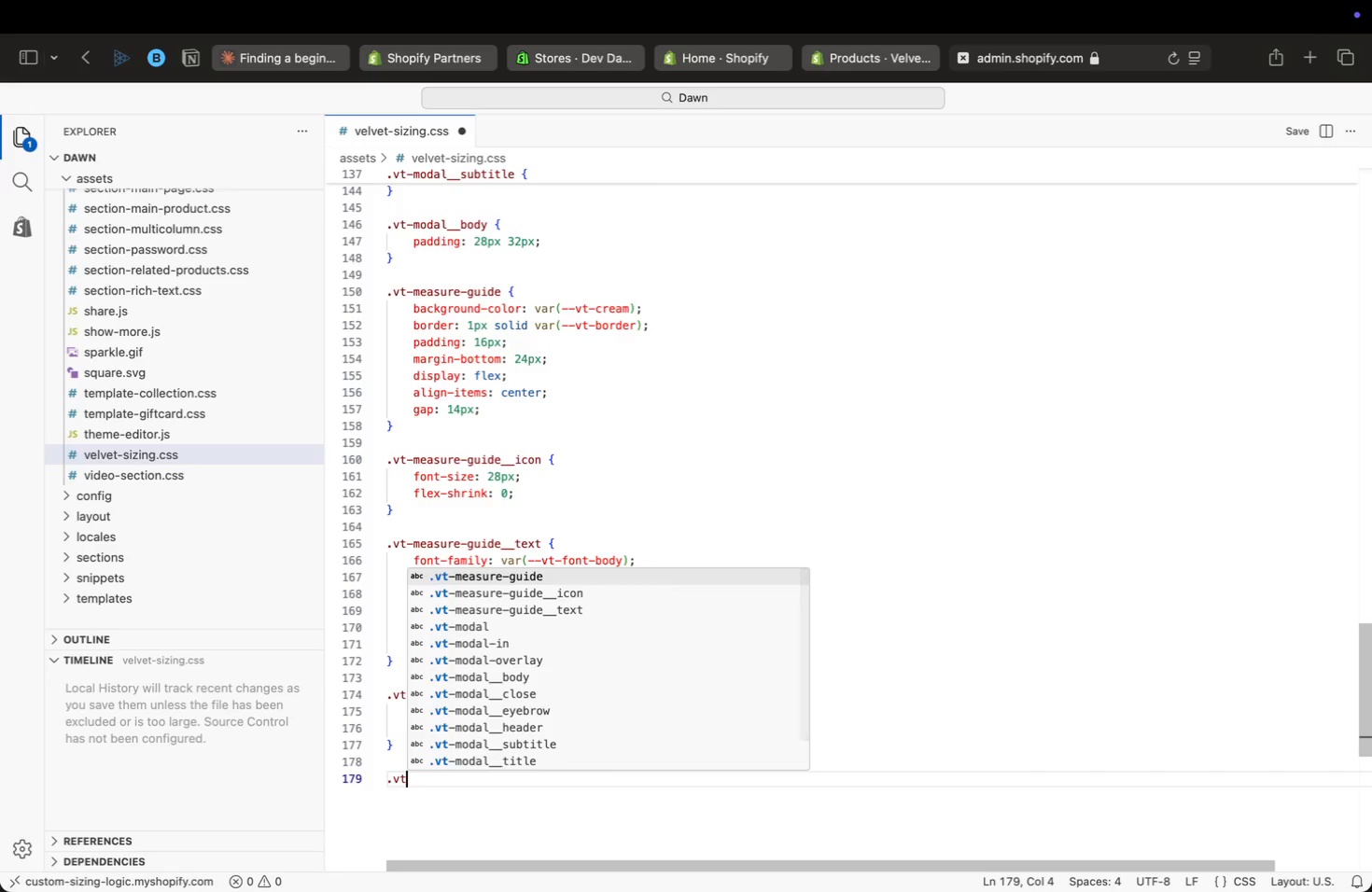 
type(.vt-inpute)
key(Backspace)
type(s-label {)
 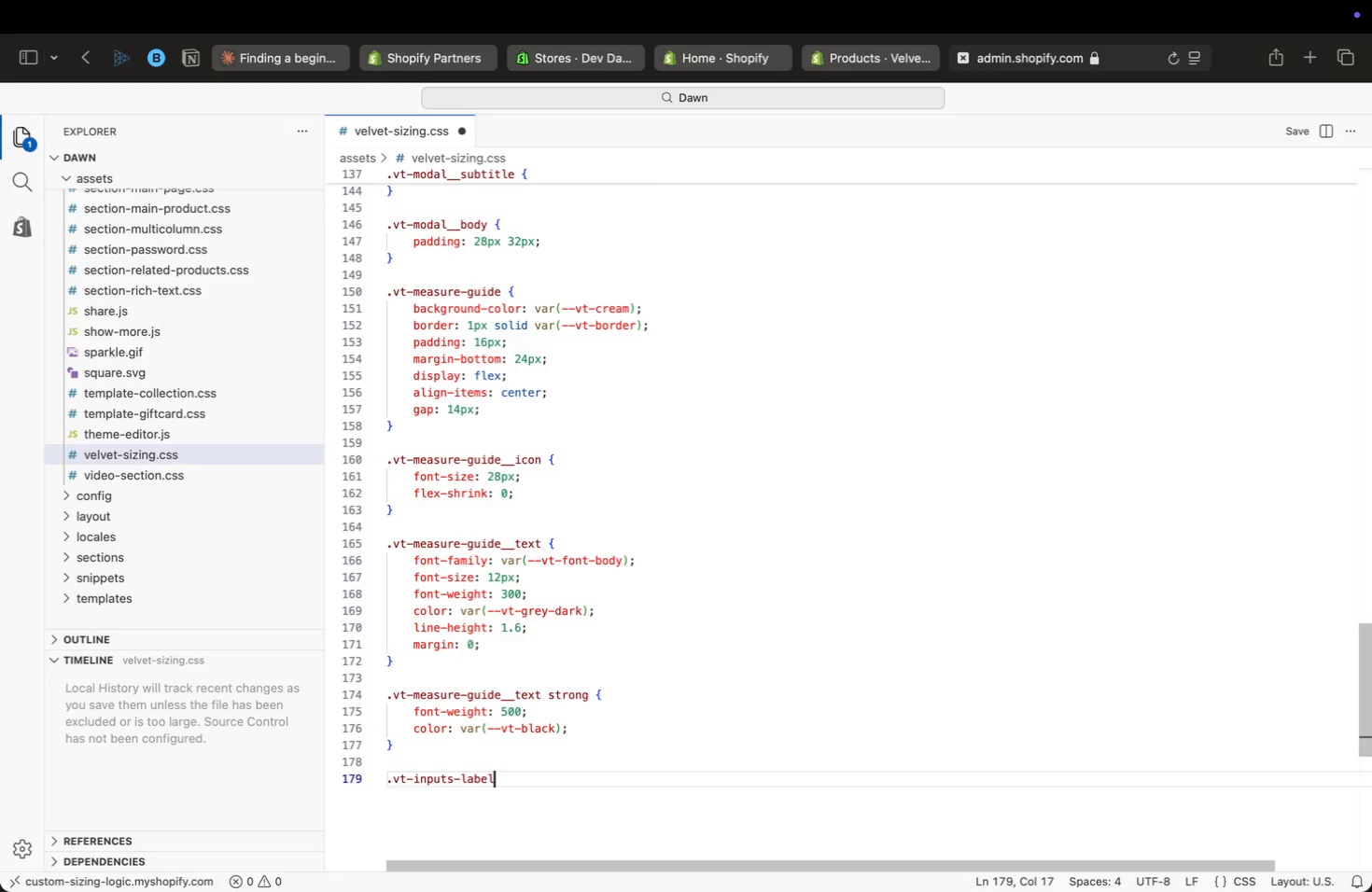 
key(Enter)
 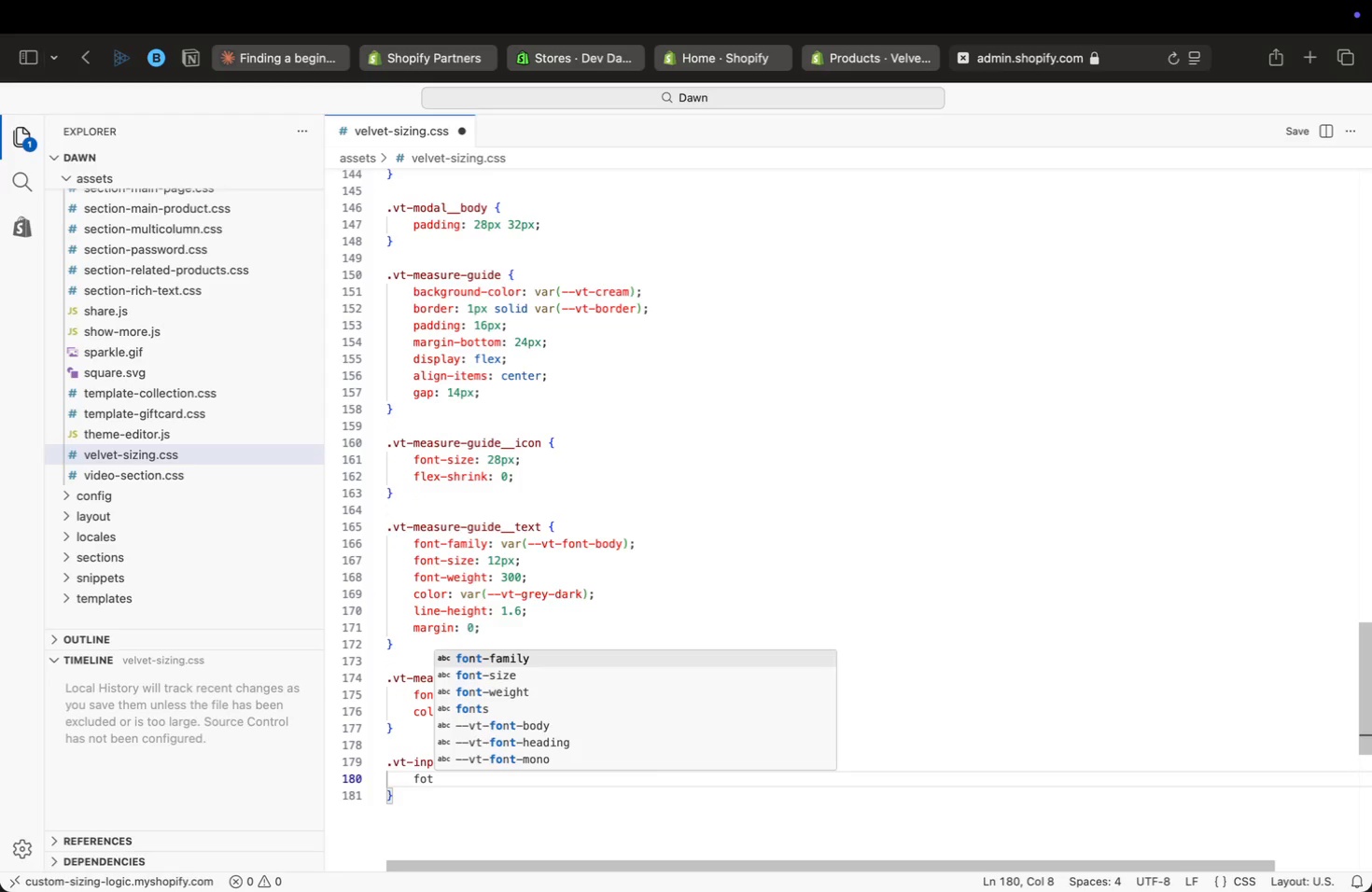 
type(fot)
 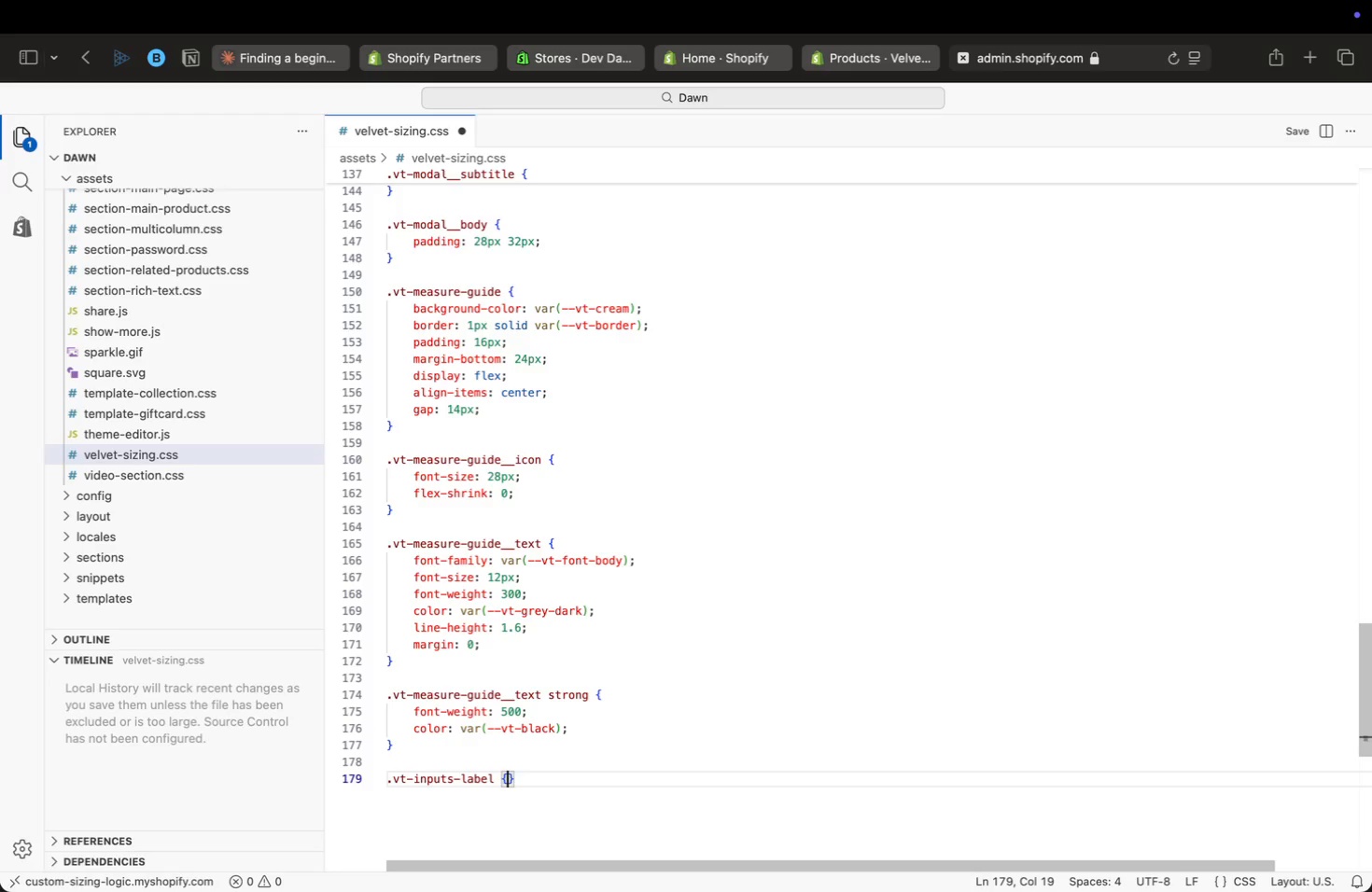 
key(Enter)
 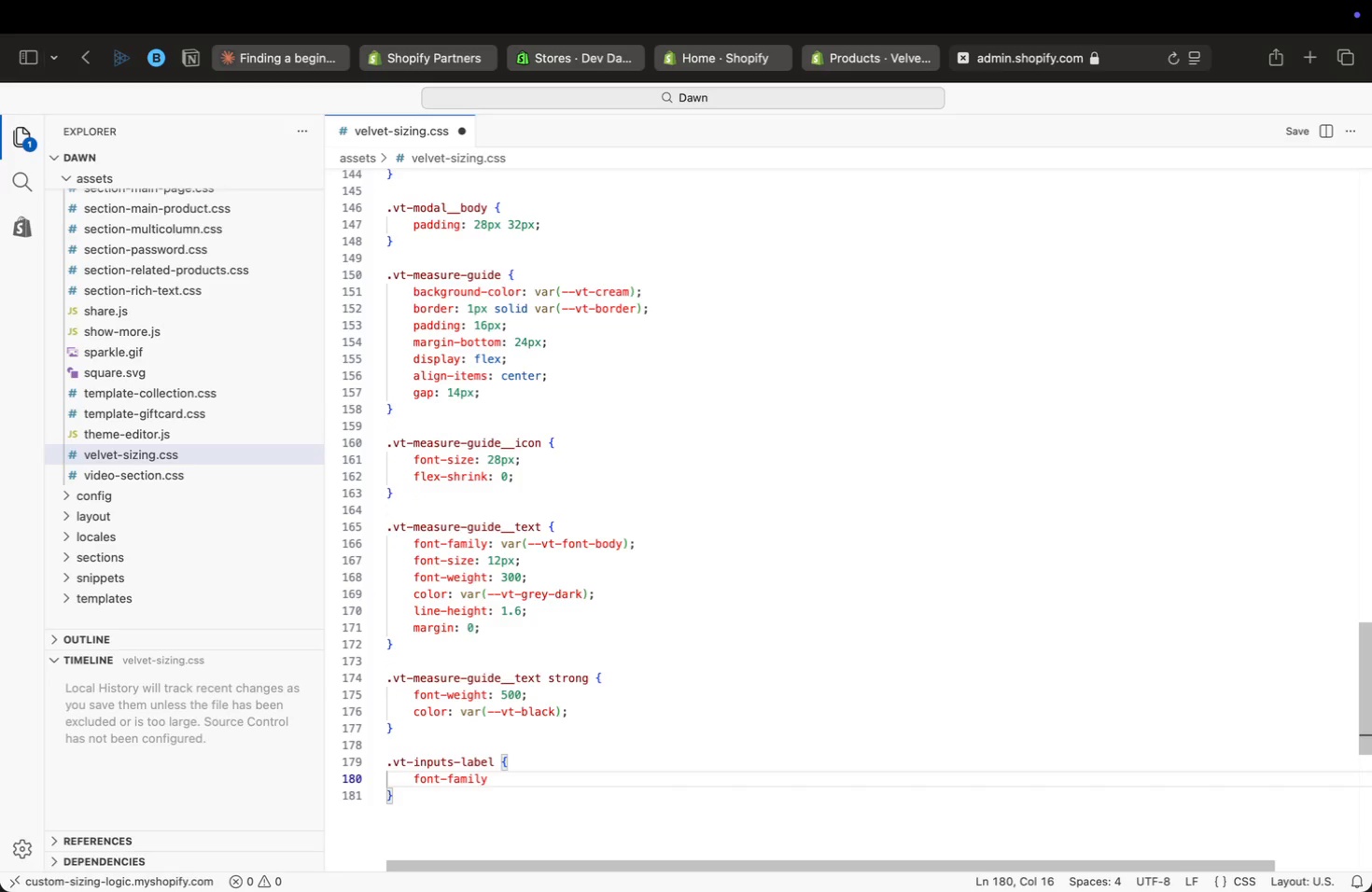 
wait(11.87)
 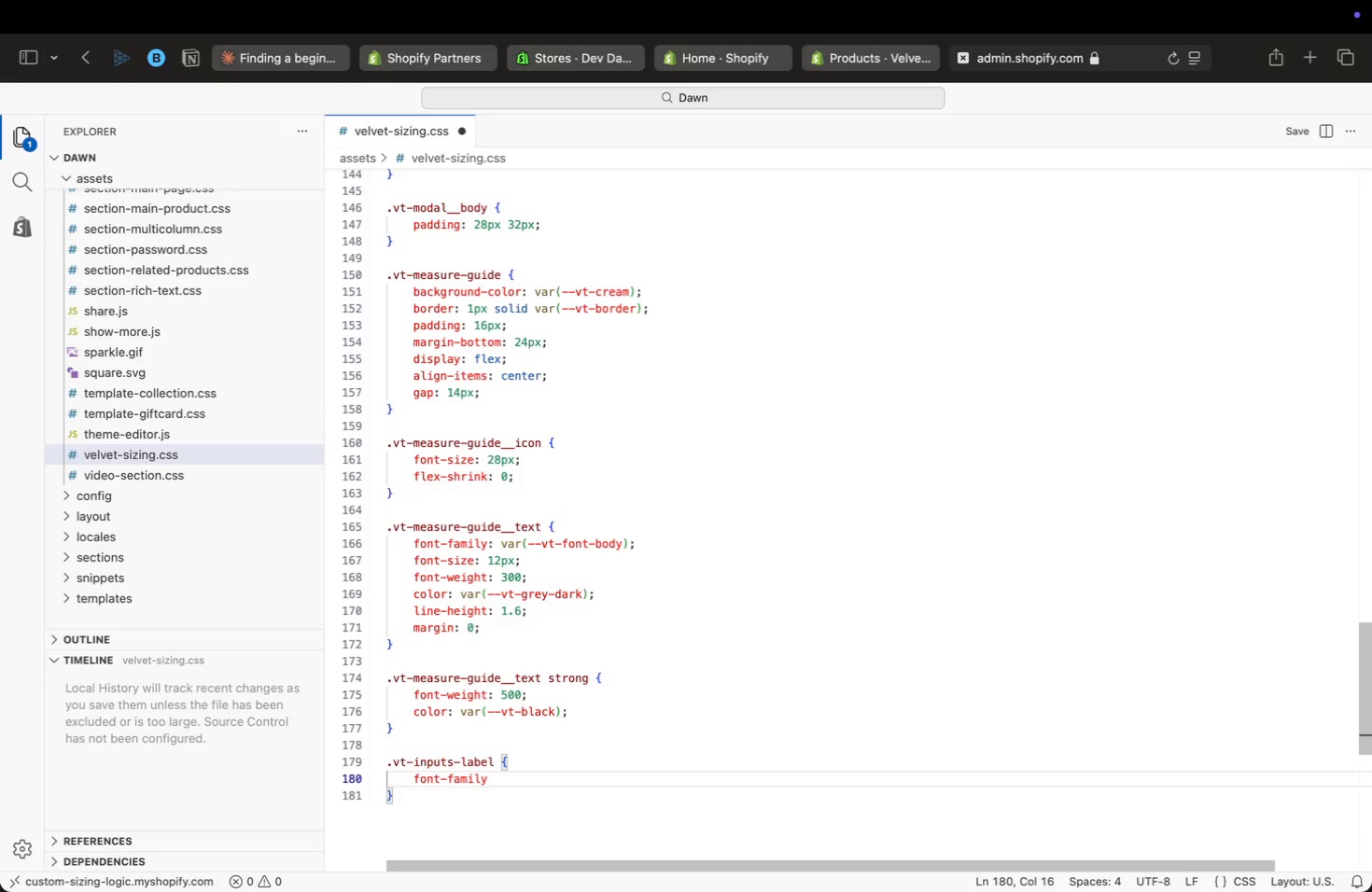 
type(: var(mono)
 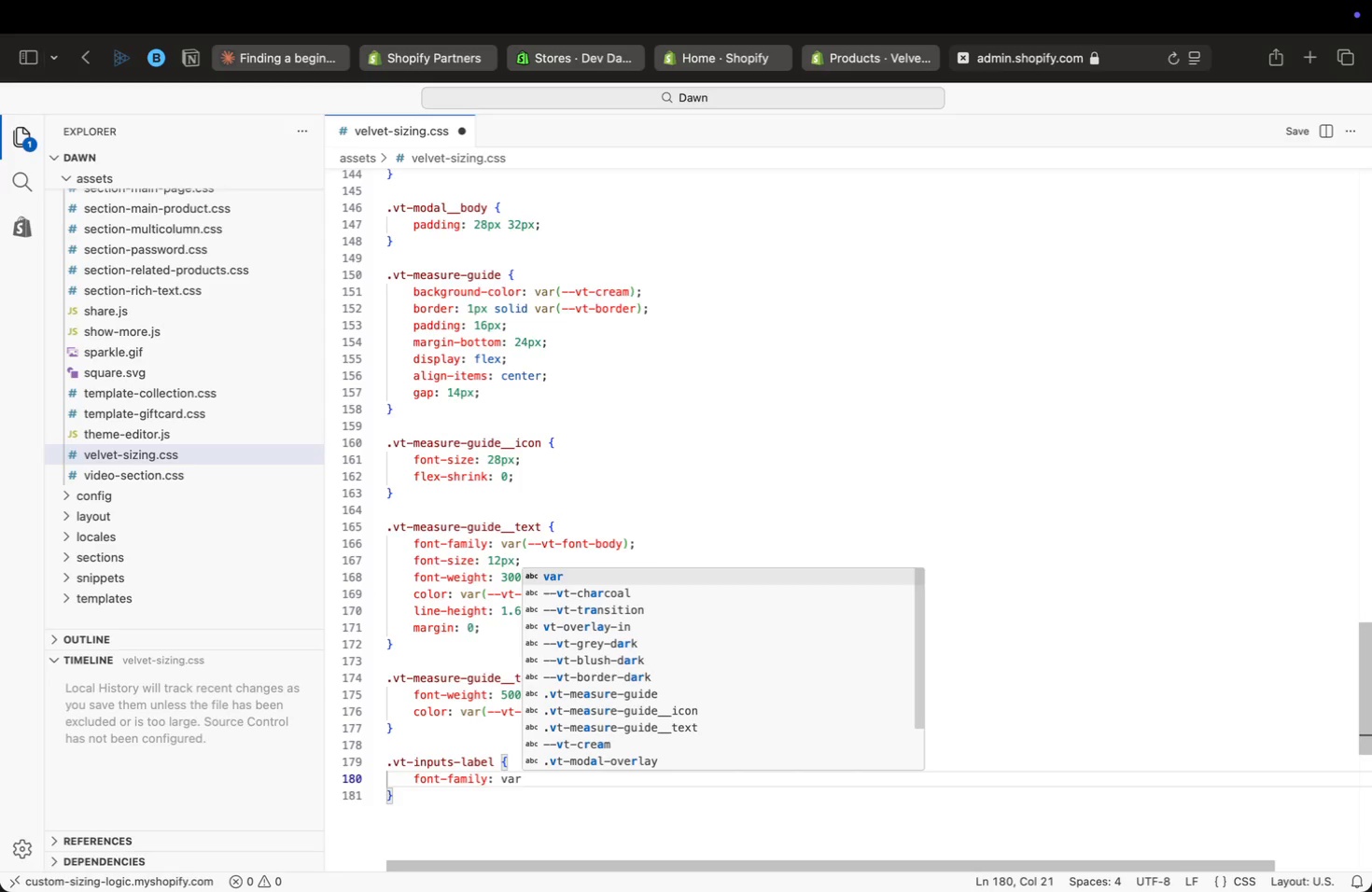 
key(ArrowDown)
 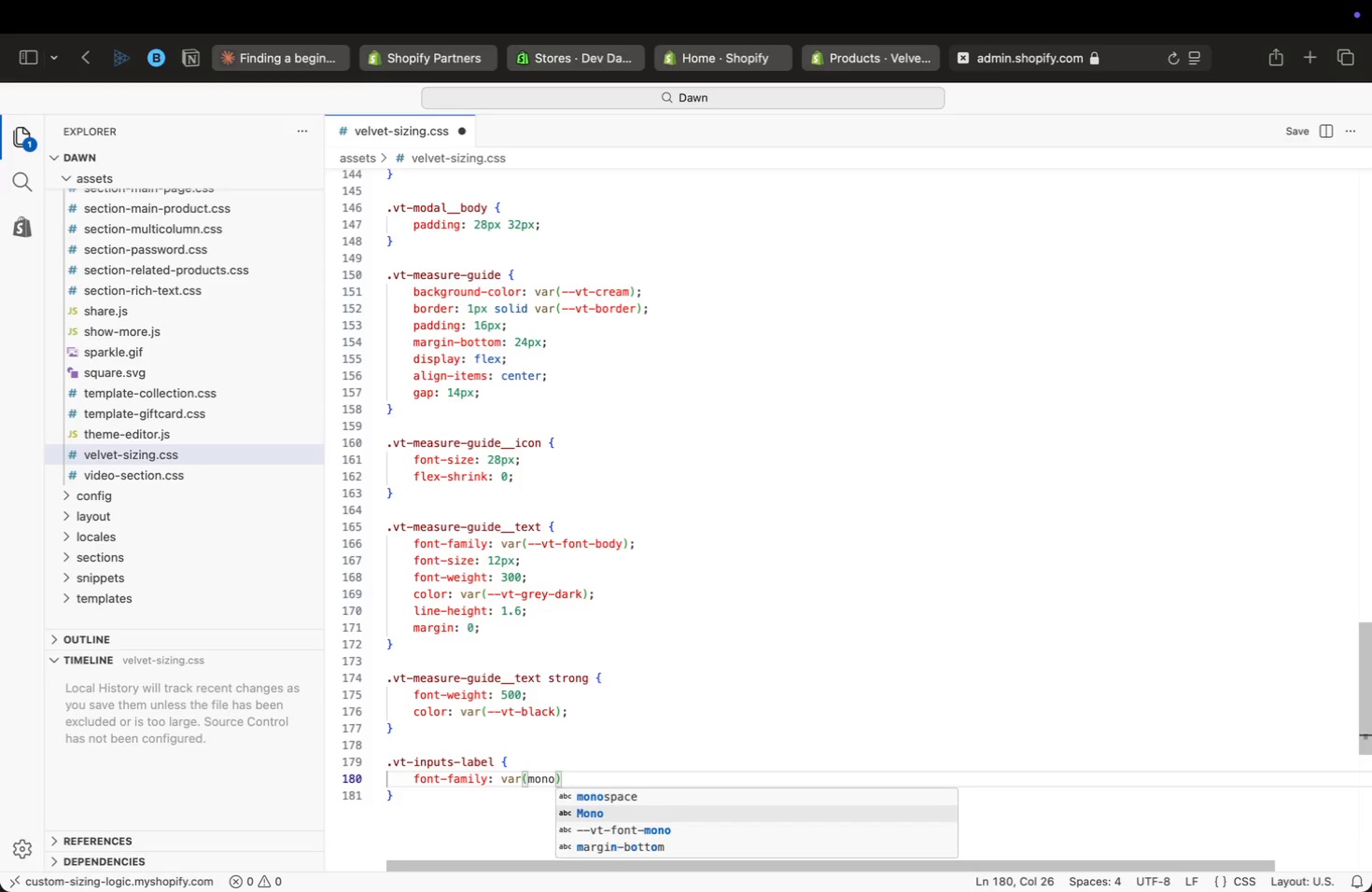 
key(ArrowDown)
 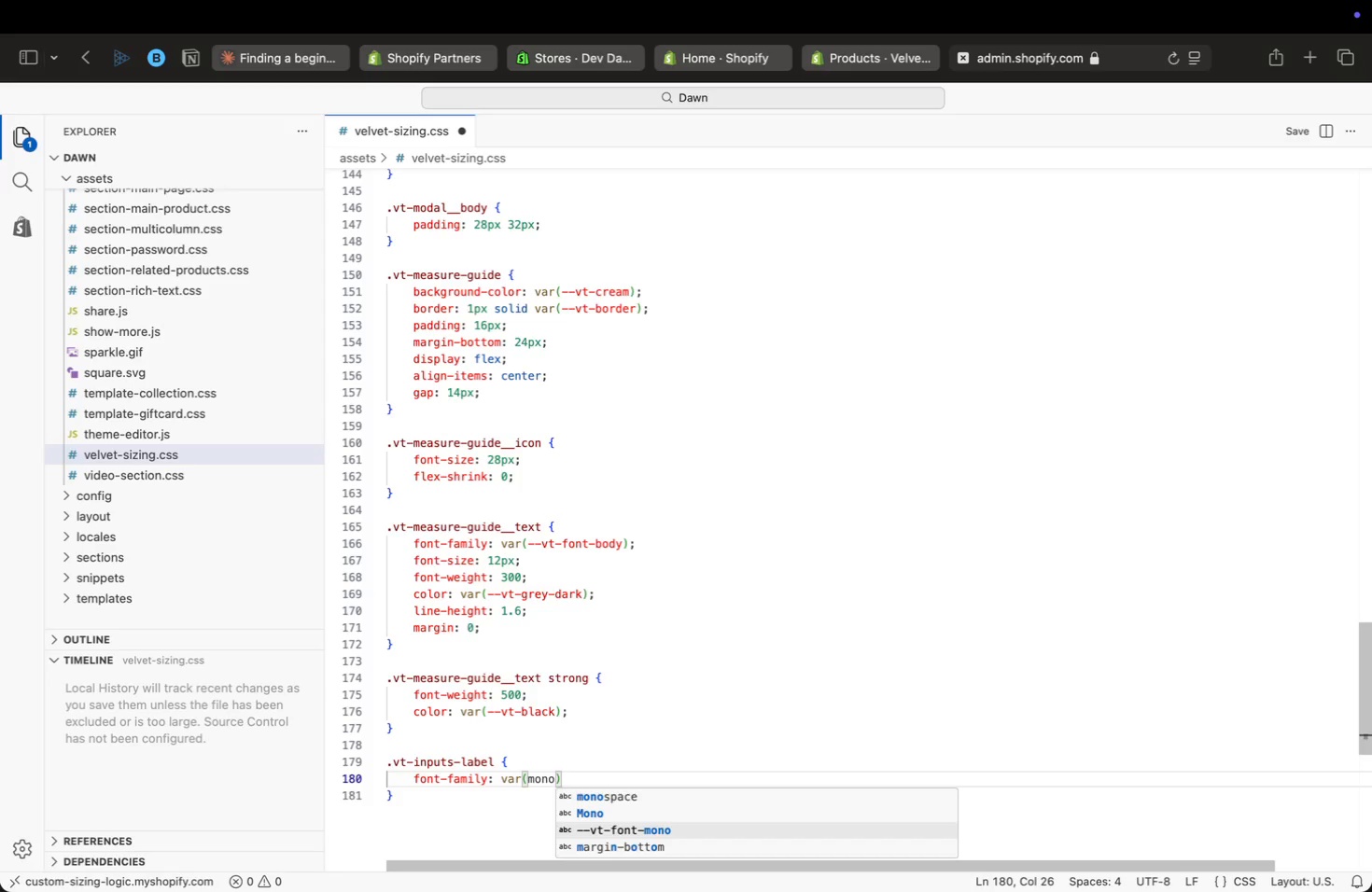 
key(Enter)
 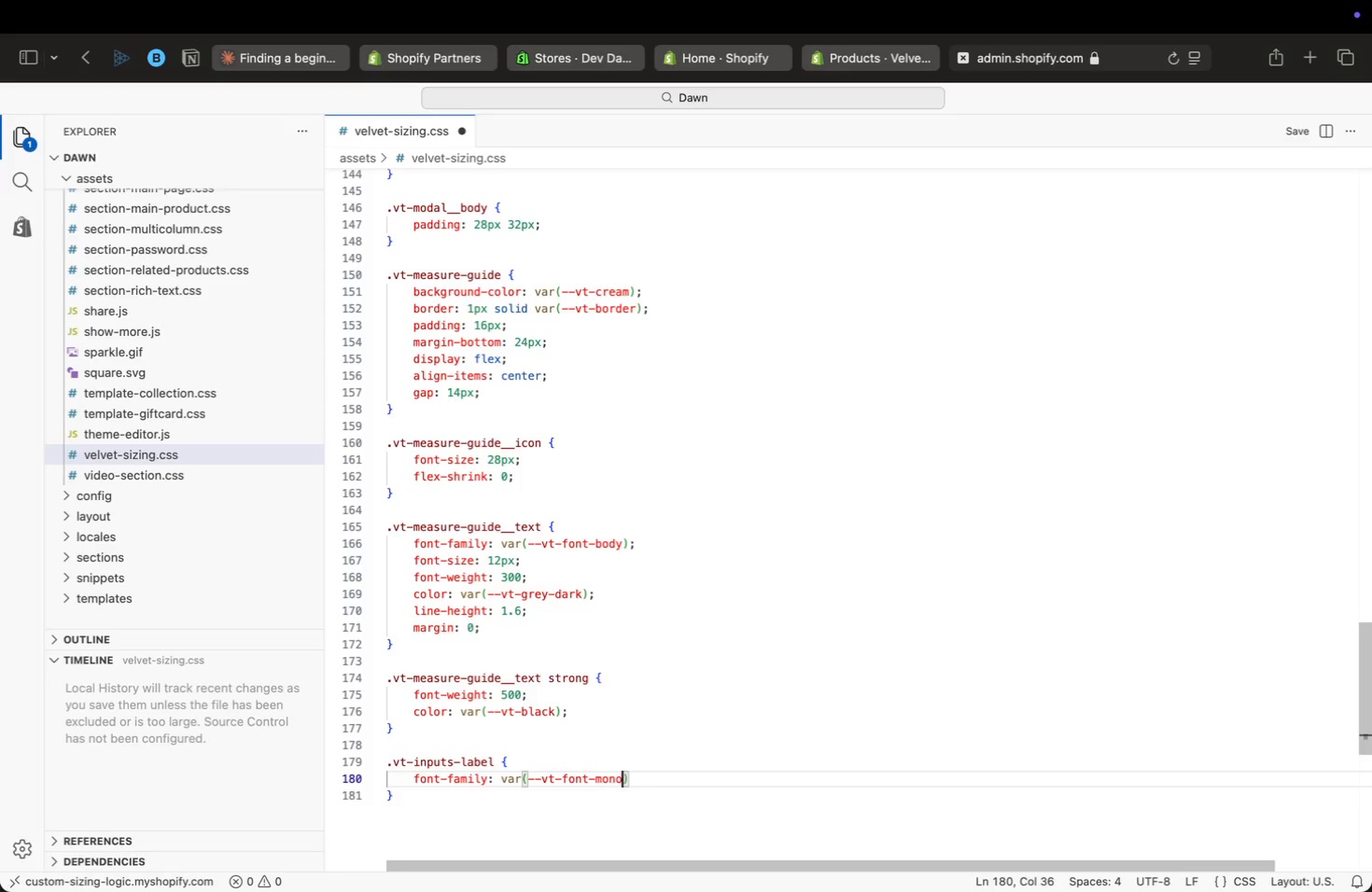 
key(ArrowRight)
 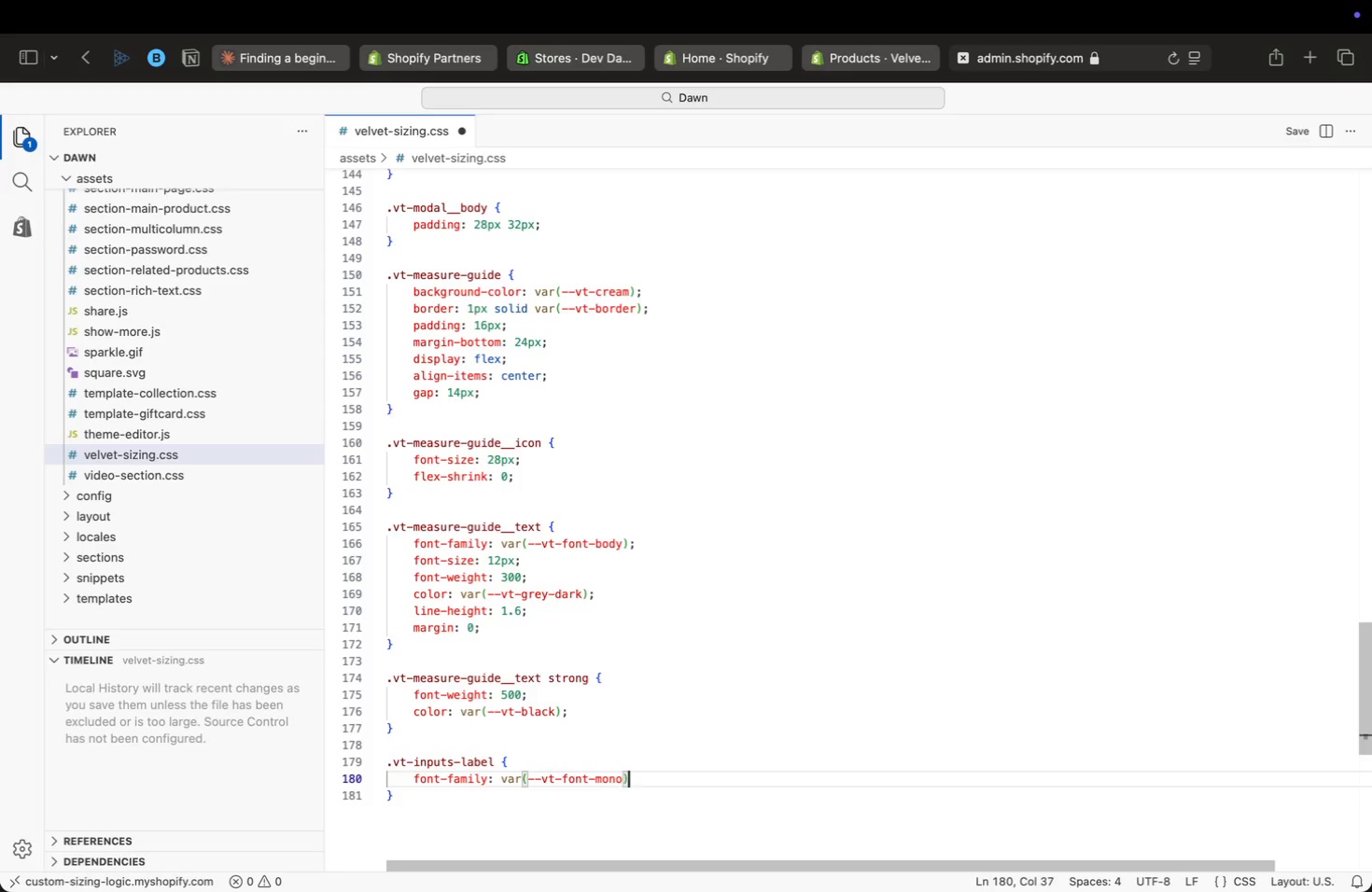 
key(Semicolon)
 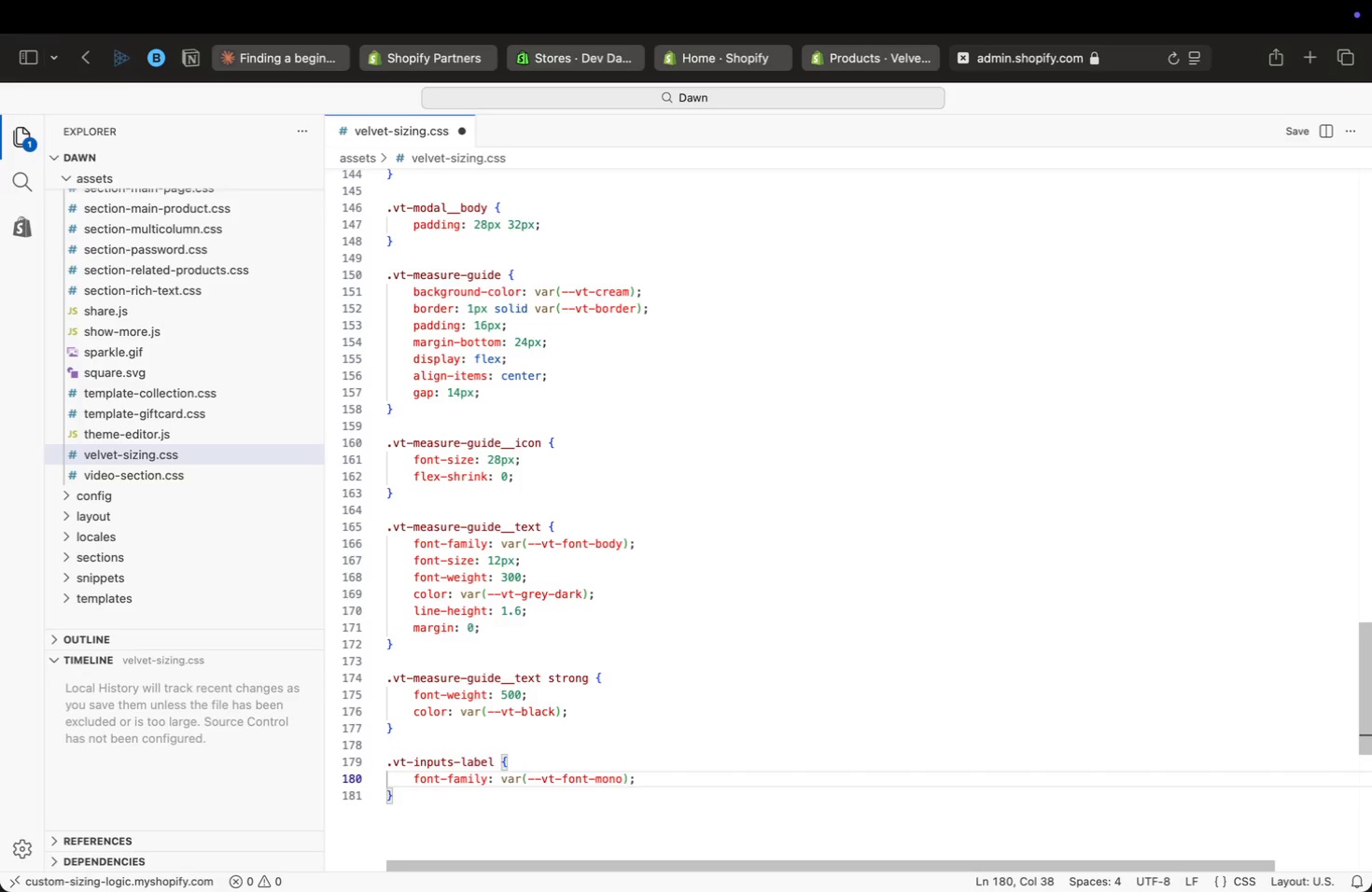 
key(Enter)
 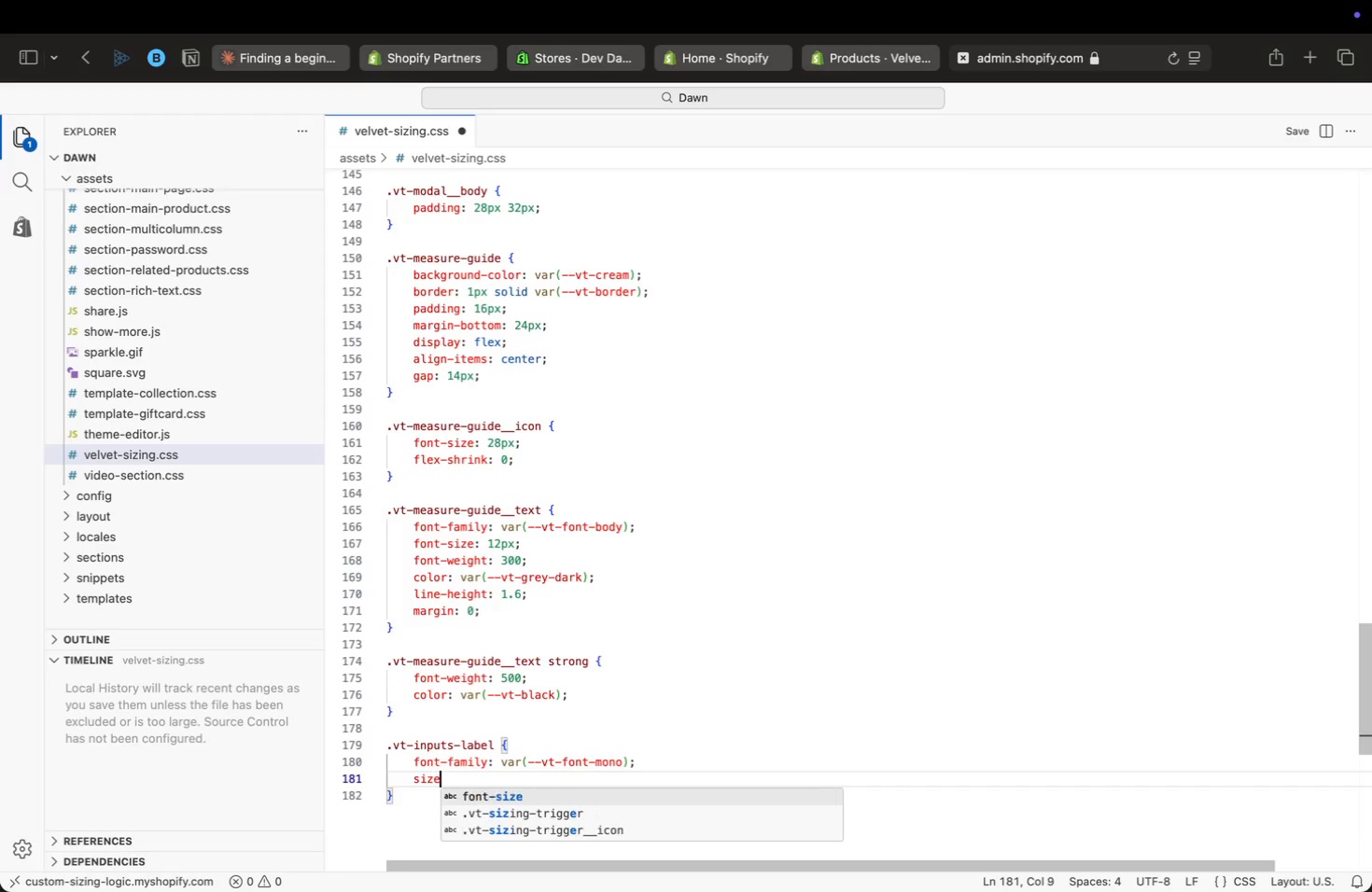 
type(size)
 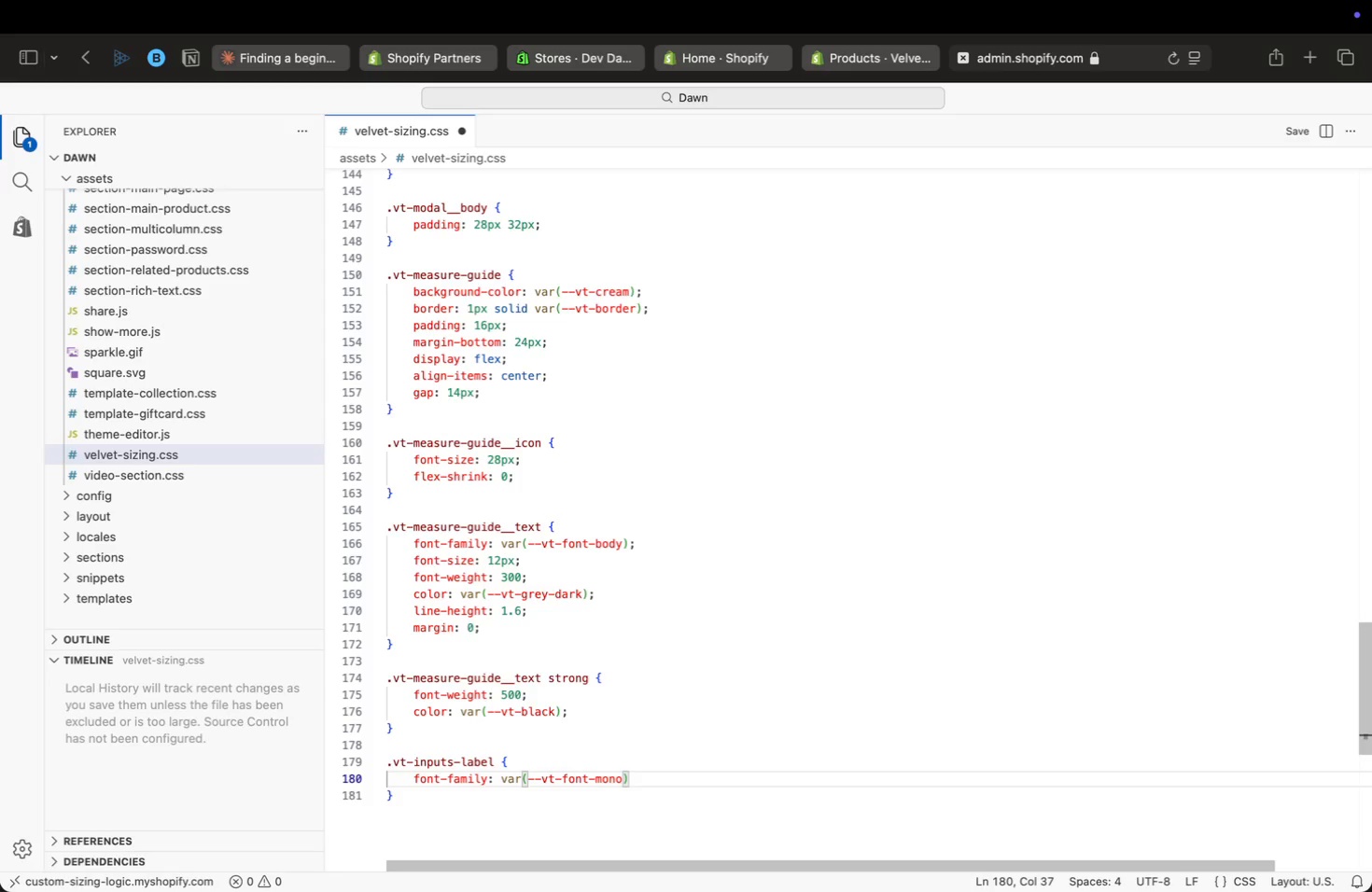 
key(Enter)
 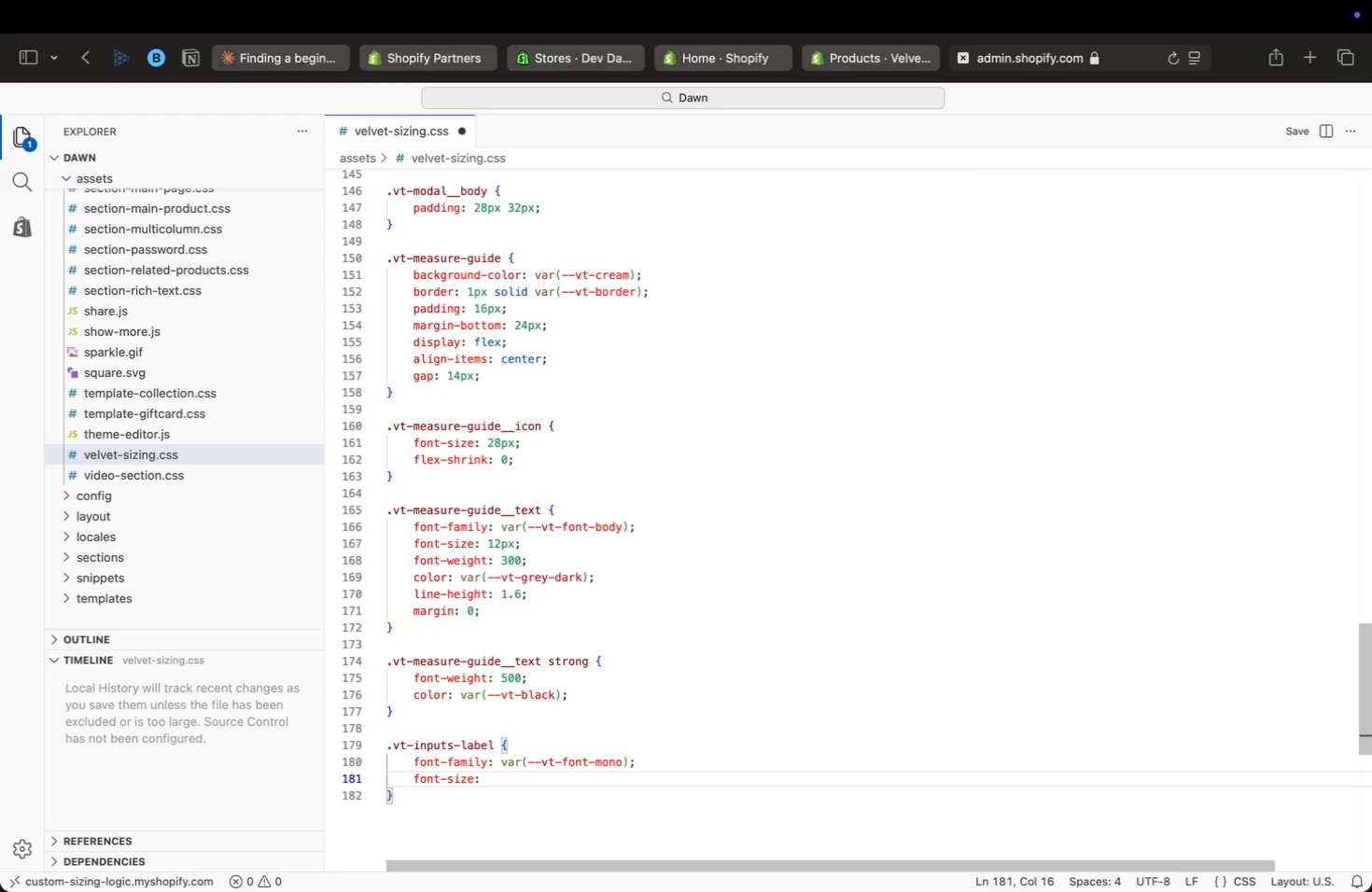 
type(: 9px;)
 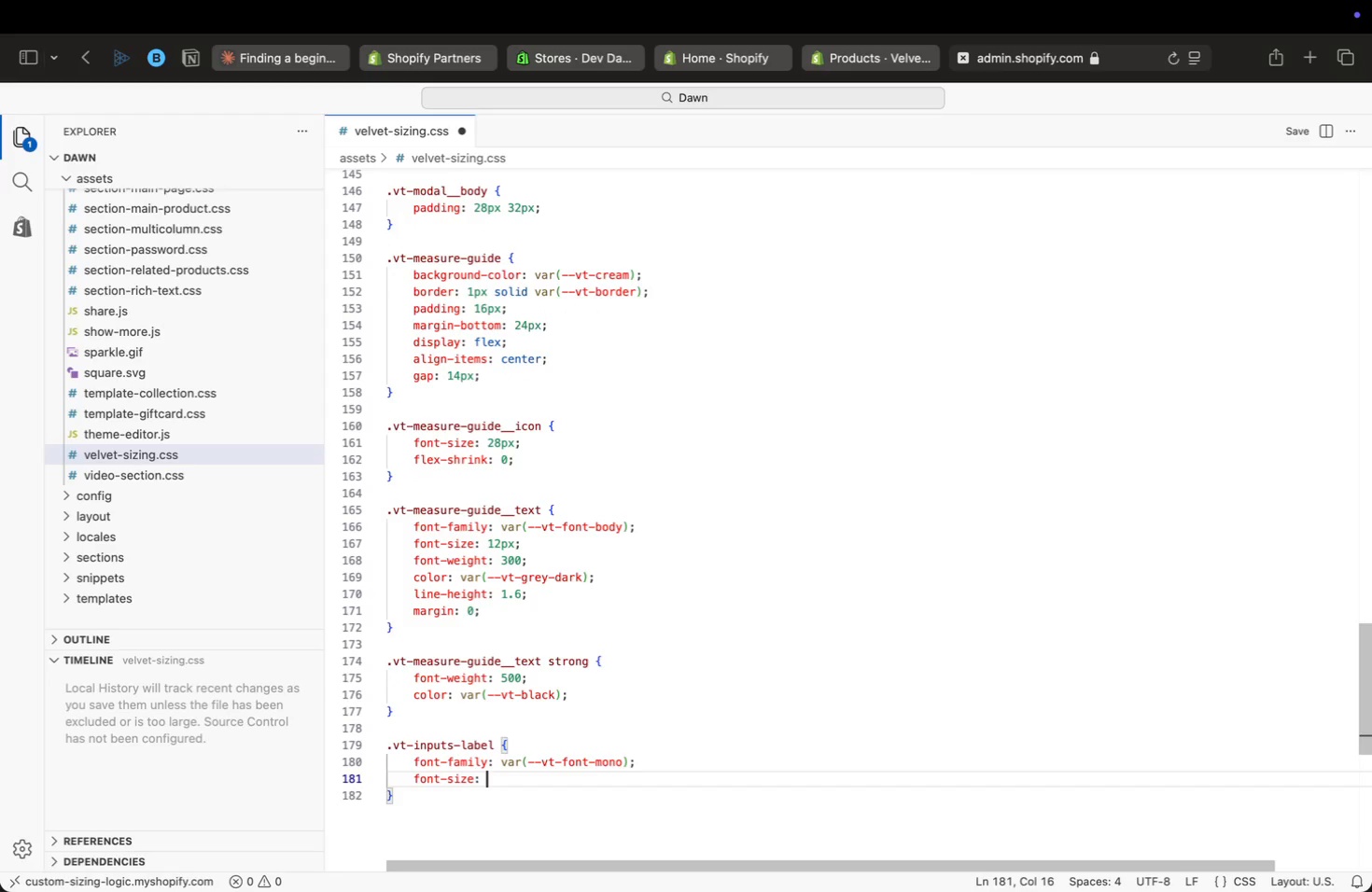 
key(Enter)
 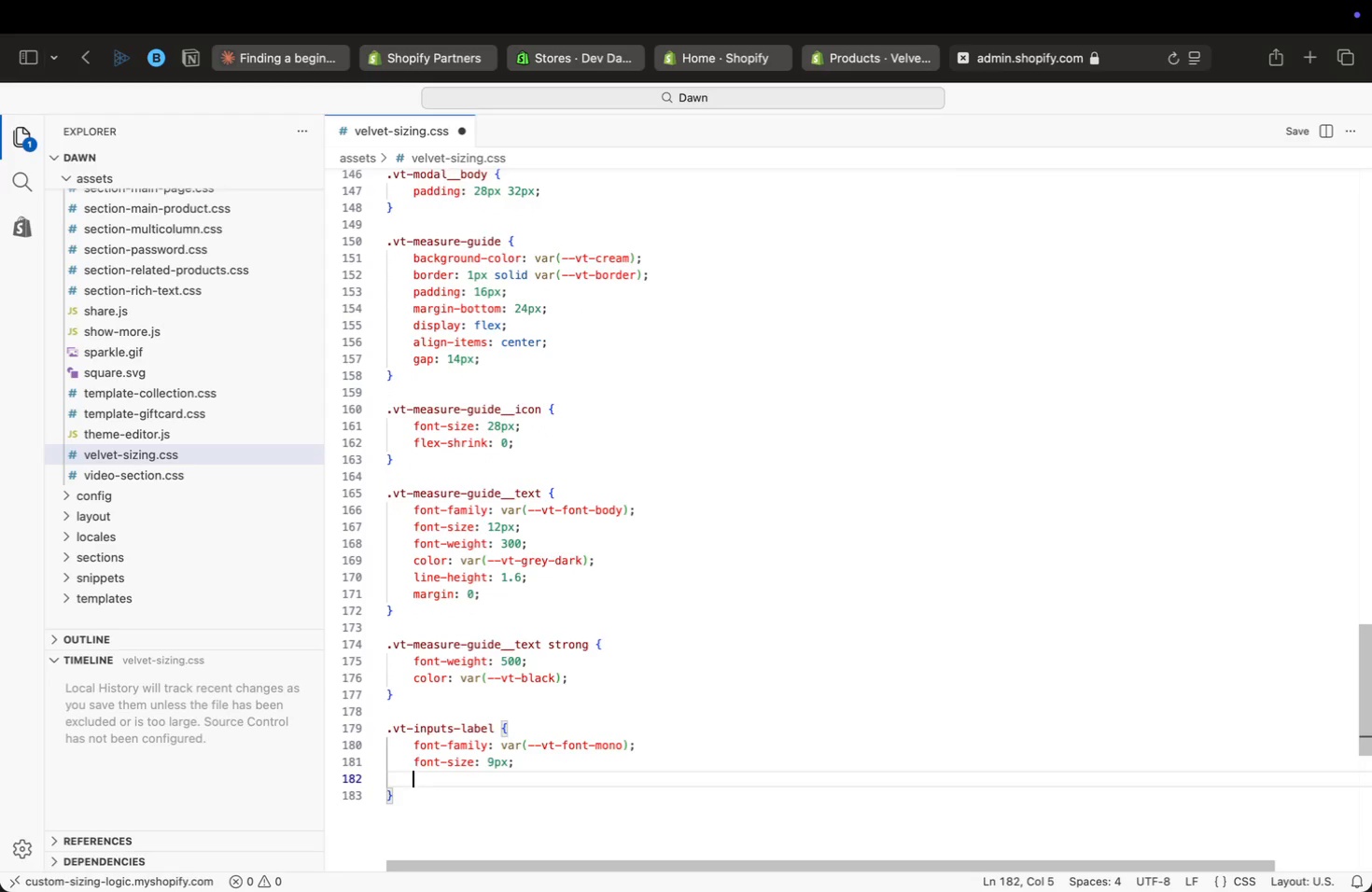 
type(lett)
 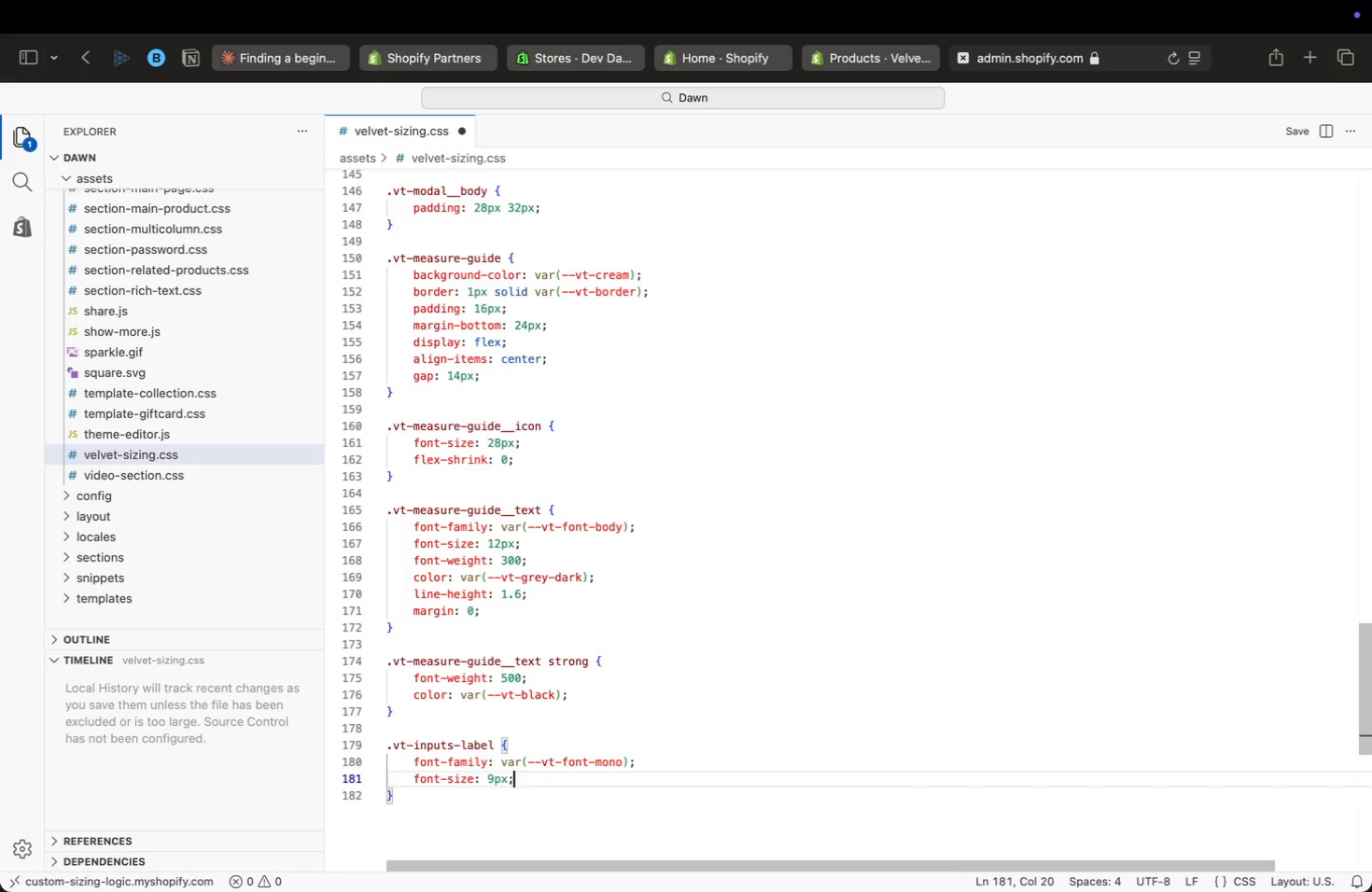 
key(Enter)
 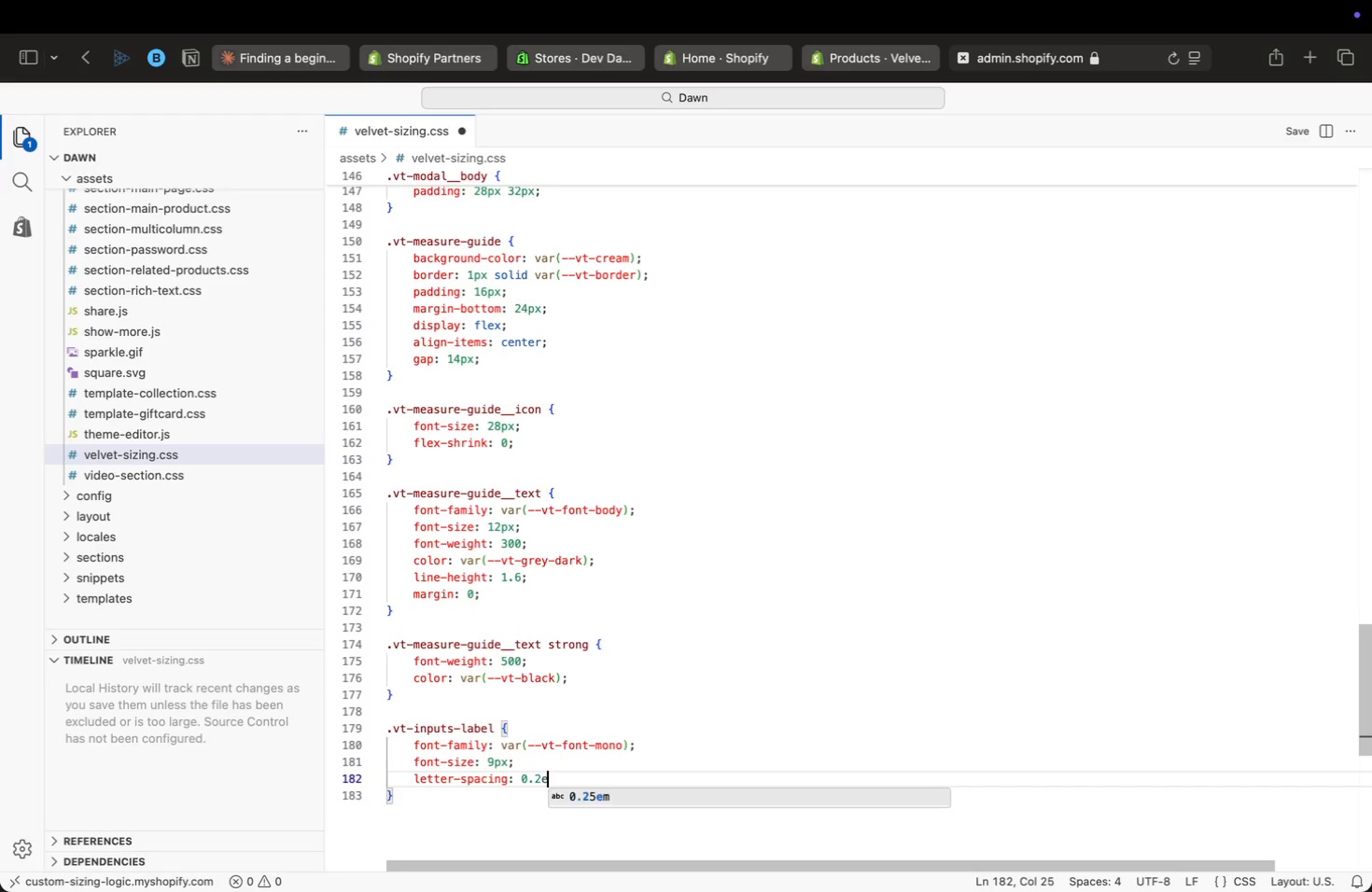 
type(: 0.2em;)
 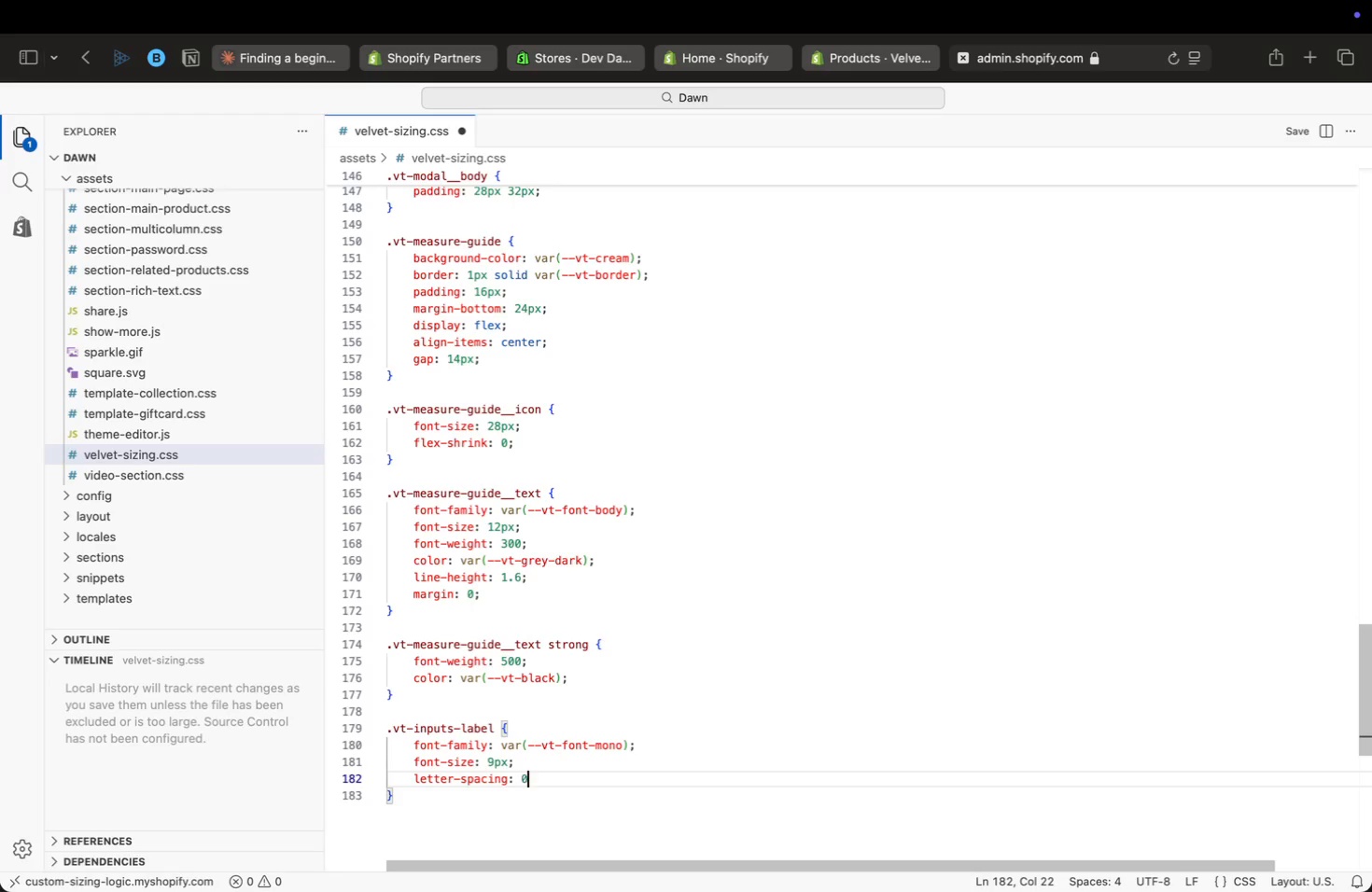 
key(Enter)
 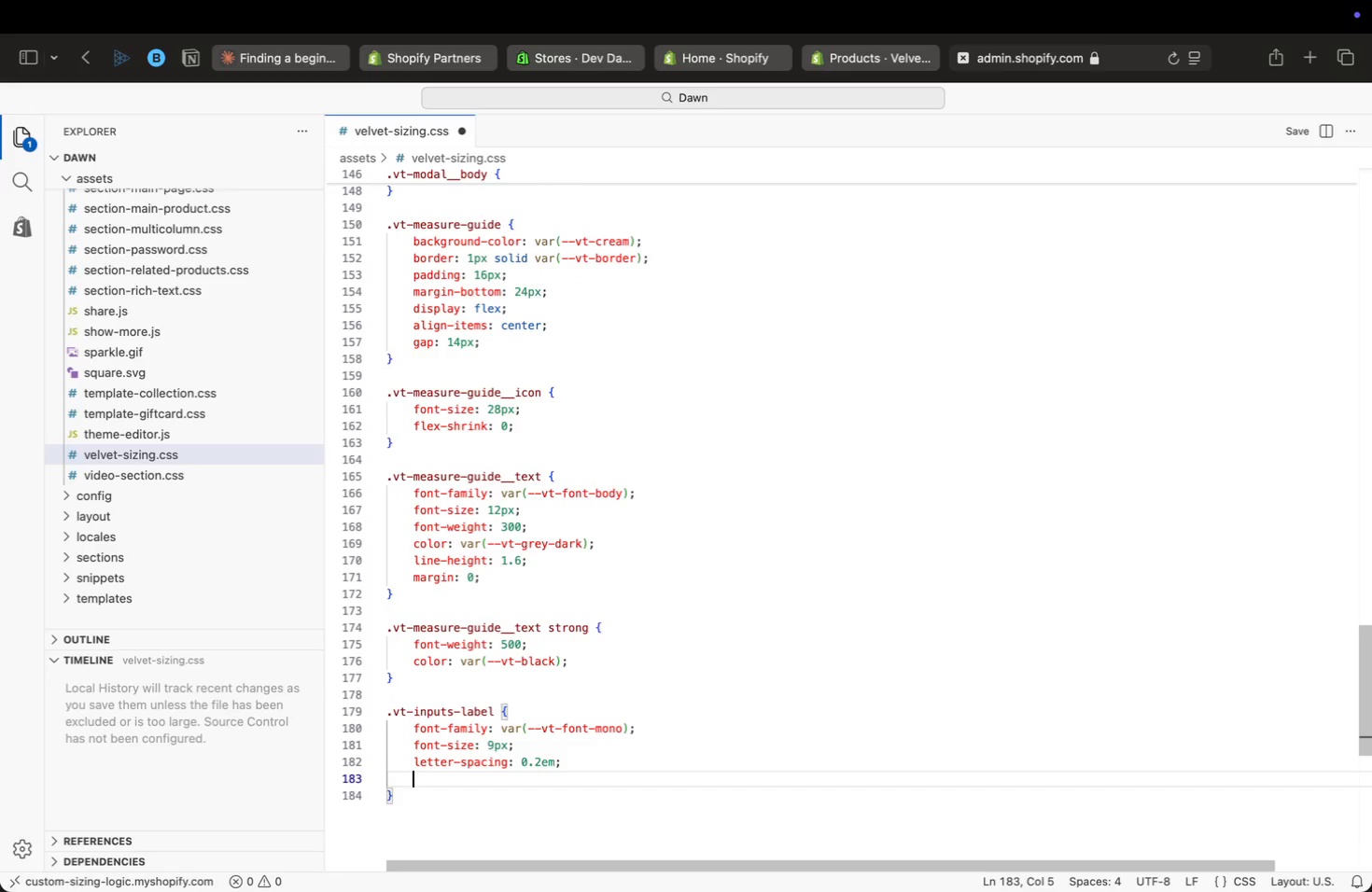 
type(text)
 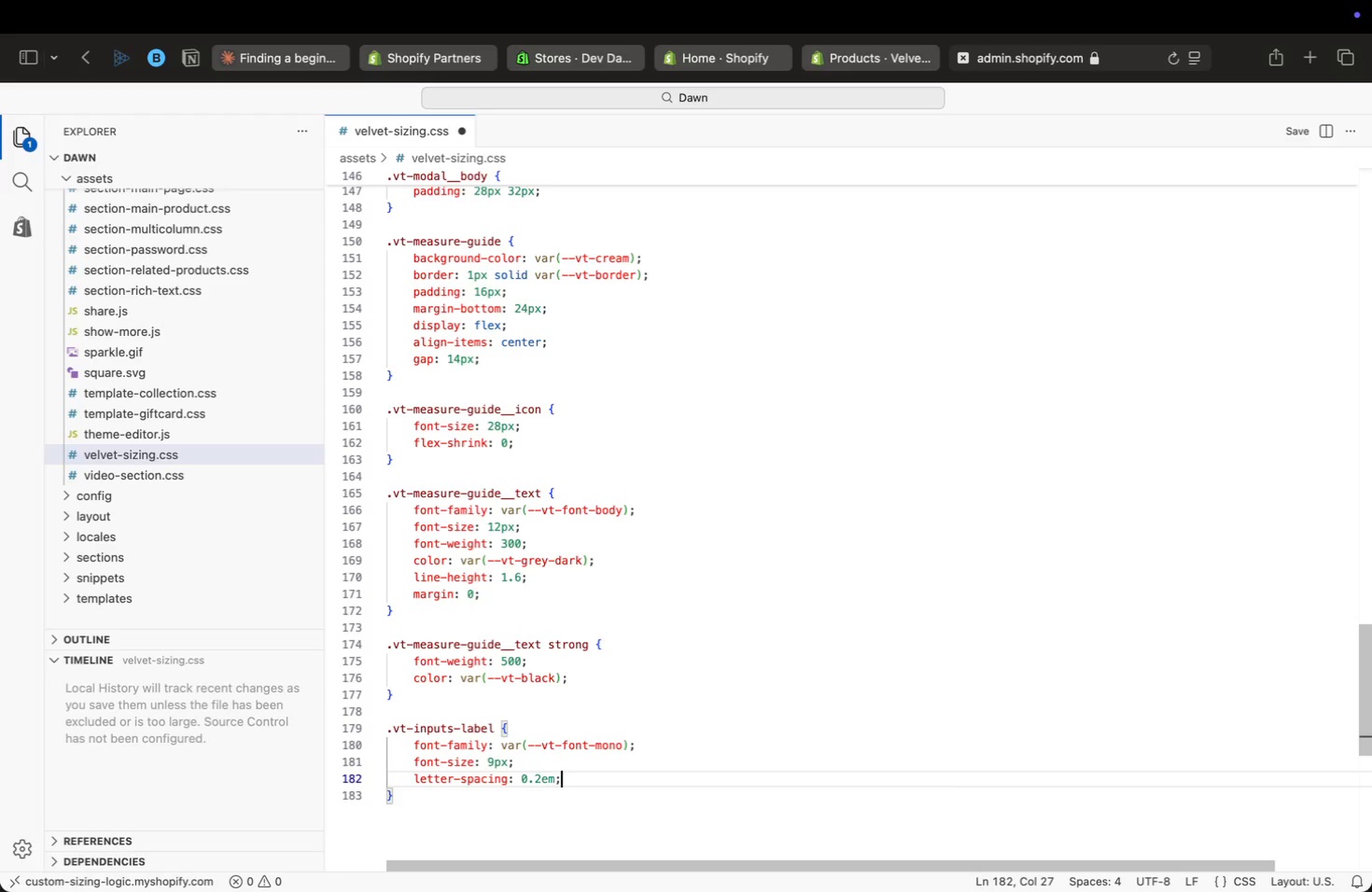 
key(ArrowDown)
 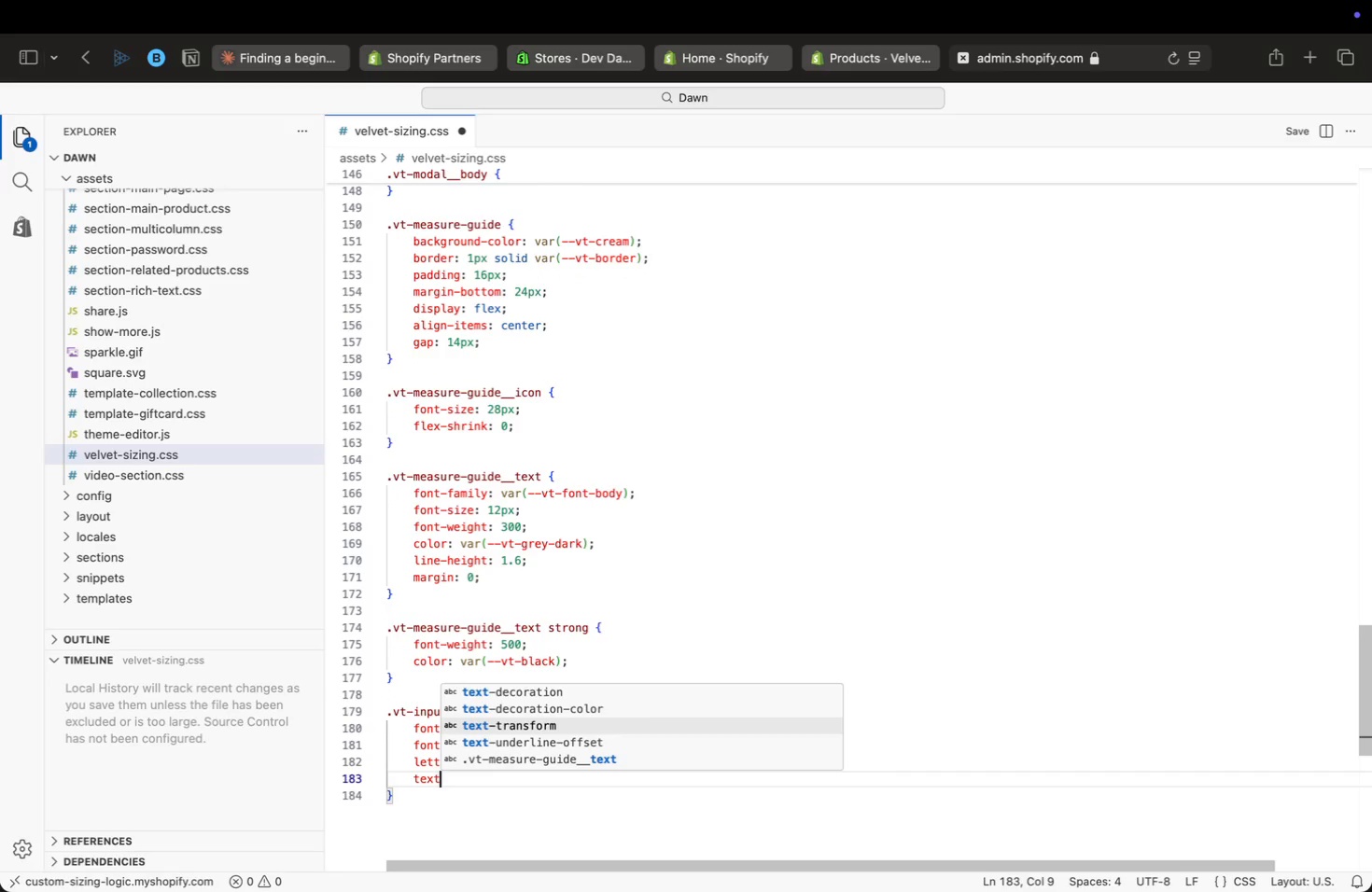 
key(ArrowDown)
 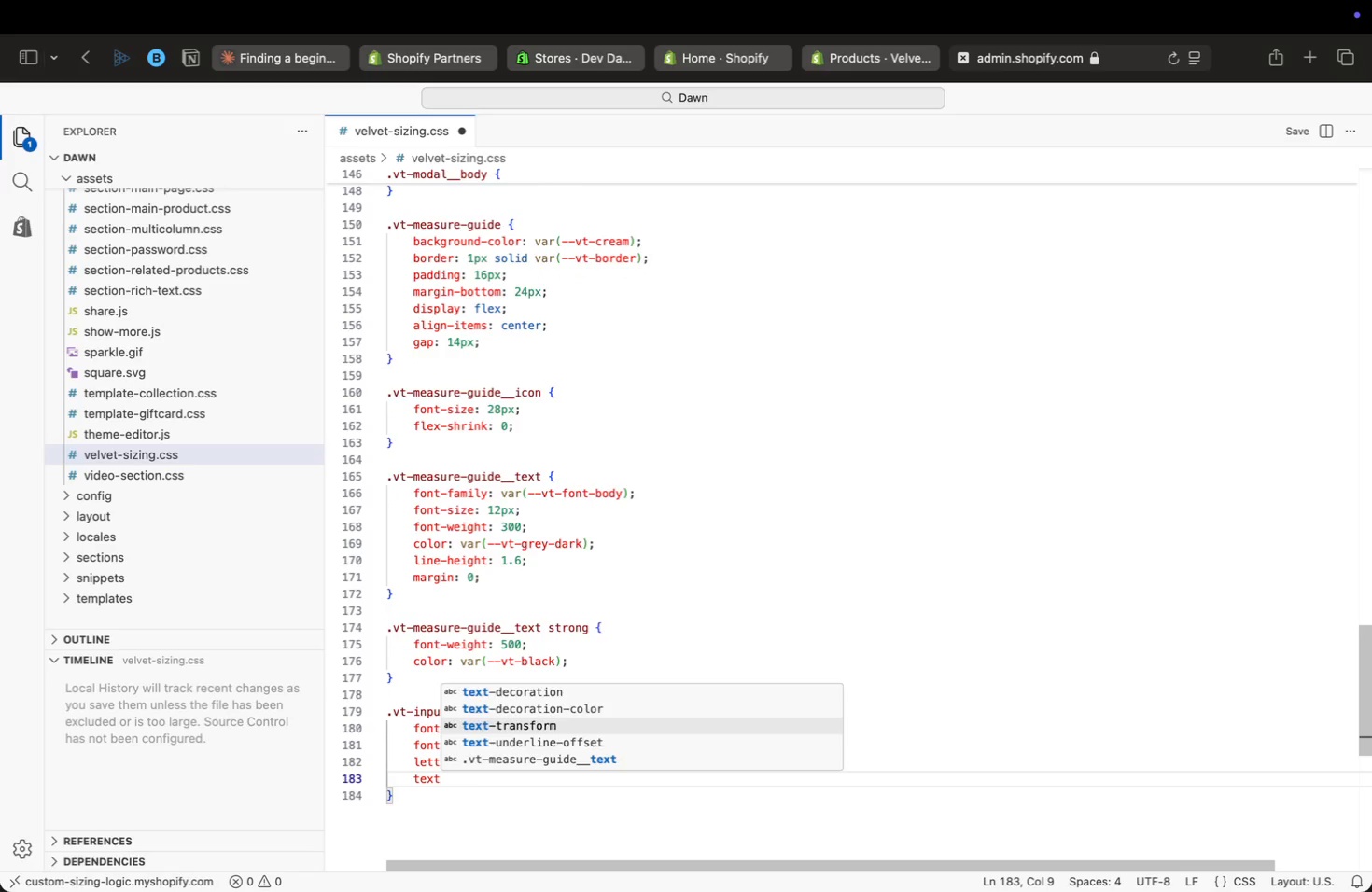 
key(Enter)
 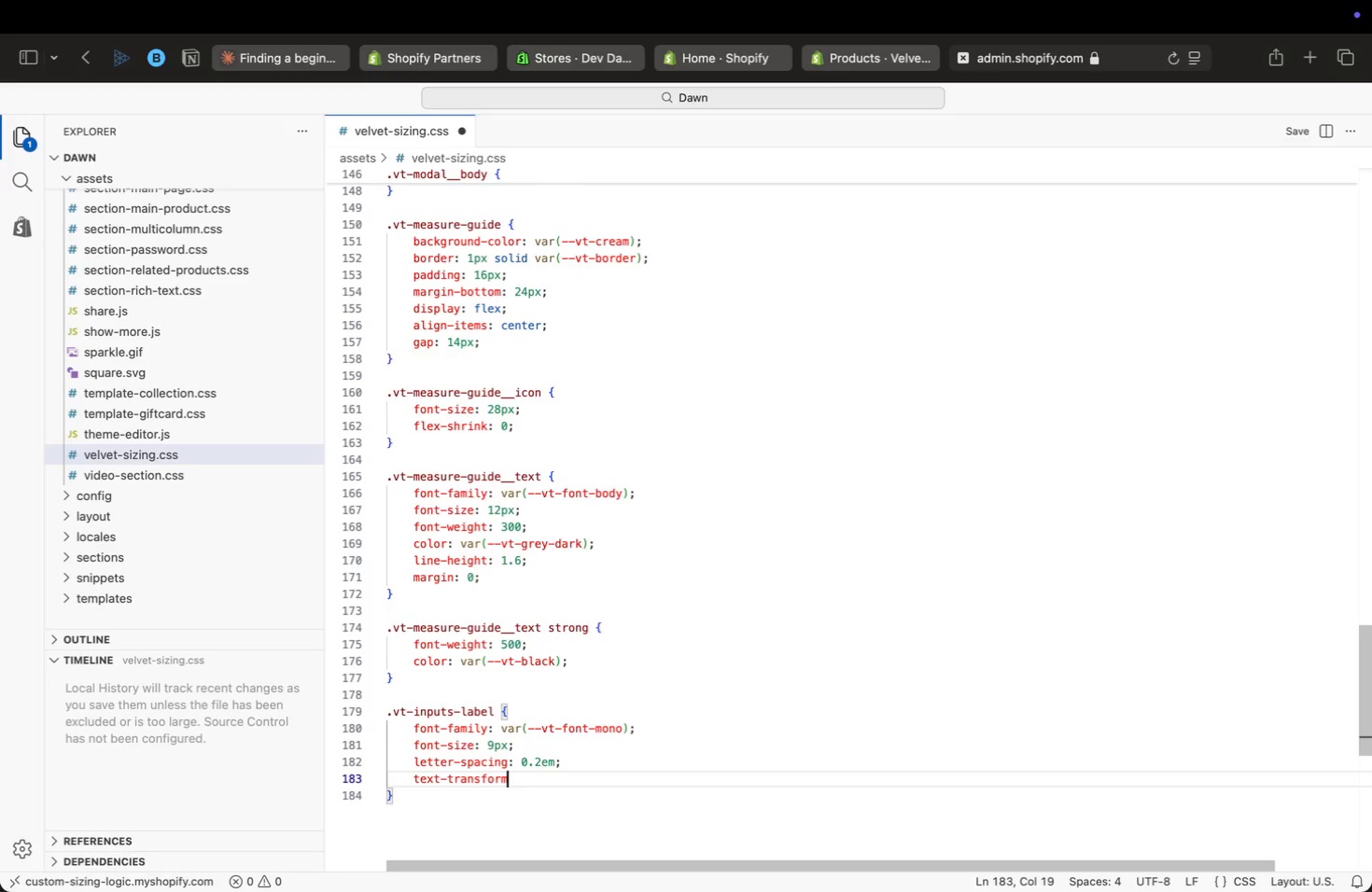 
key(Shift+Semicolon)
 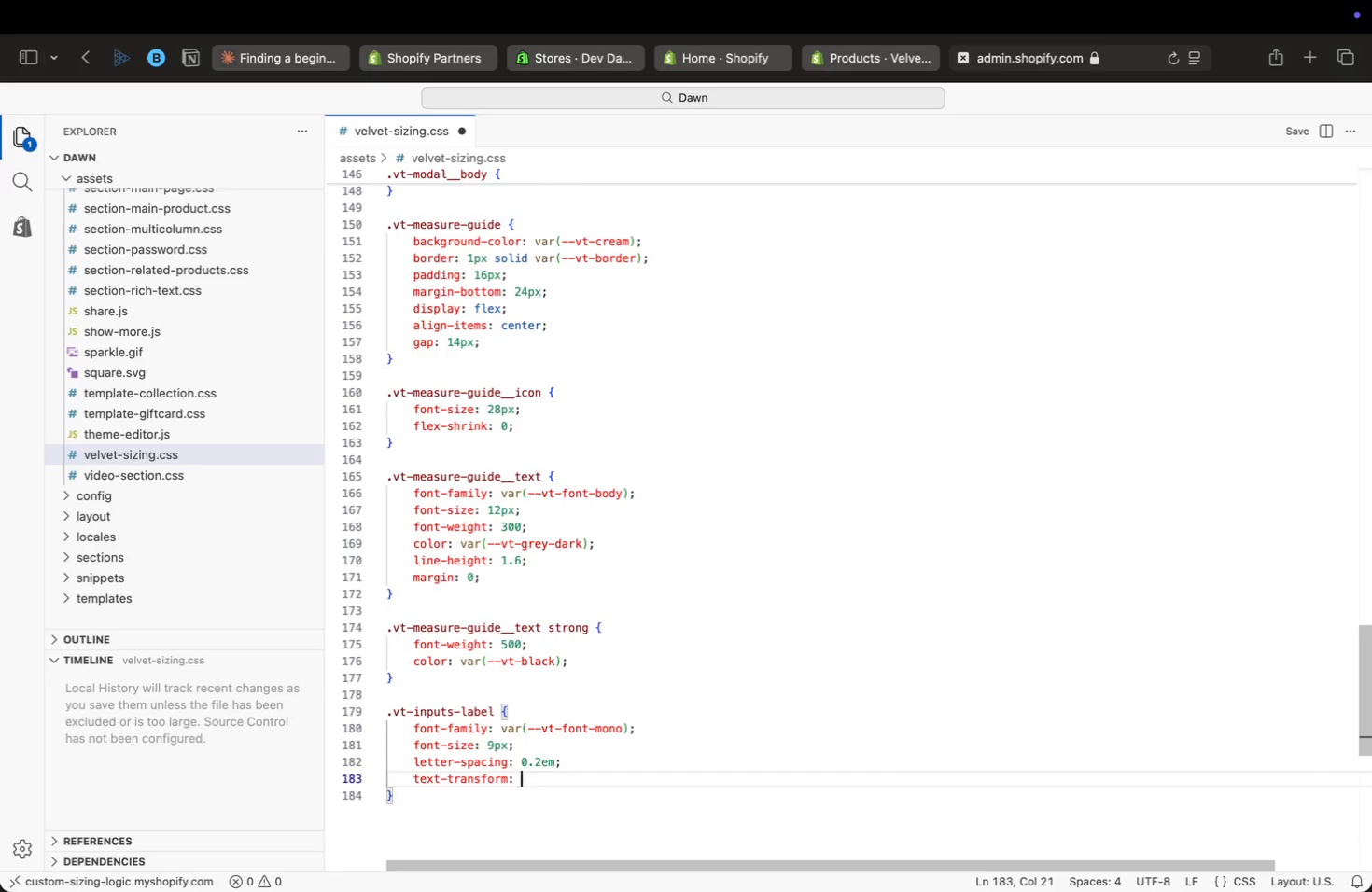 
key(Space)
 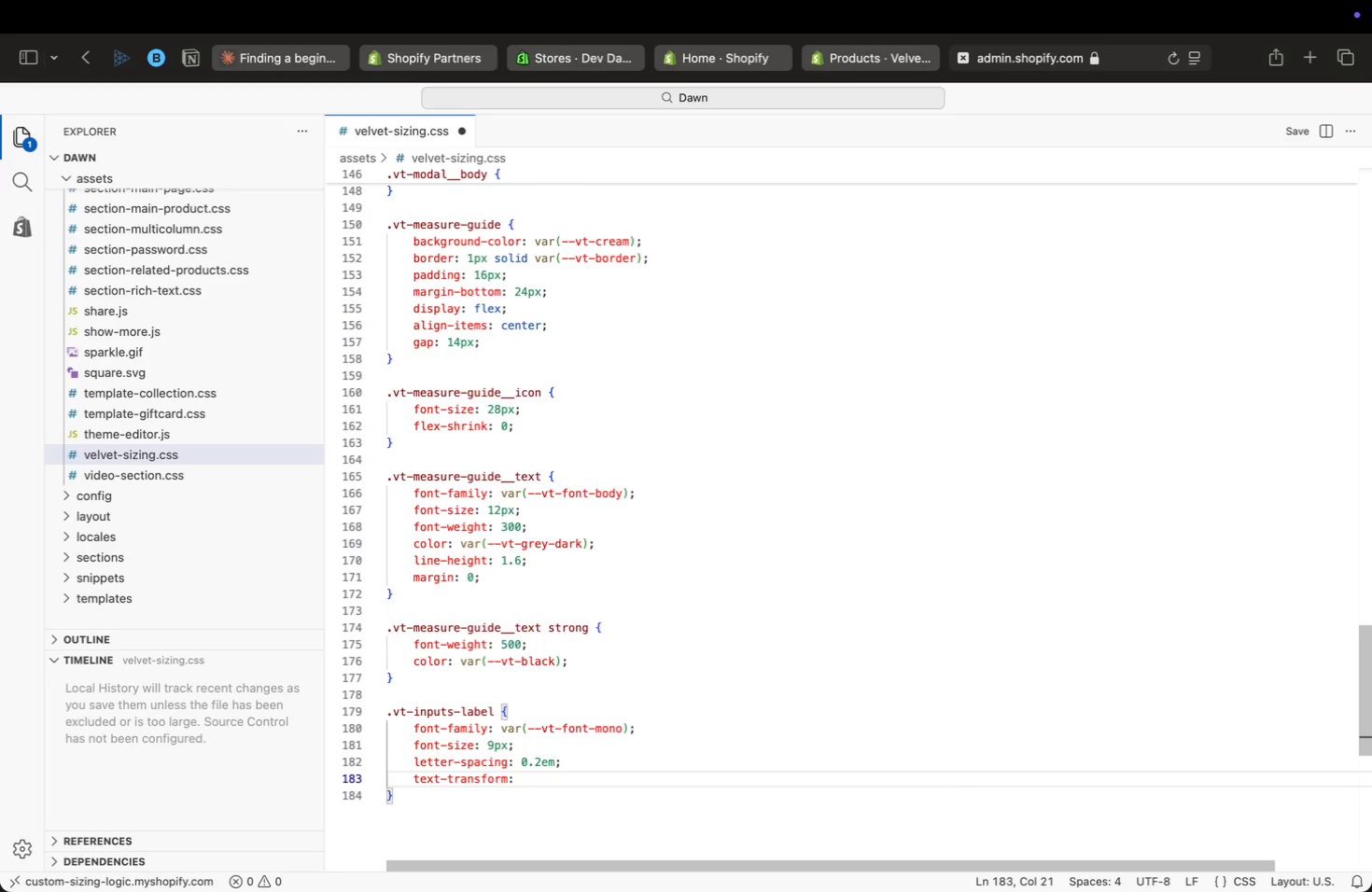 
key(U)
 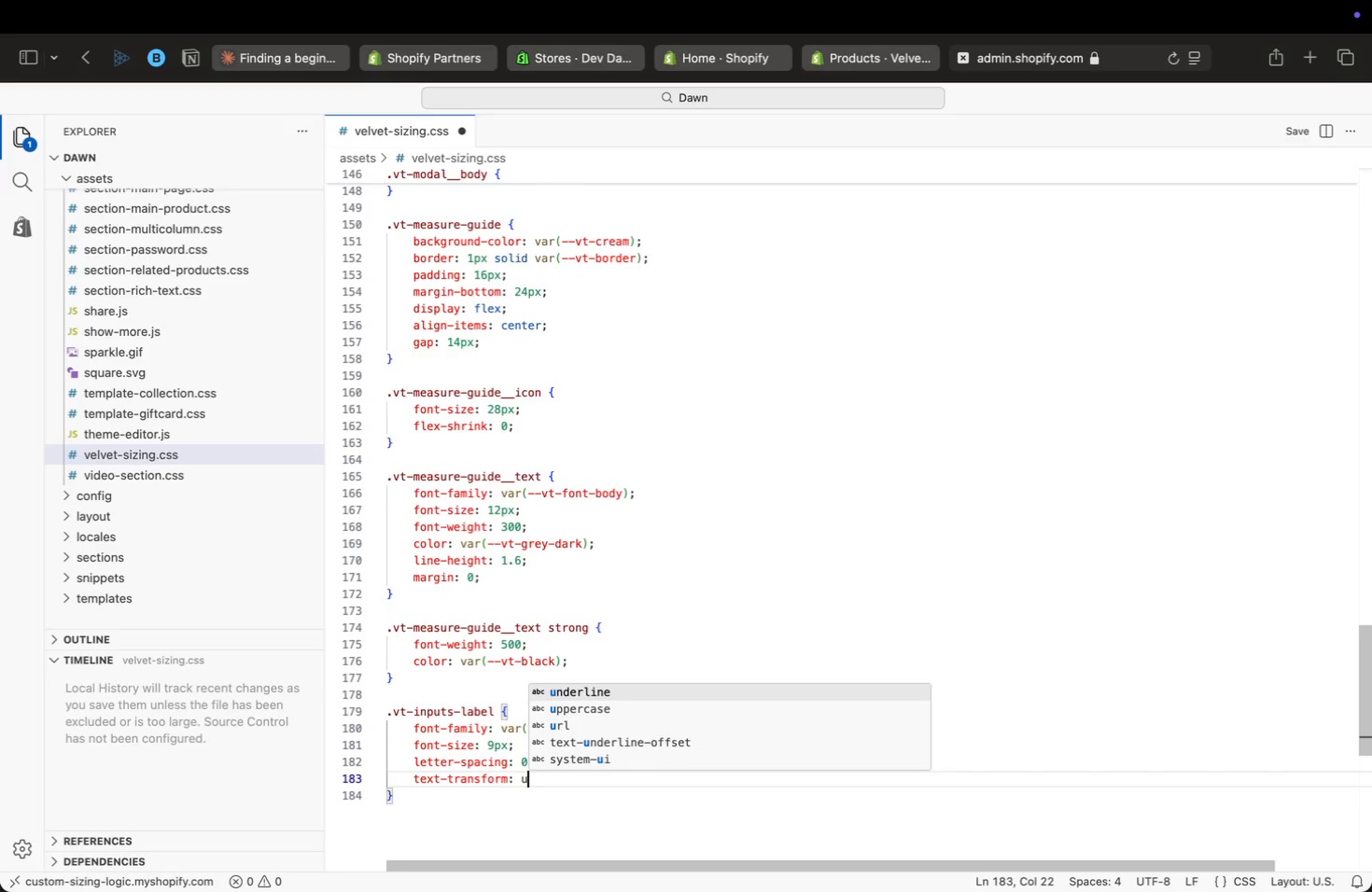 
key(ArrowDown)
 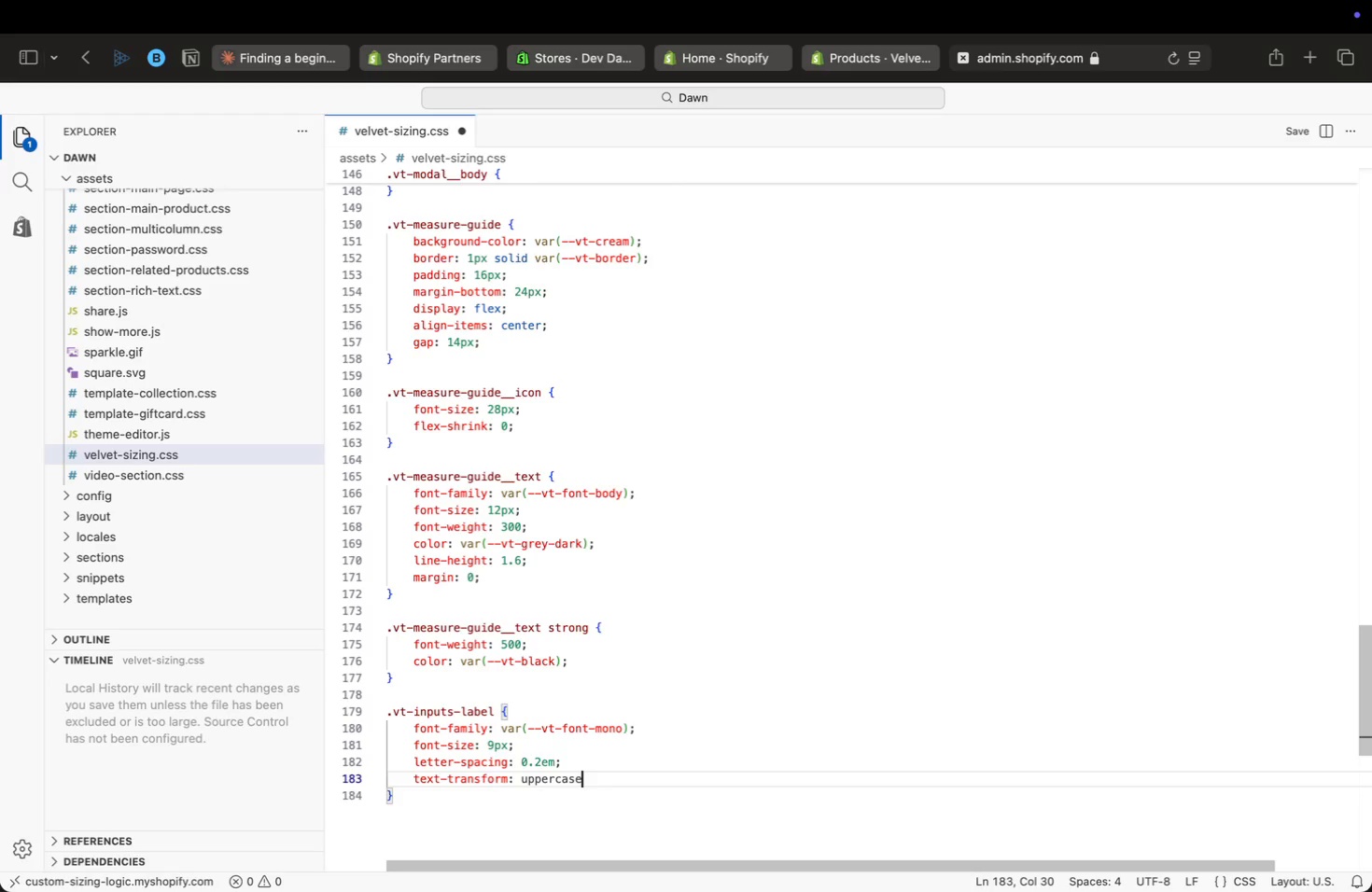 
key(Enter)
 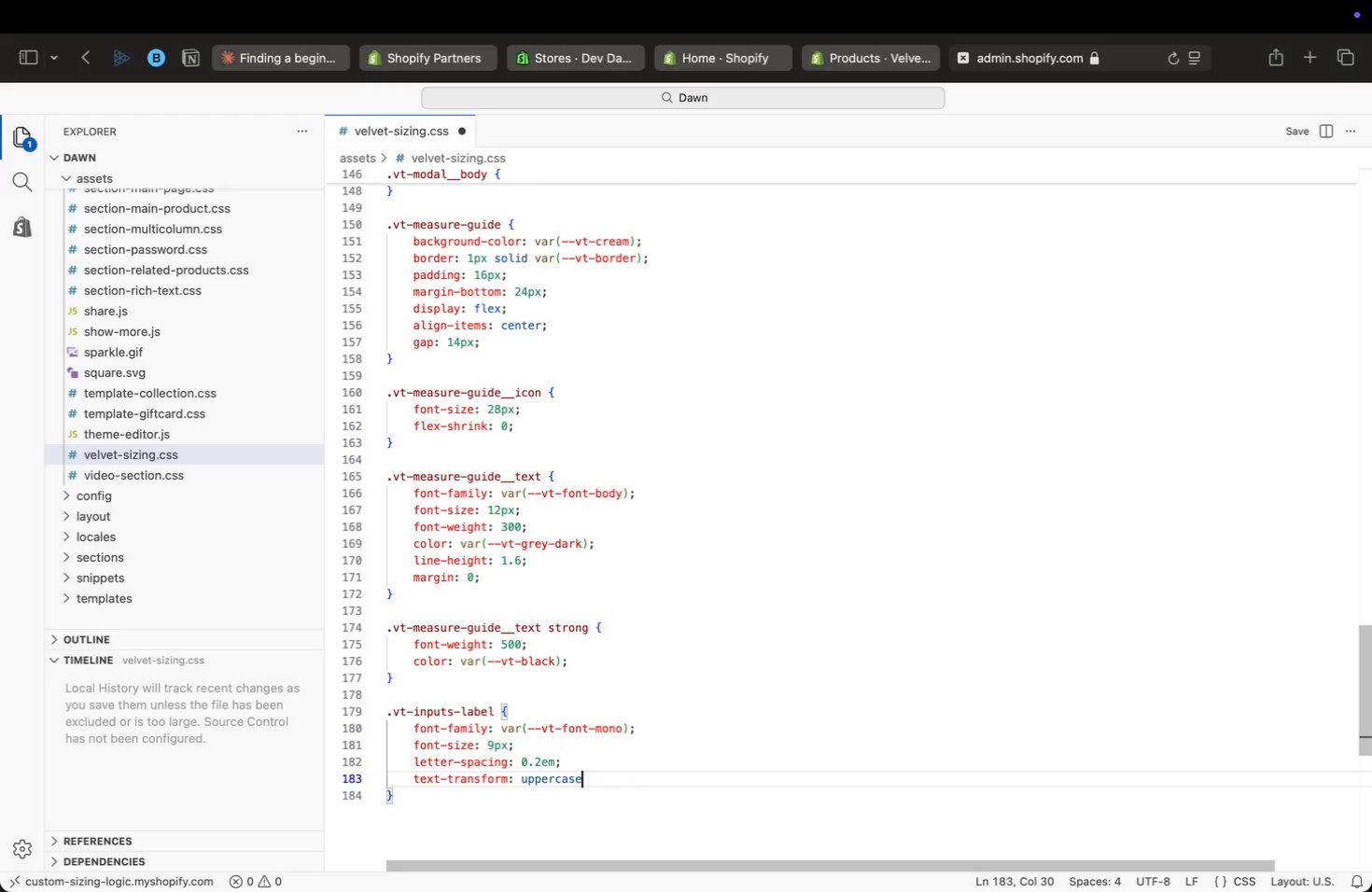 
key(Semicolon)
 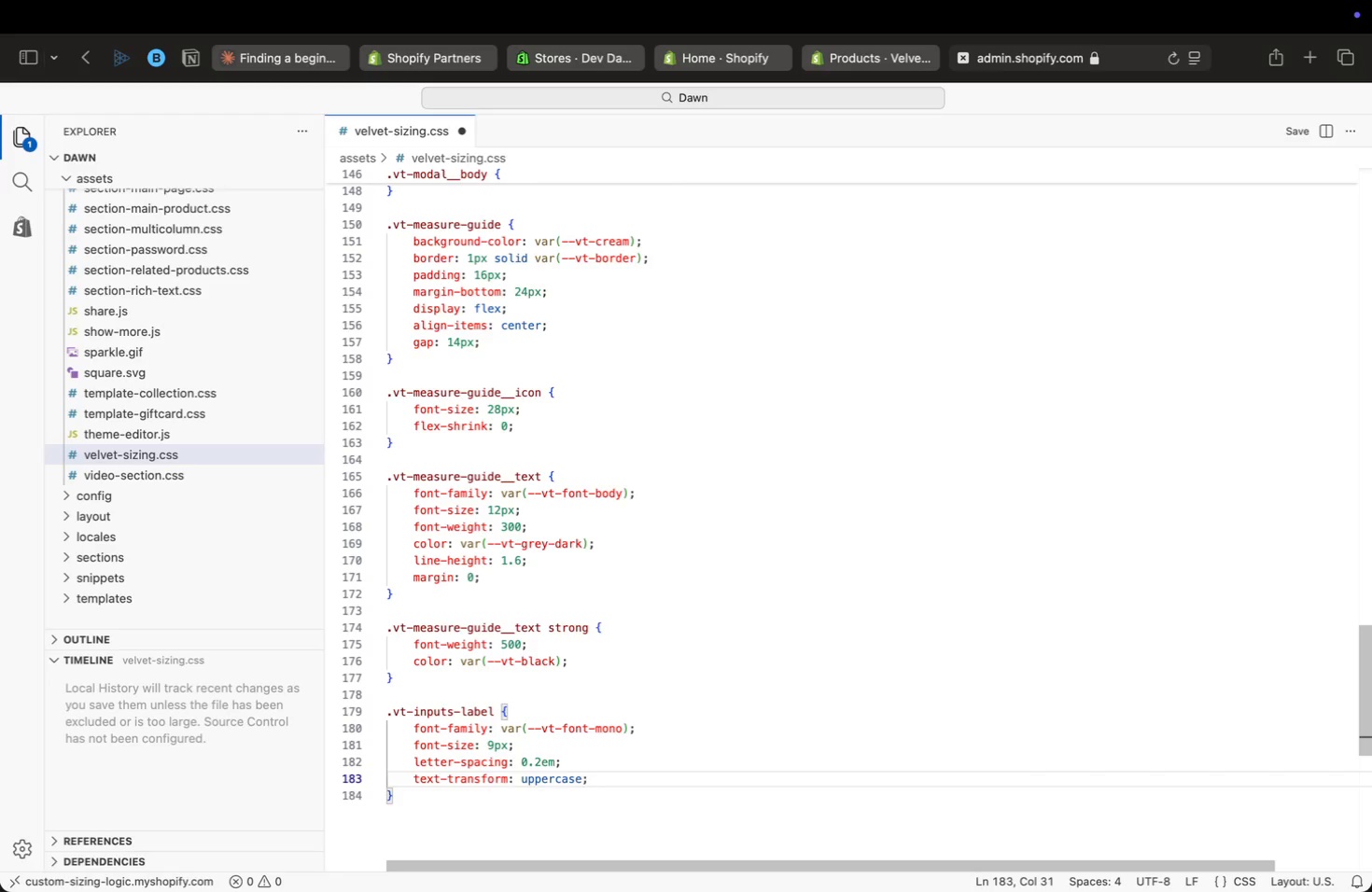 
key(Enter)
 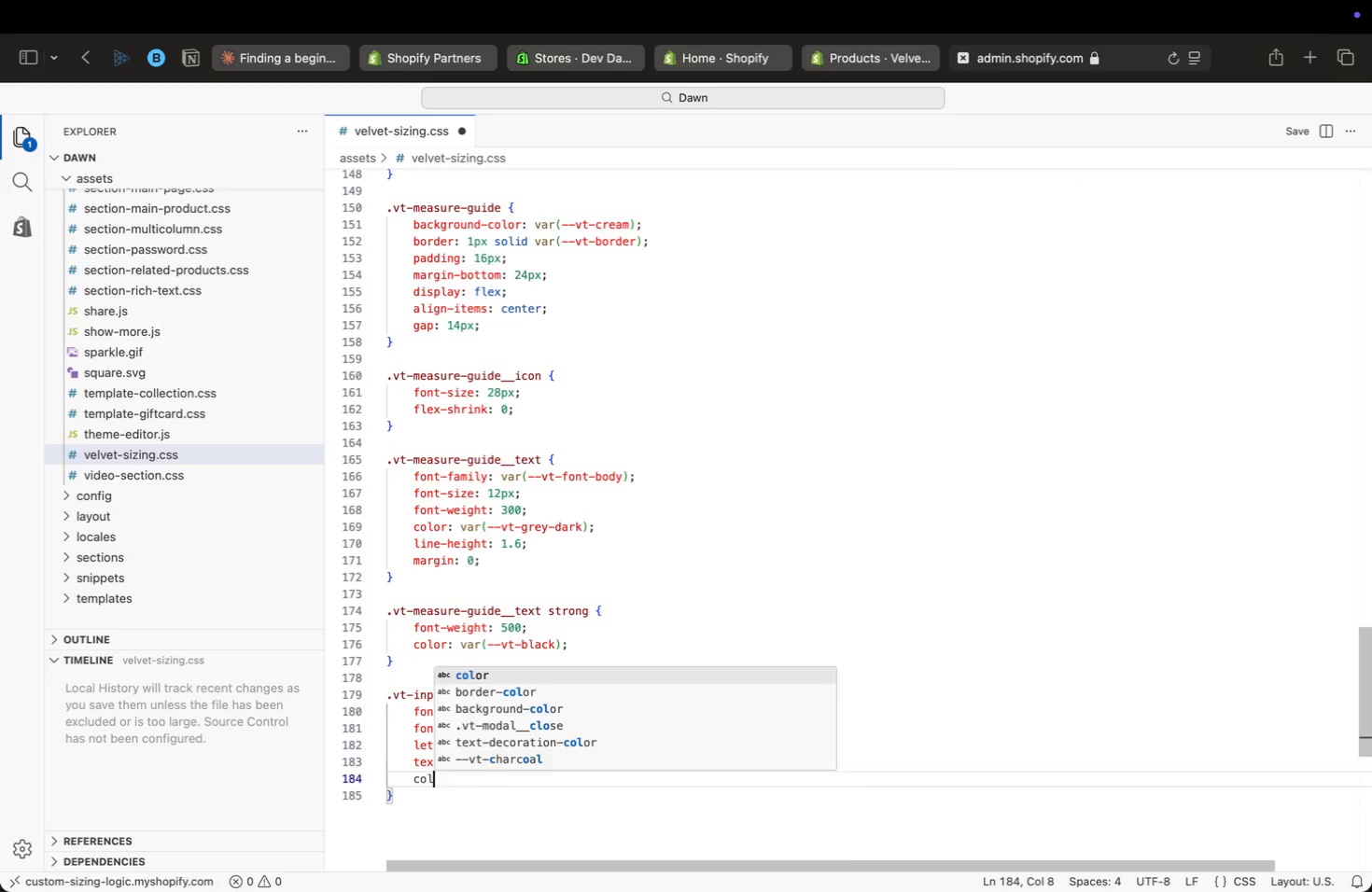 
type(color: var(mid)
 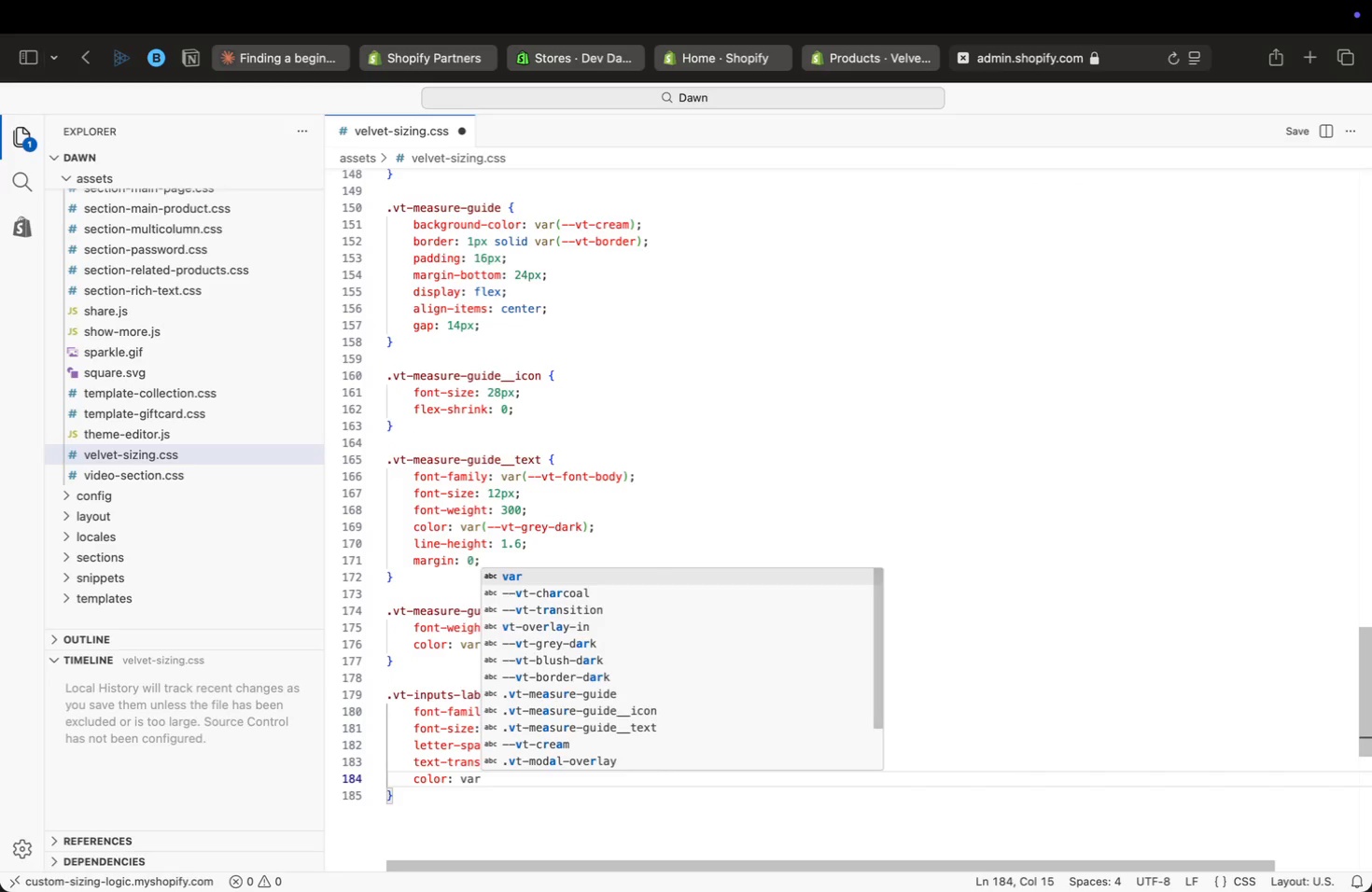 
key(ArrowDown)
 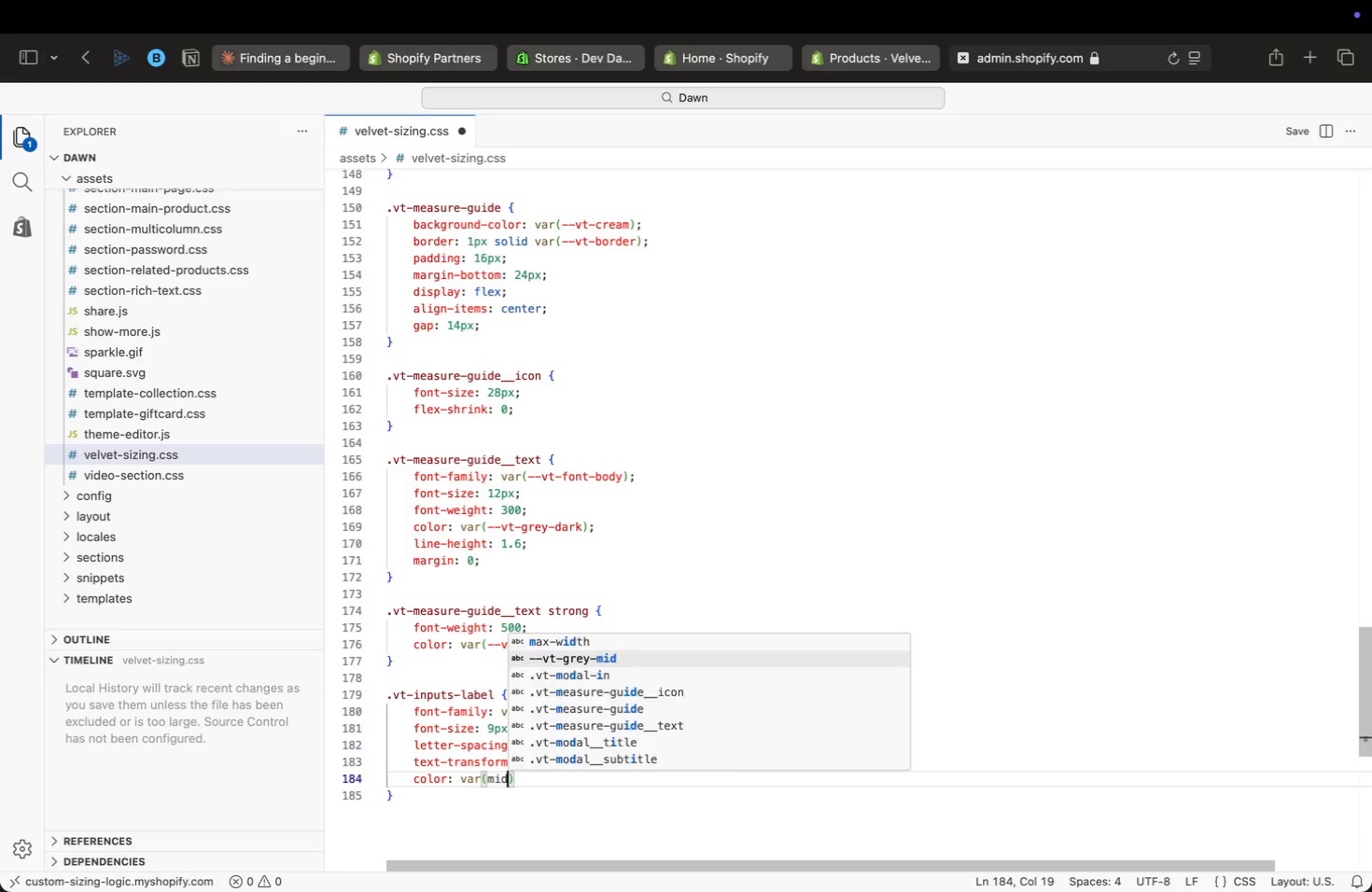 
key(Enter)
 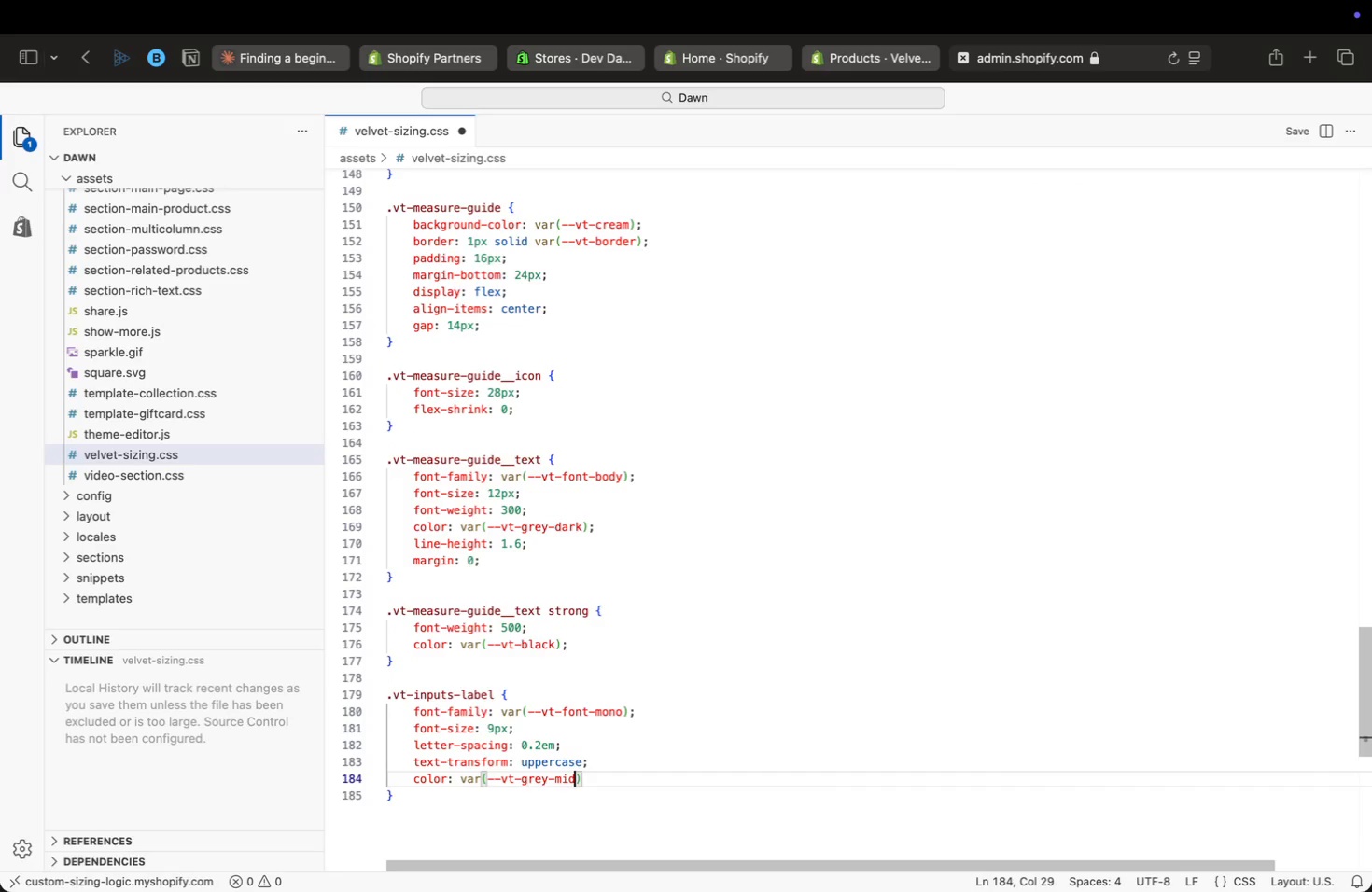 
key(ArrowRight)
 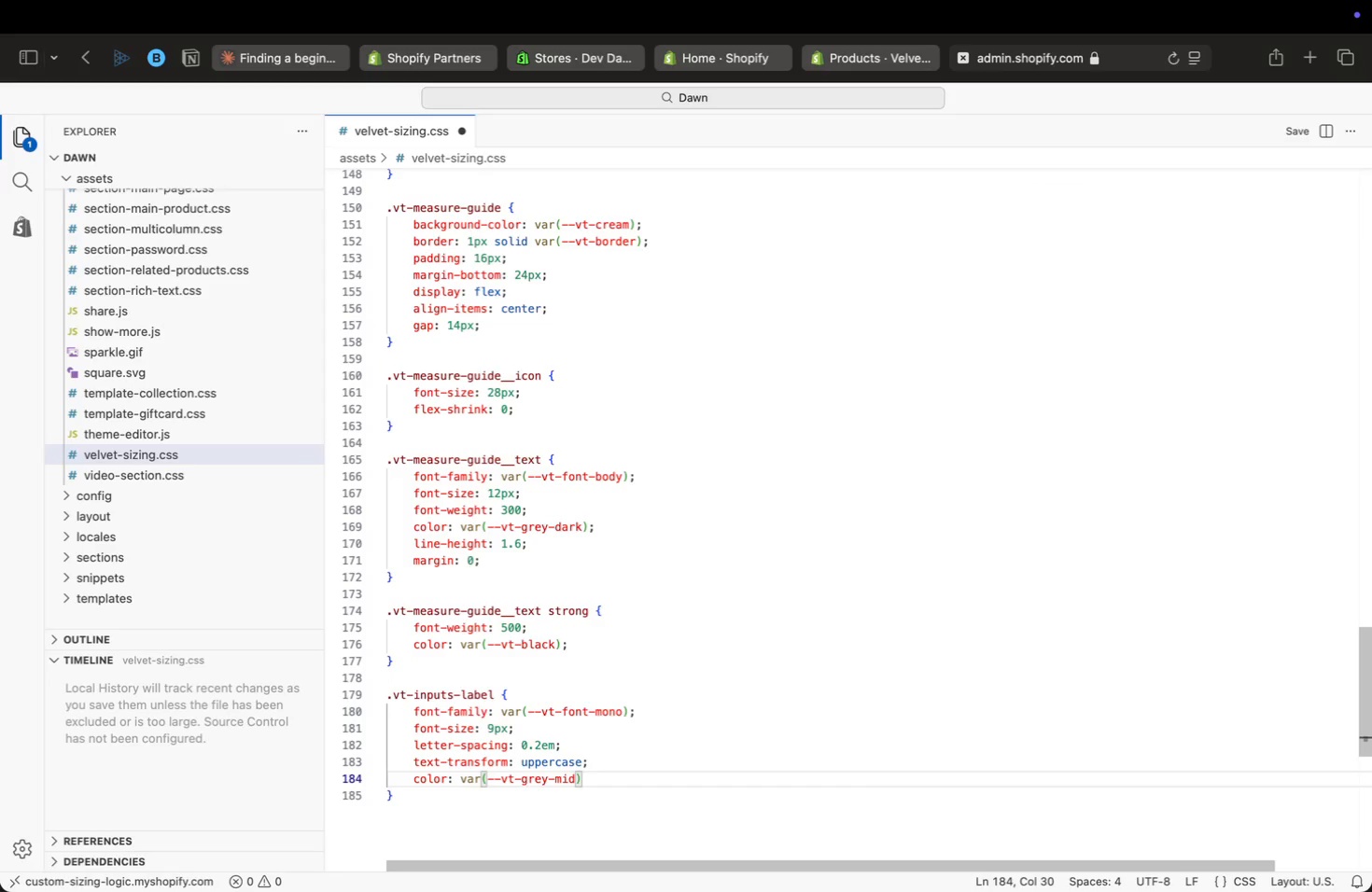 
key(Semicolon)
 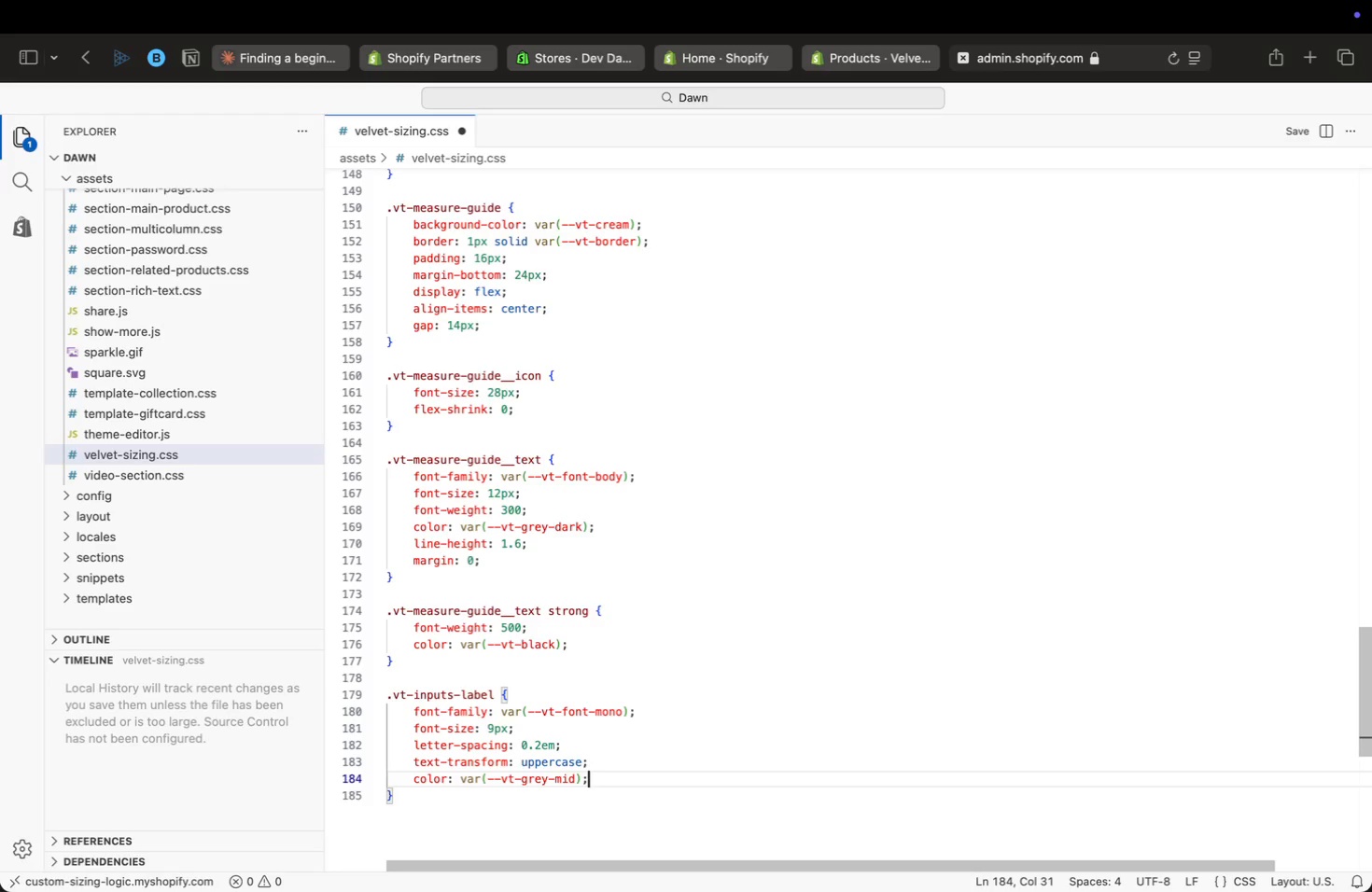 
key(Enter)
 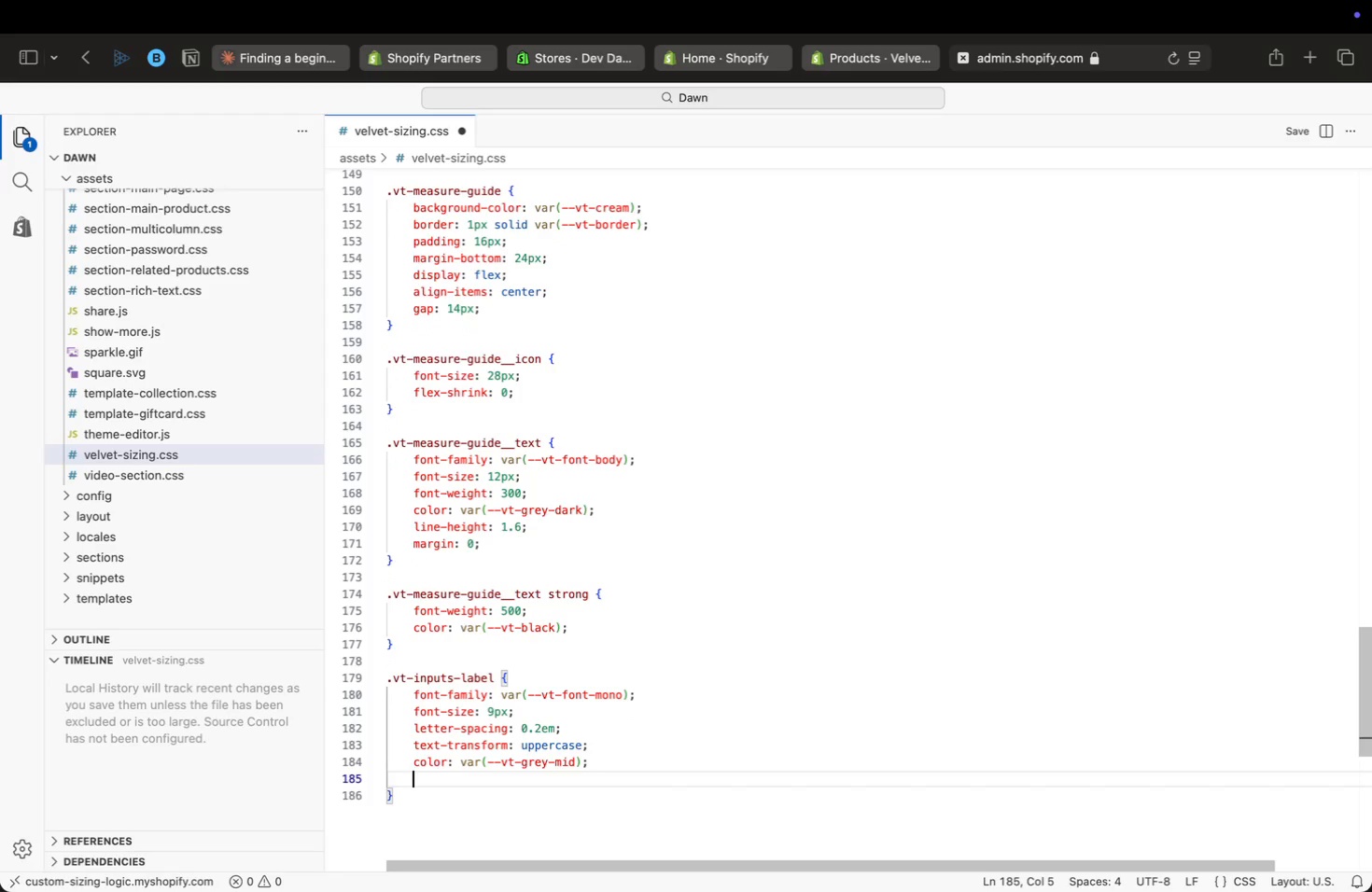 
type(mar)
 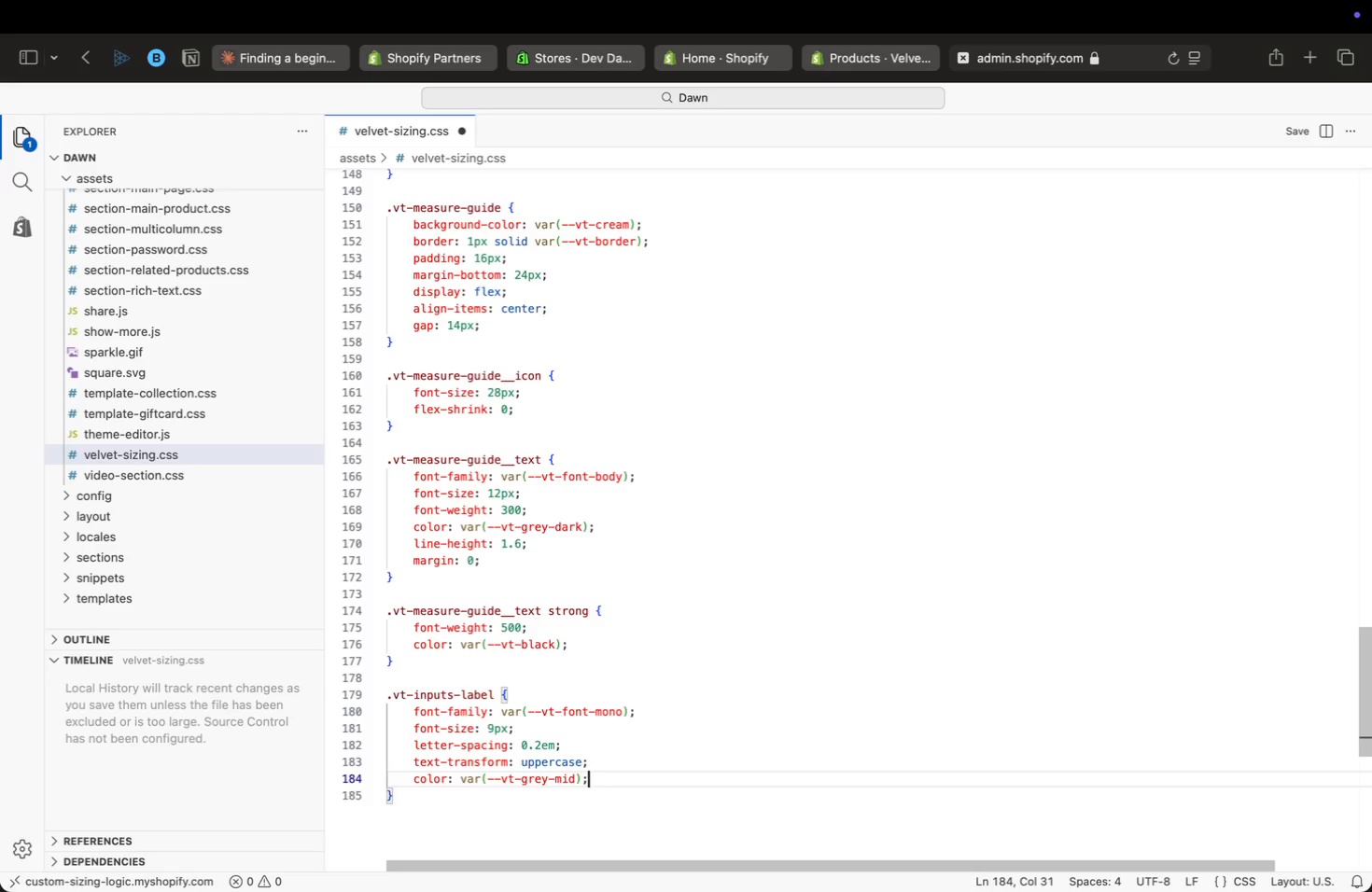 
key(Enter)
 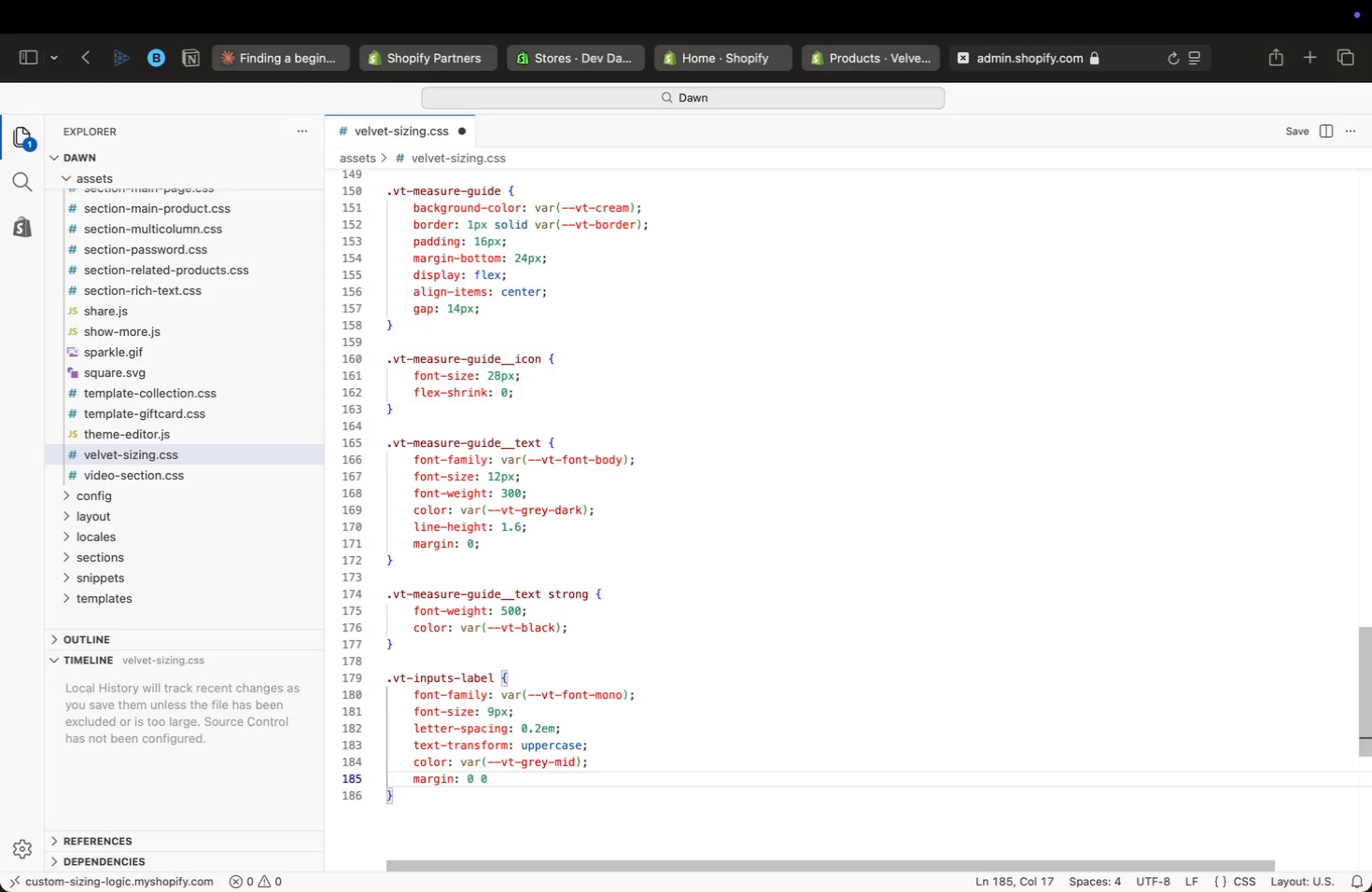 
type(: 0 0 14px;)
 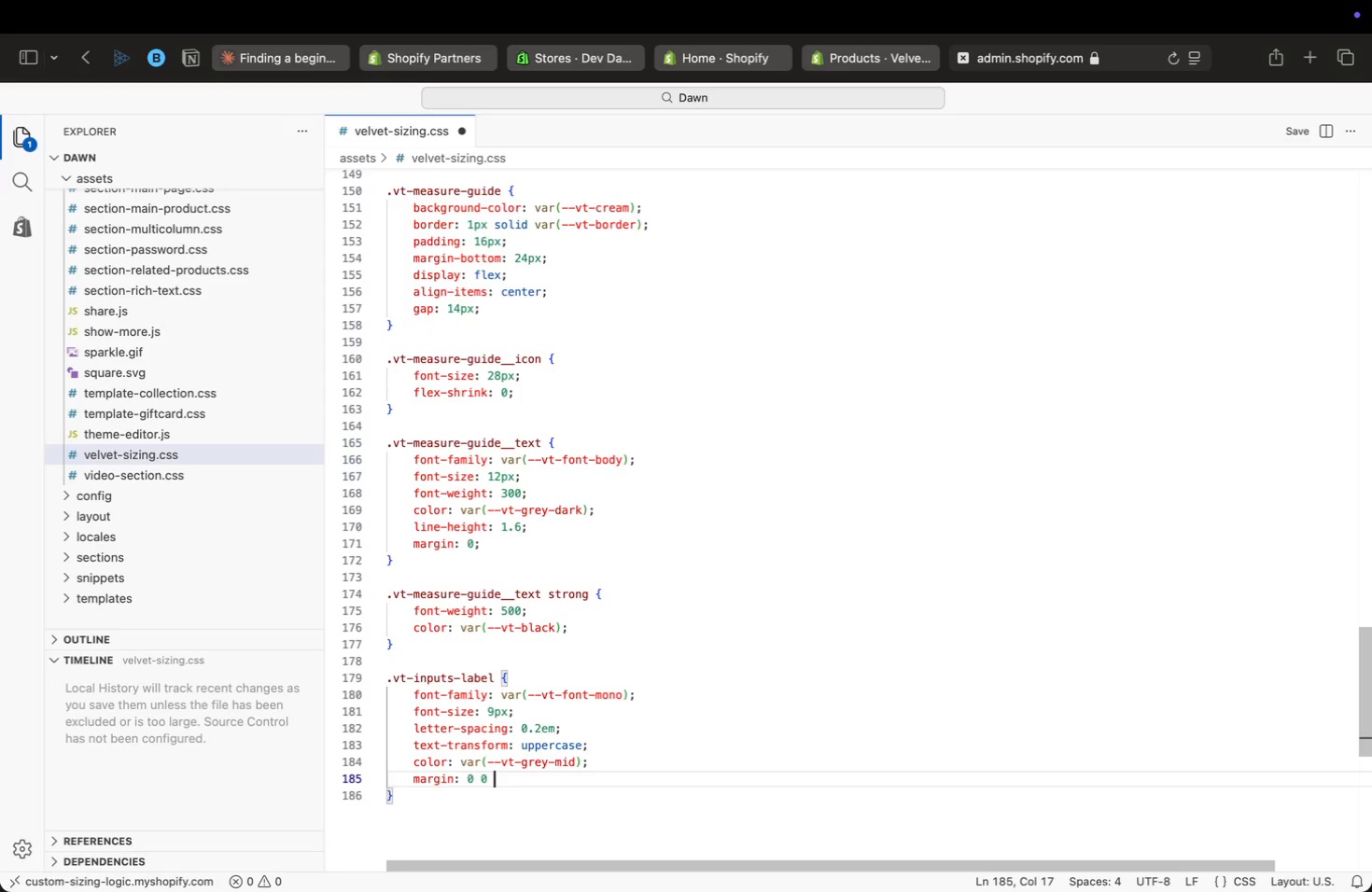 
key(Enter)
 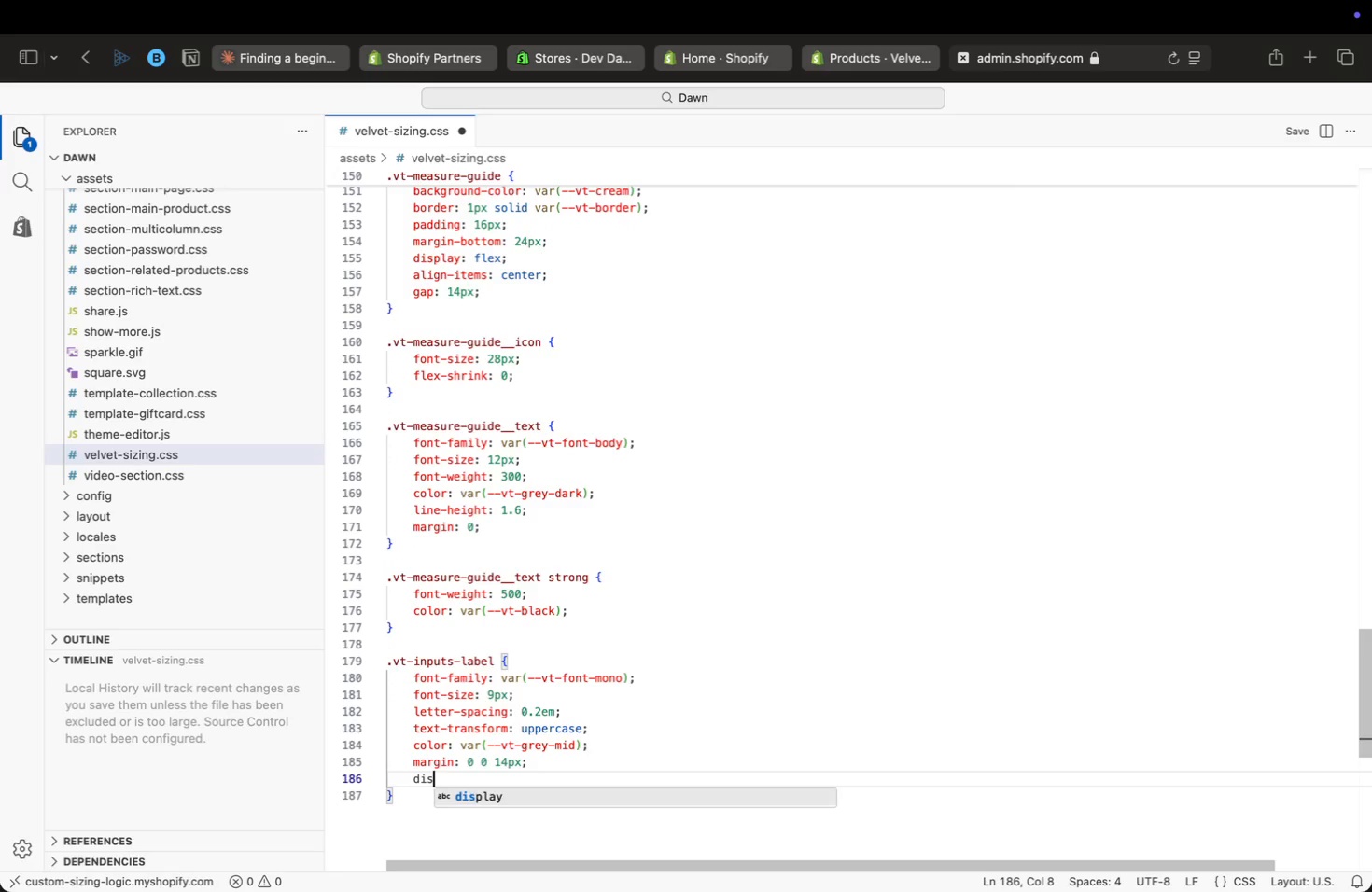 
type(dis)
 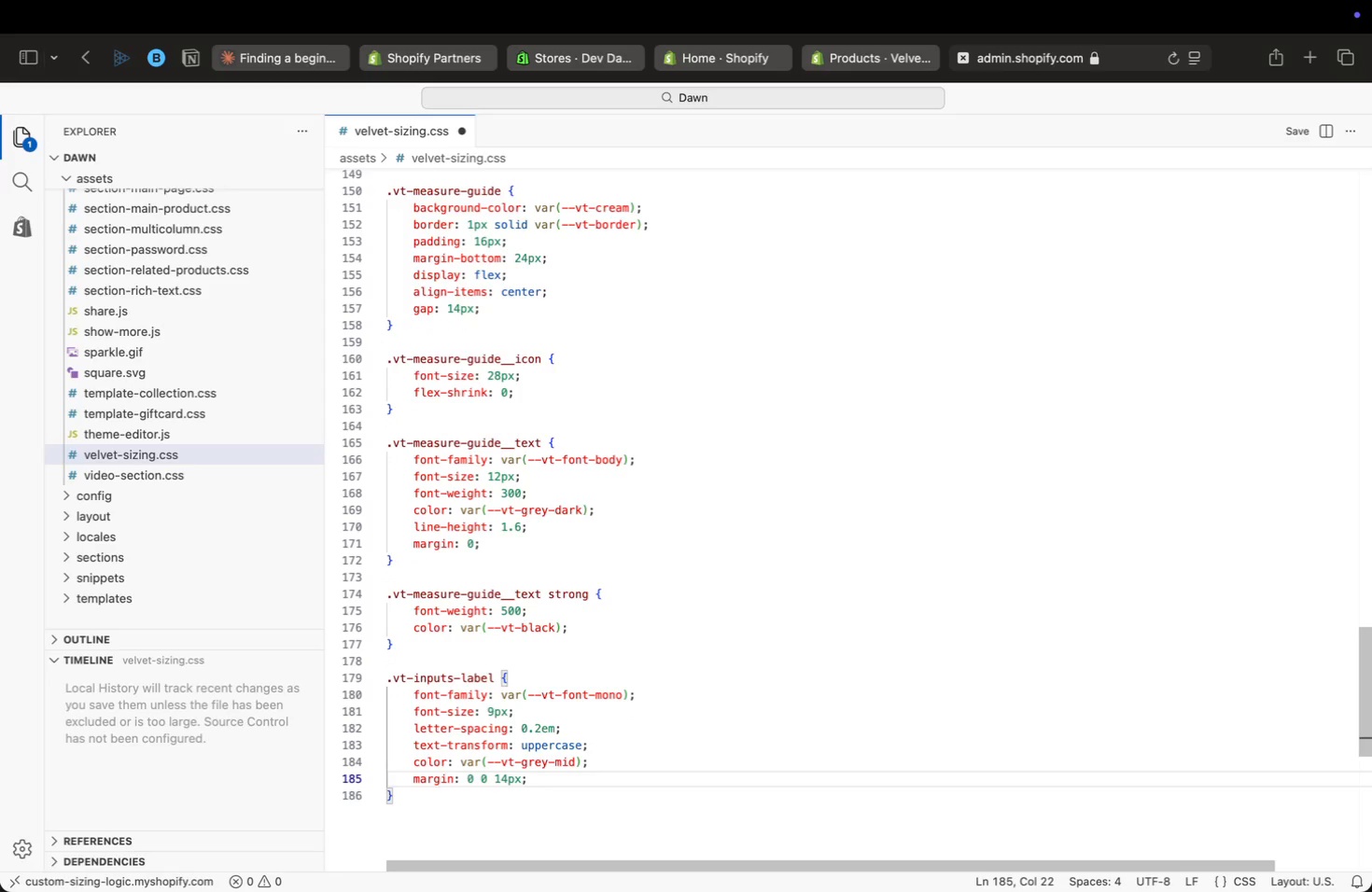 
key(Enter)
 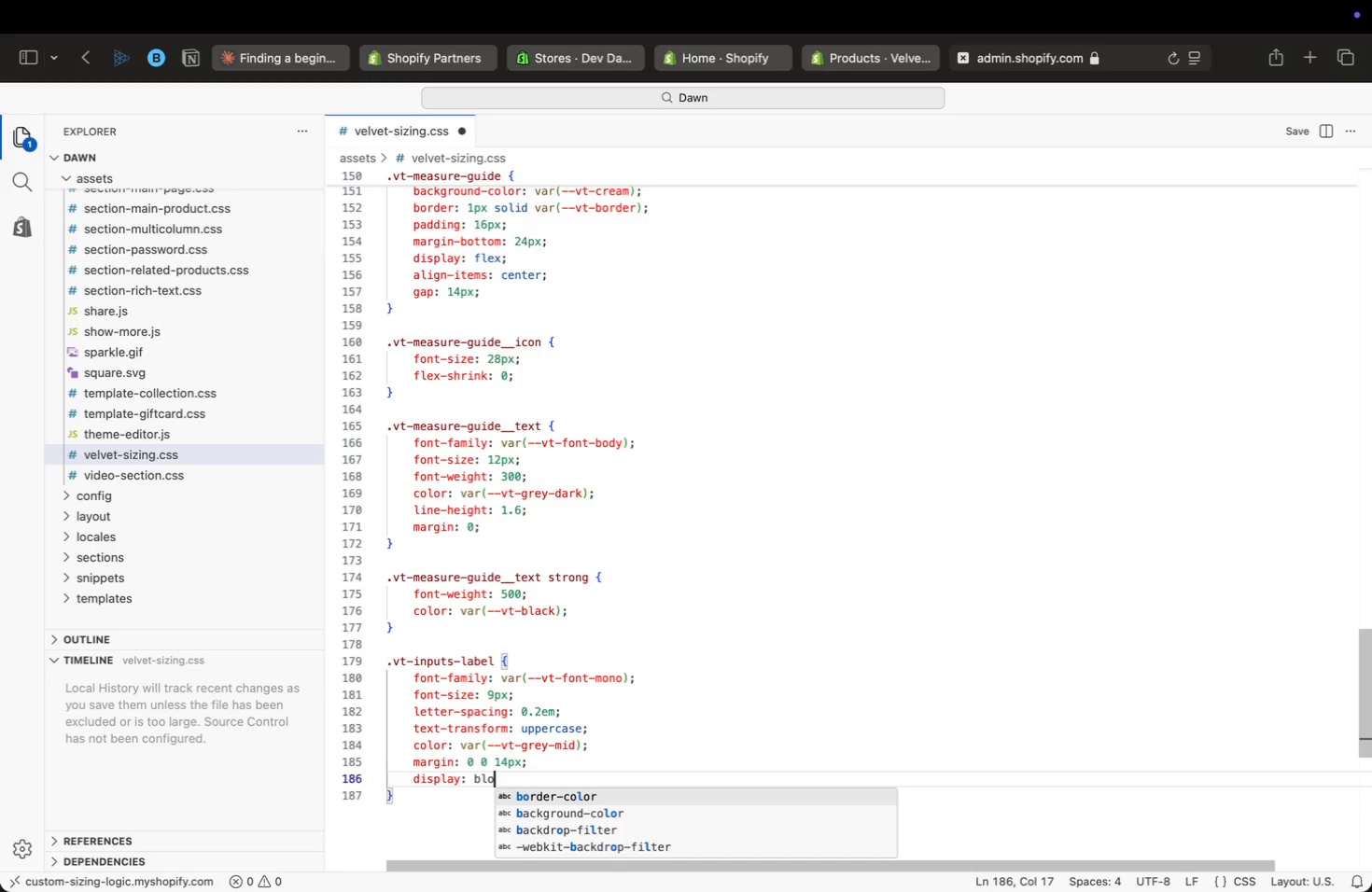 
type(: block;)
 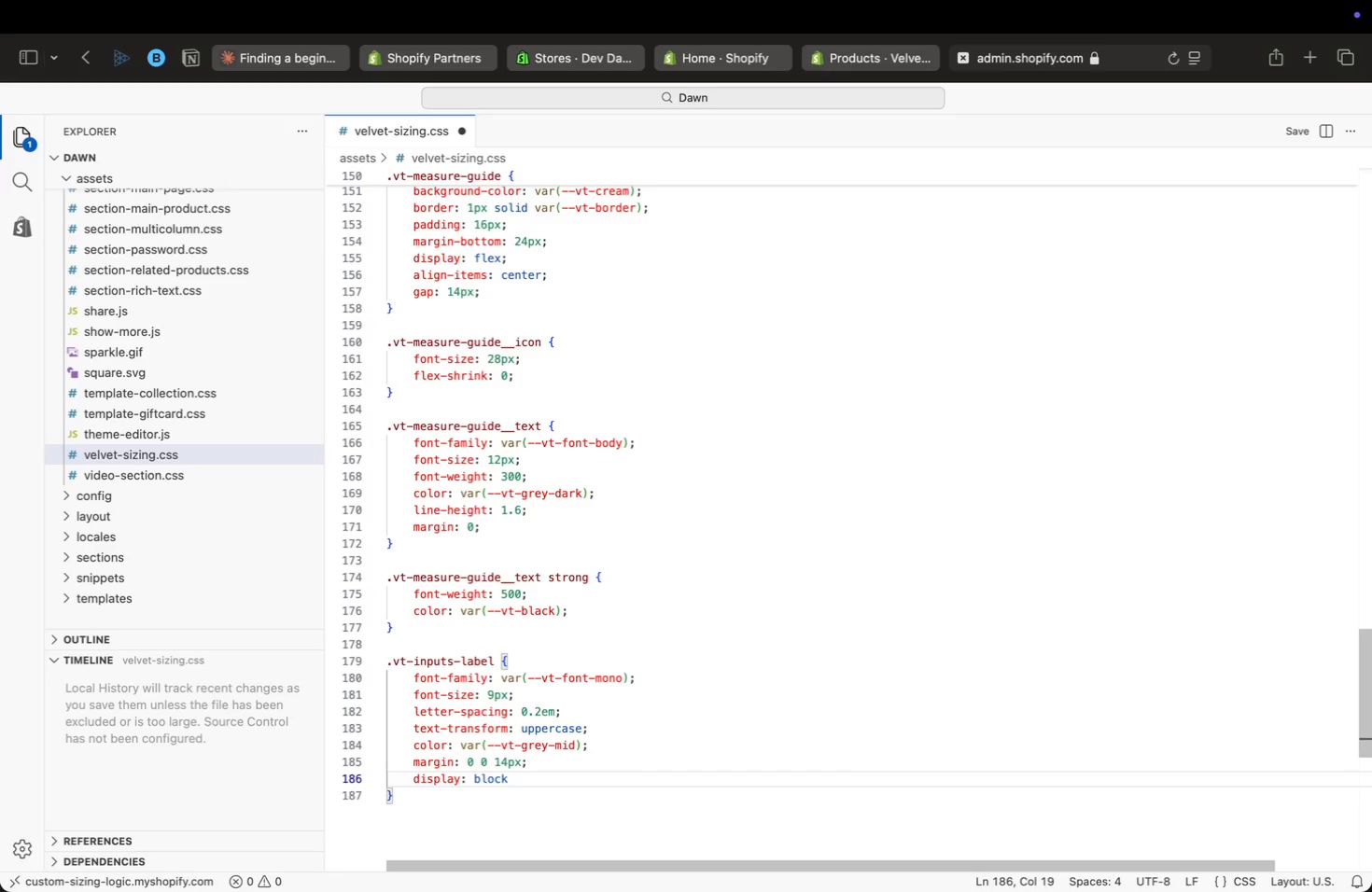 
key(ArrowDown)
 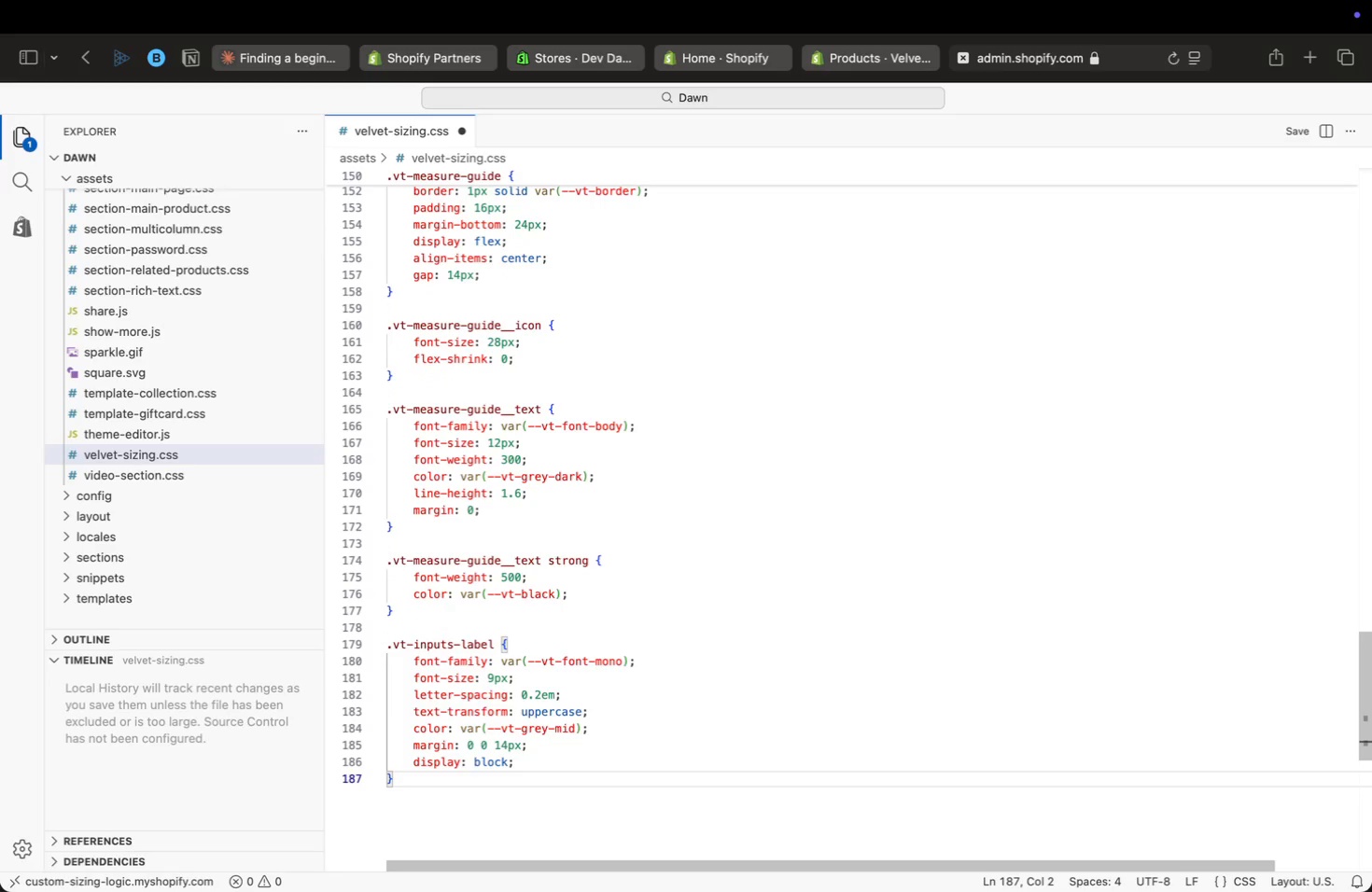 
key(Enter)
 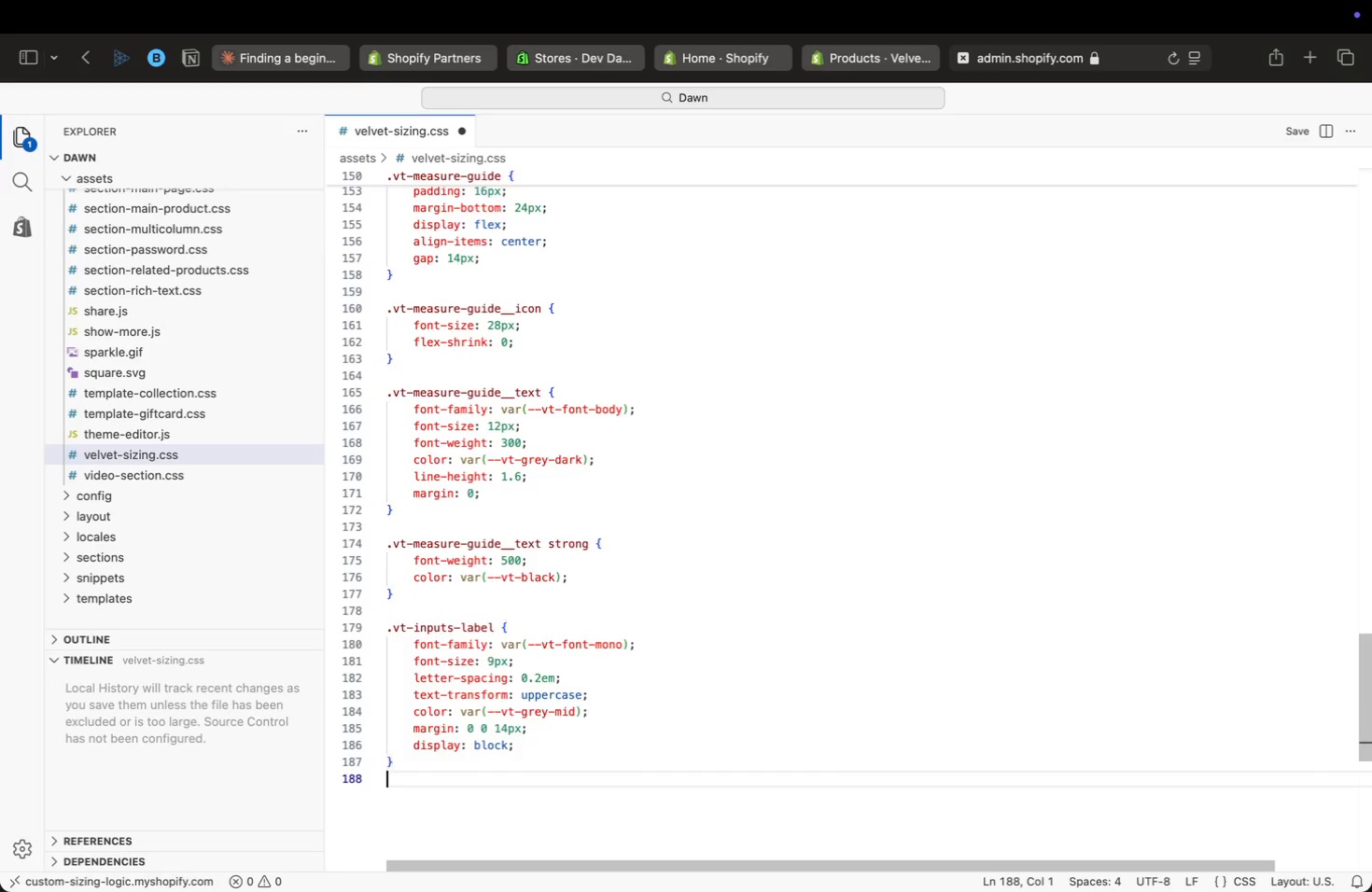 
key(Enter)
 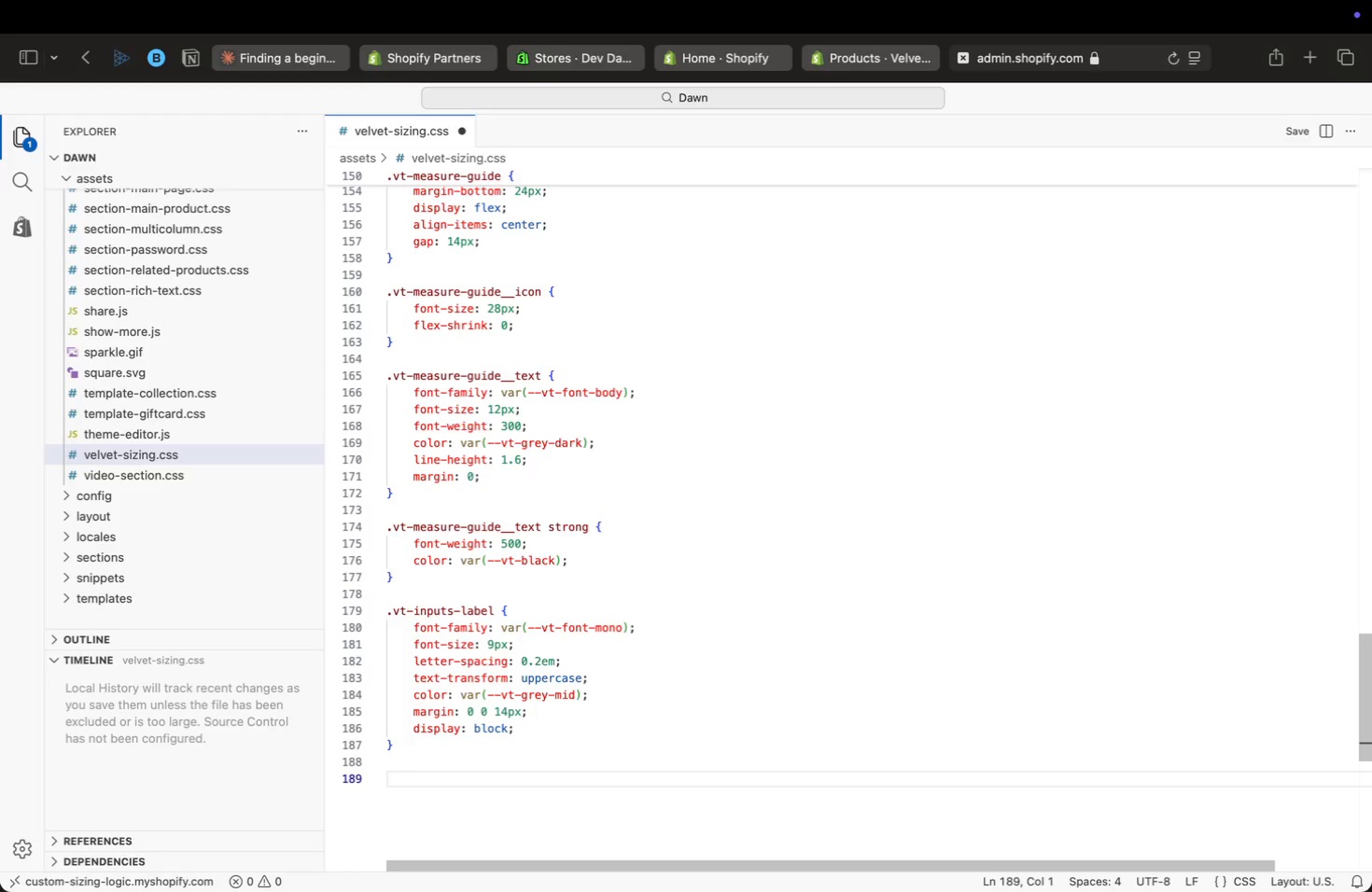 
type(inp)
 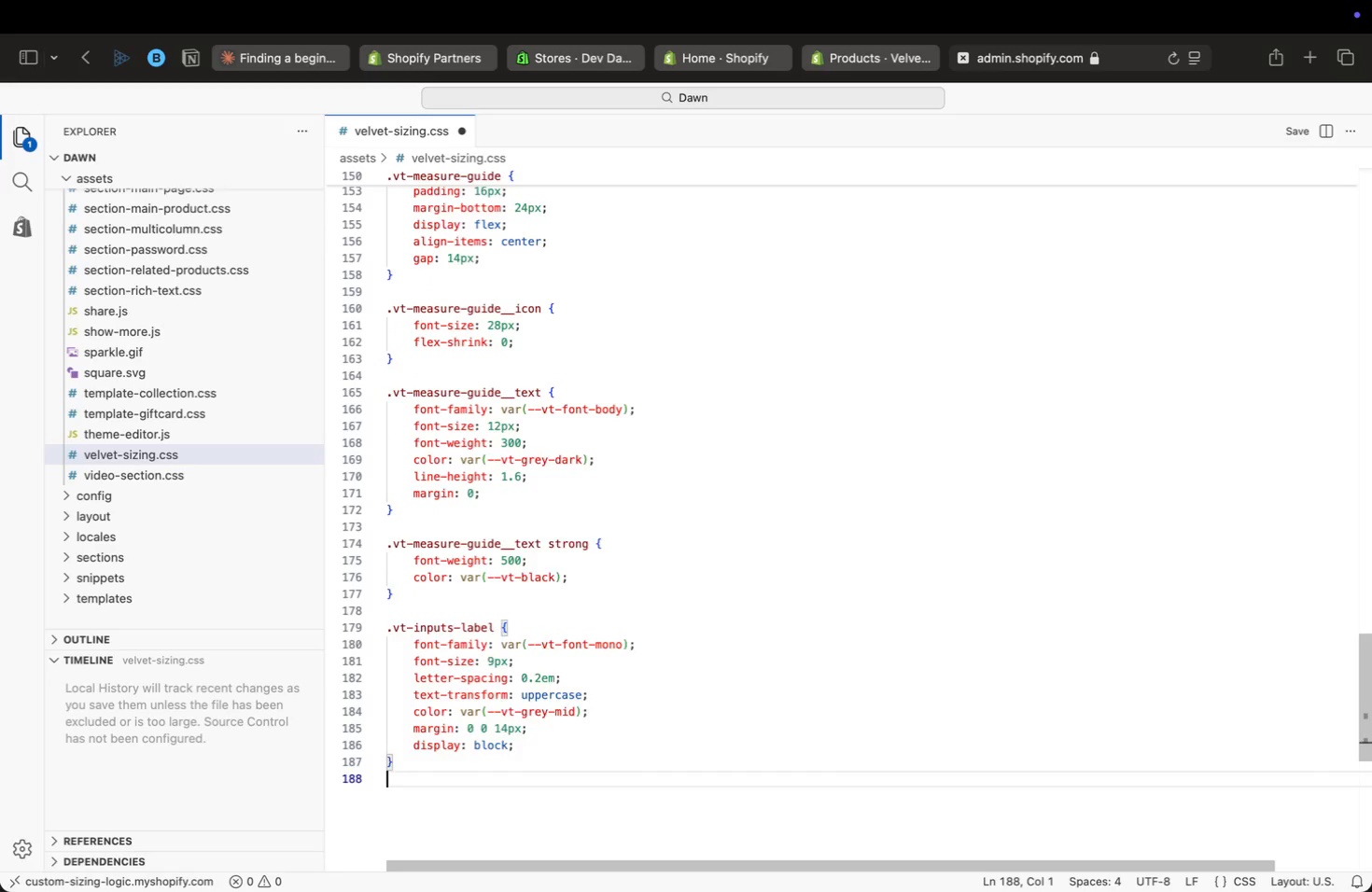 
key(Enter)
 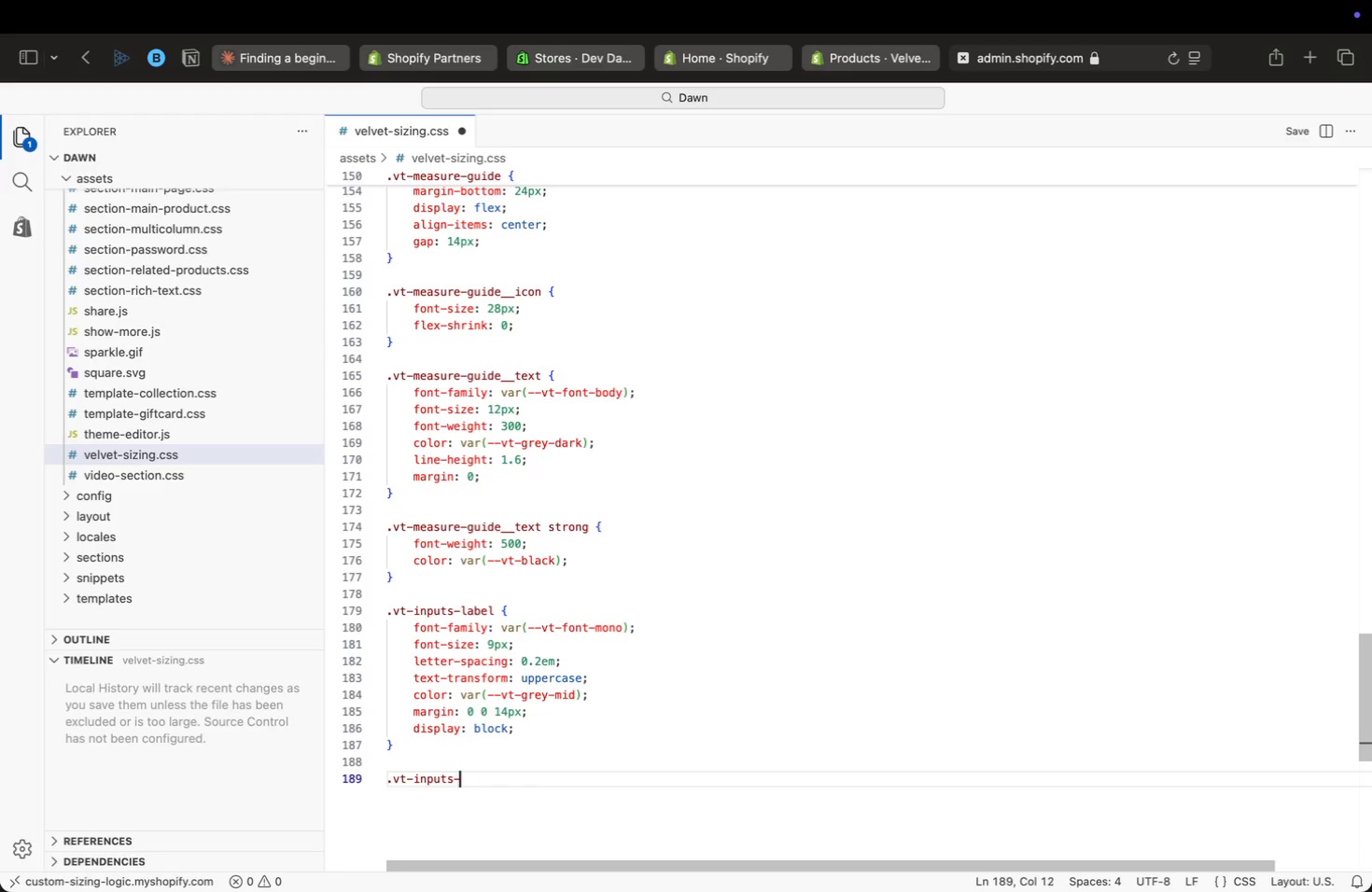 
key(Backspace)
key(Backspace)
key(Backspace)
key(Backspace)
key(Backspace)
type(grid {)
 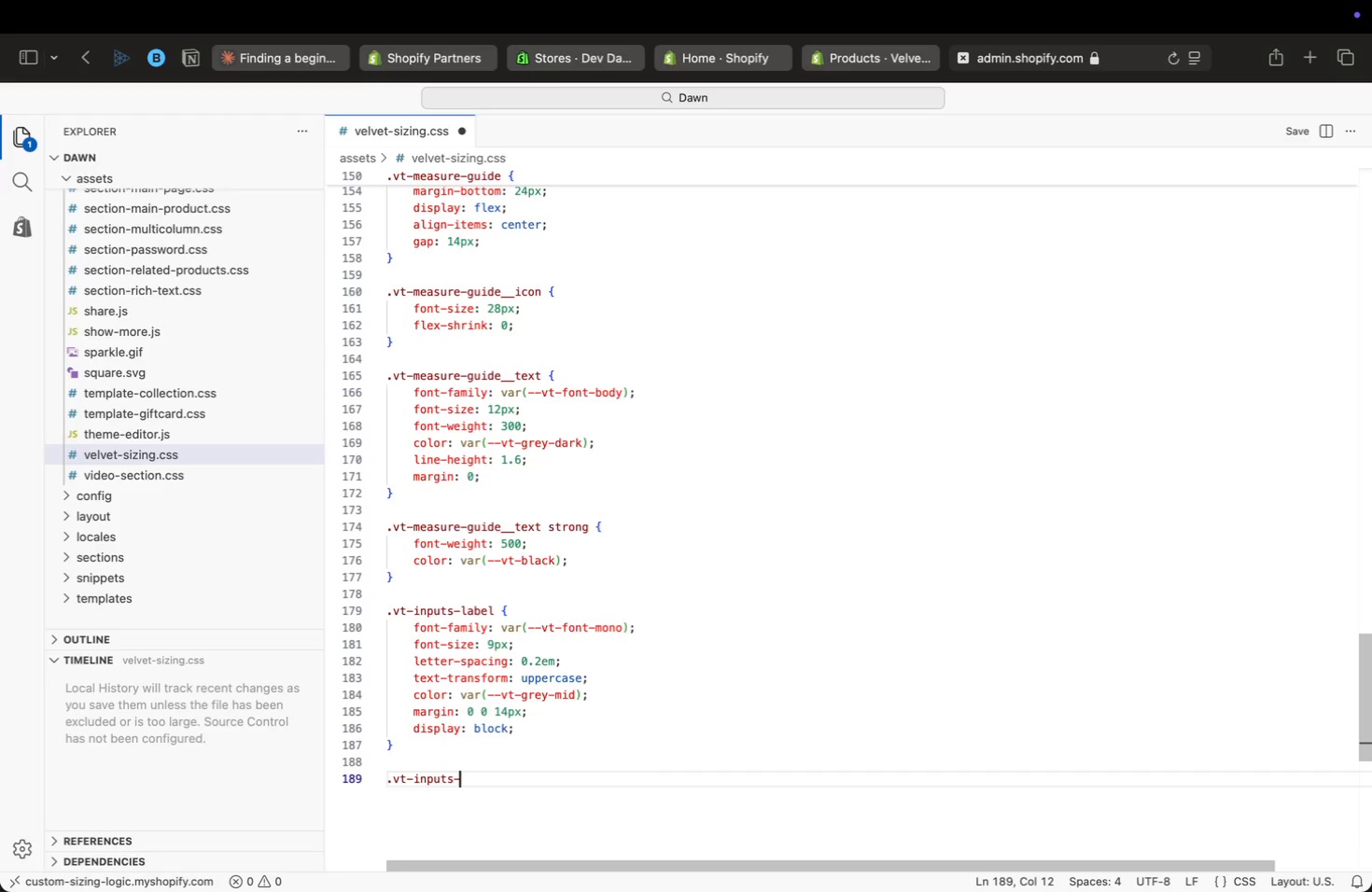 
key(Enter)
 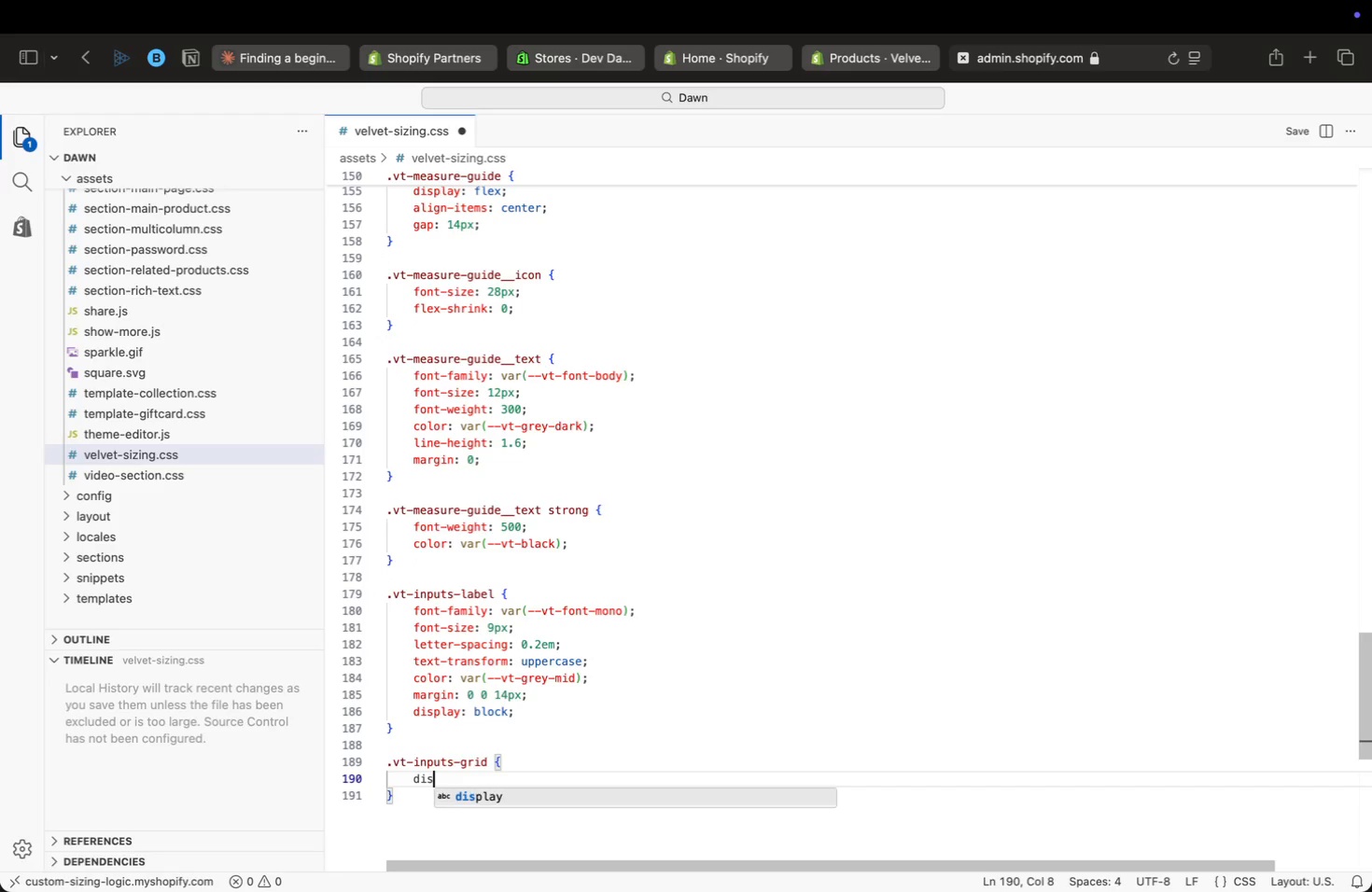 
type(dis)
 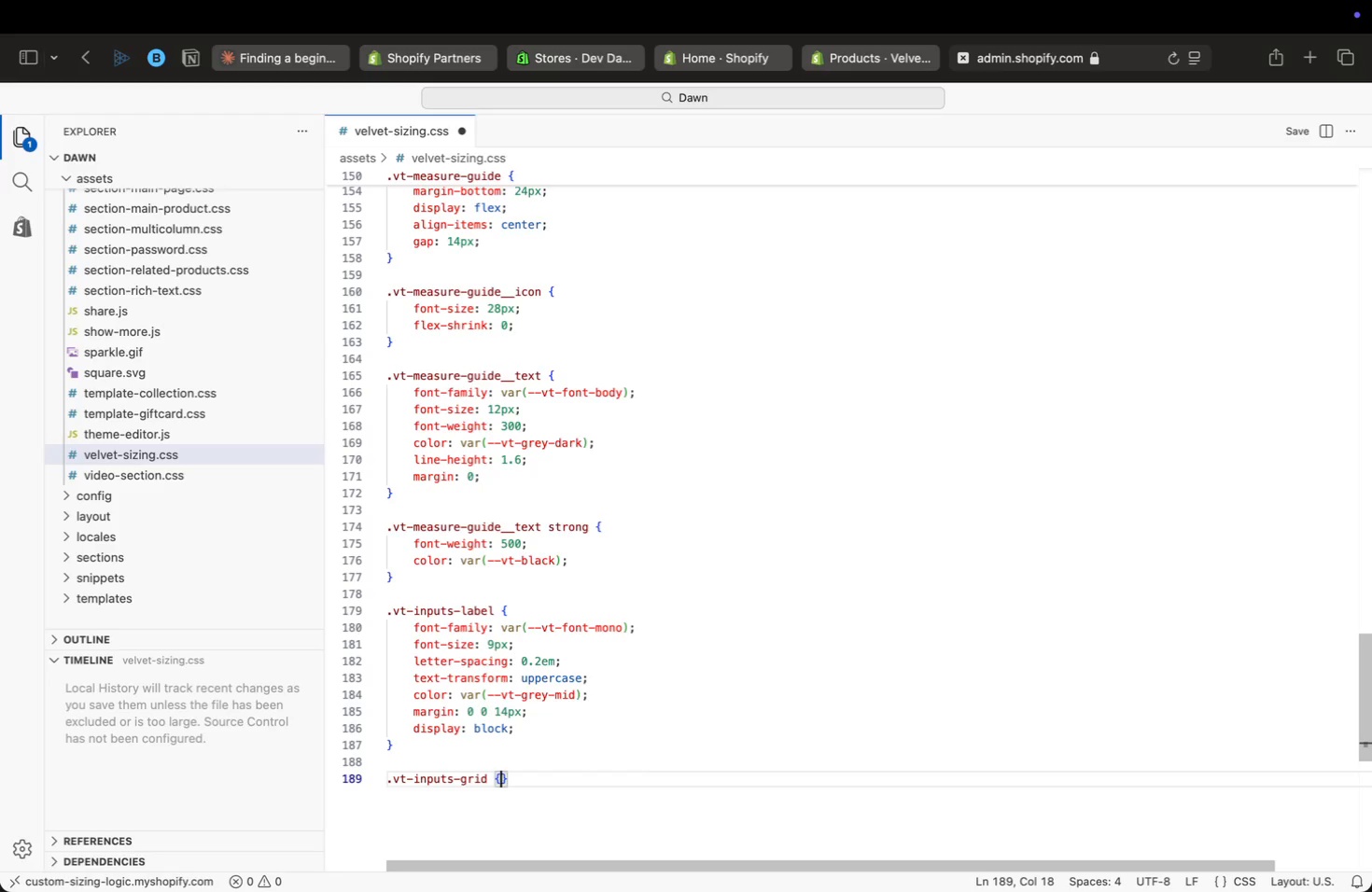 
key(Enter)
 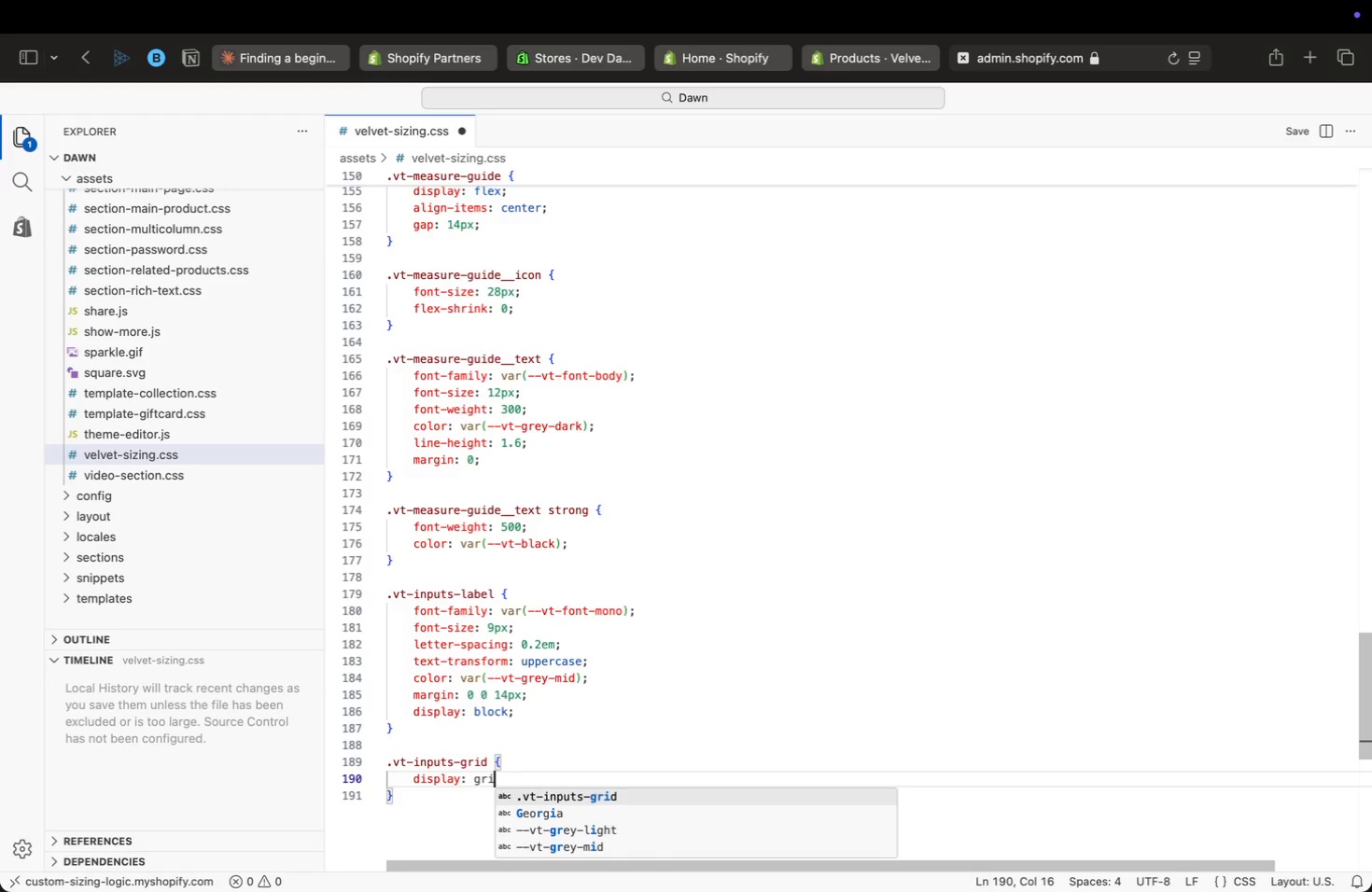 
type(: grid;)
 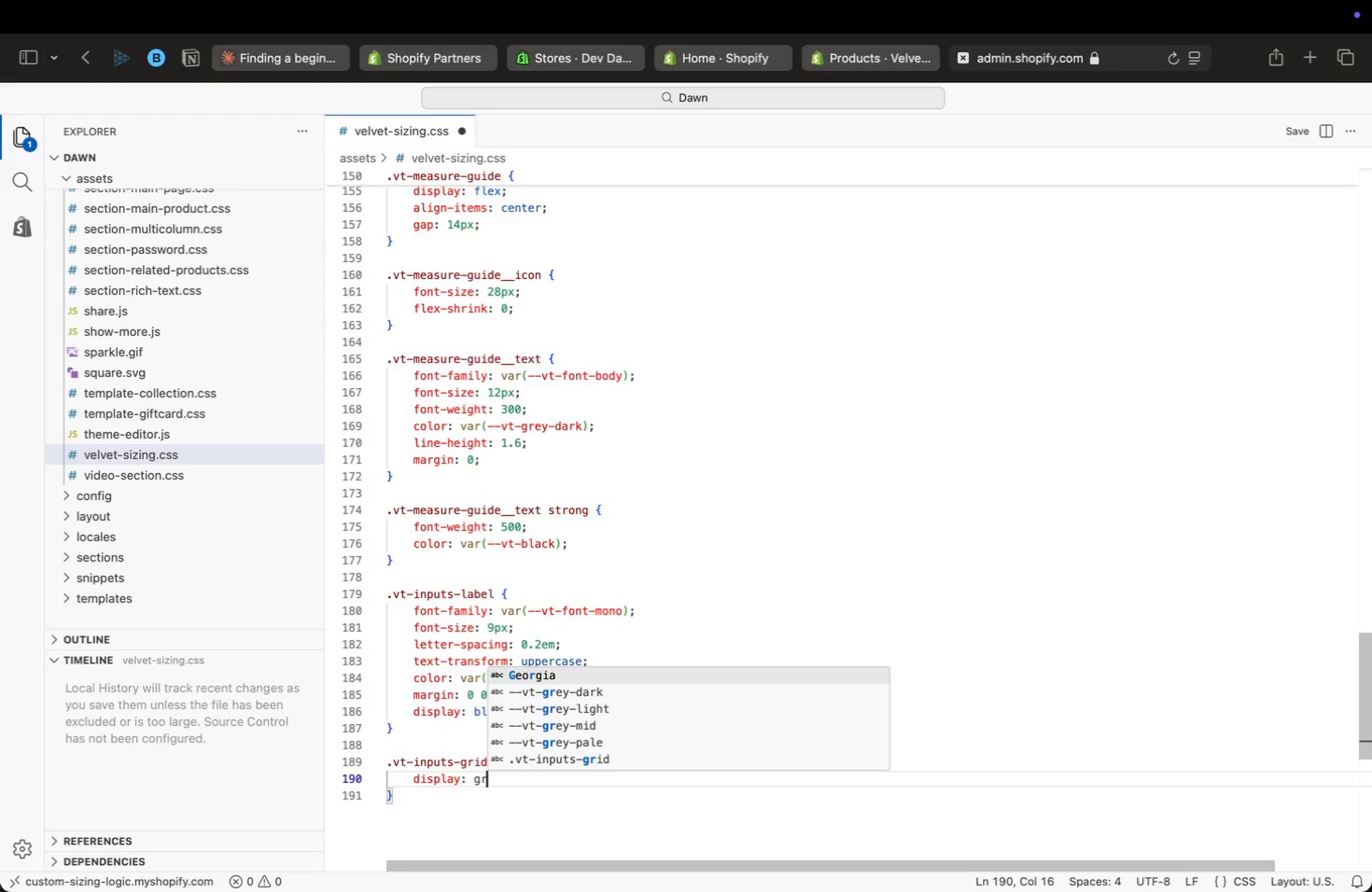 
key(Enter)
 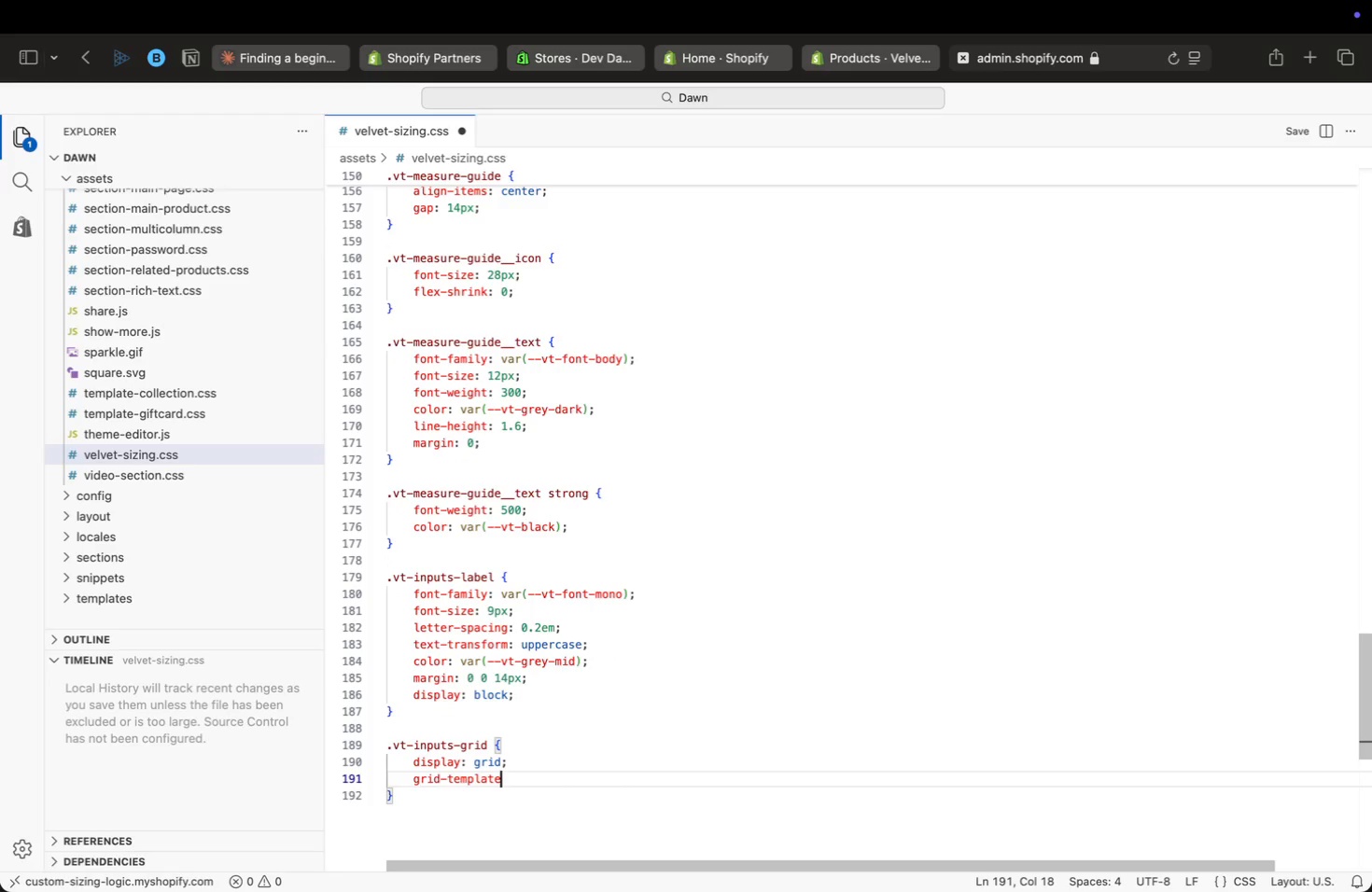 
type(grid-template-colun)
key(Backspace)
type(mns: repear)
key(Backspace)
type(t(5, 1fr)
 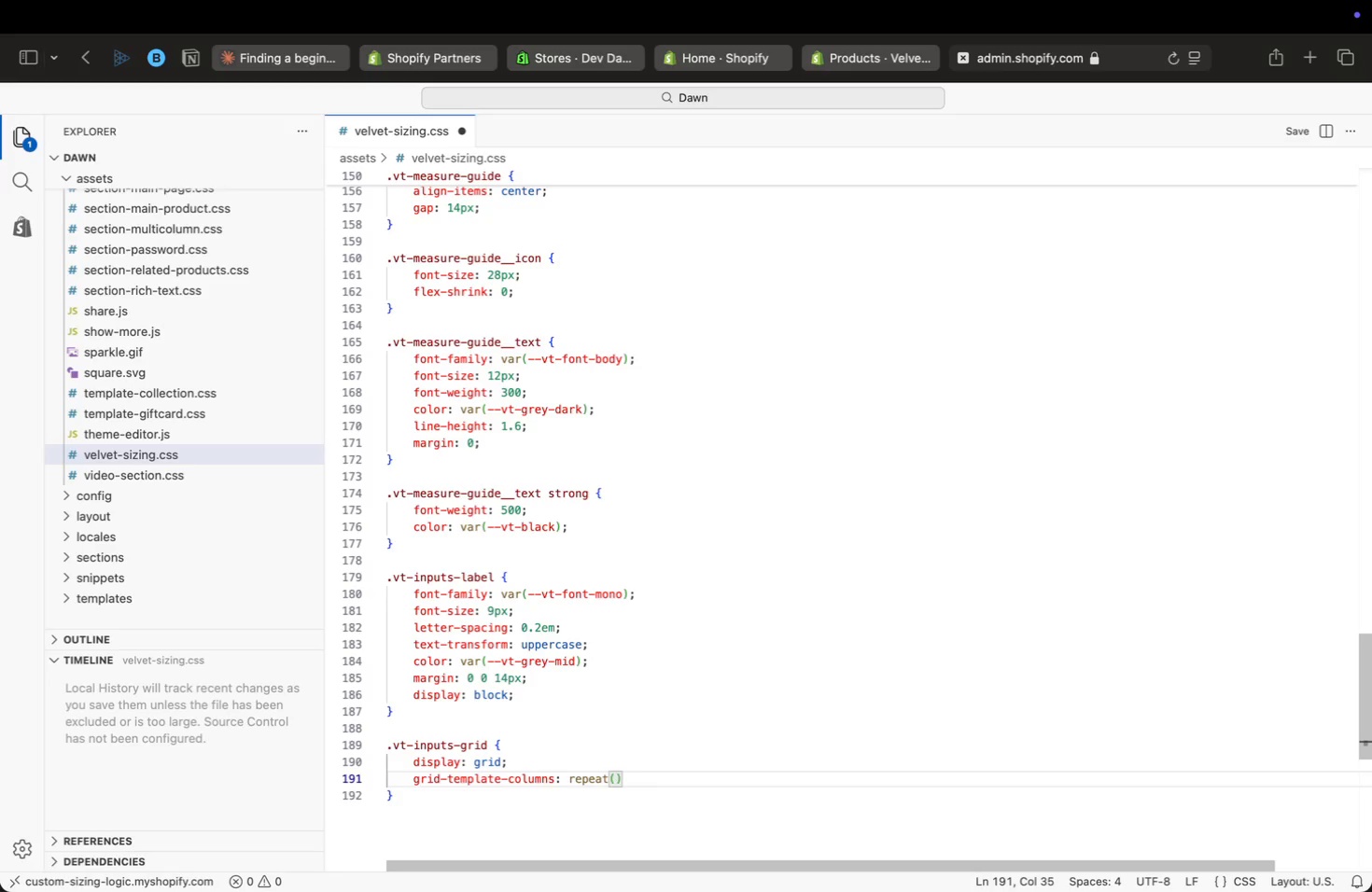 
key(ArrowRight)
 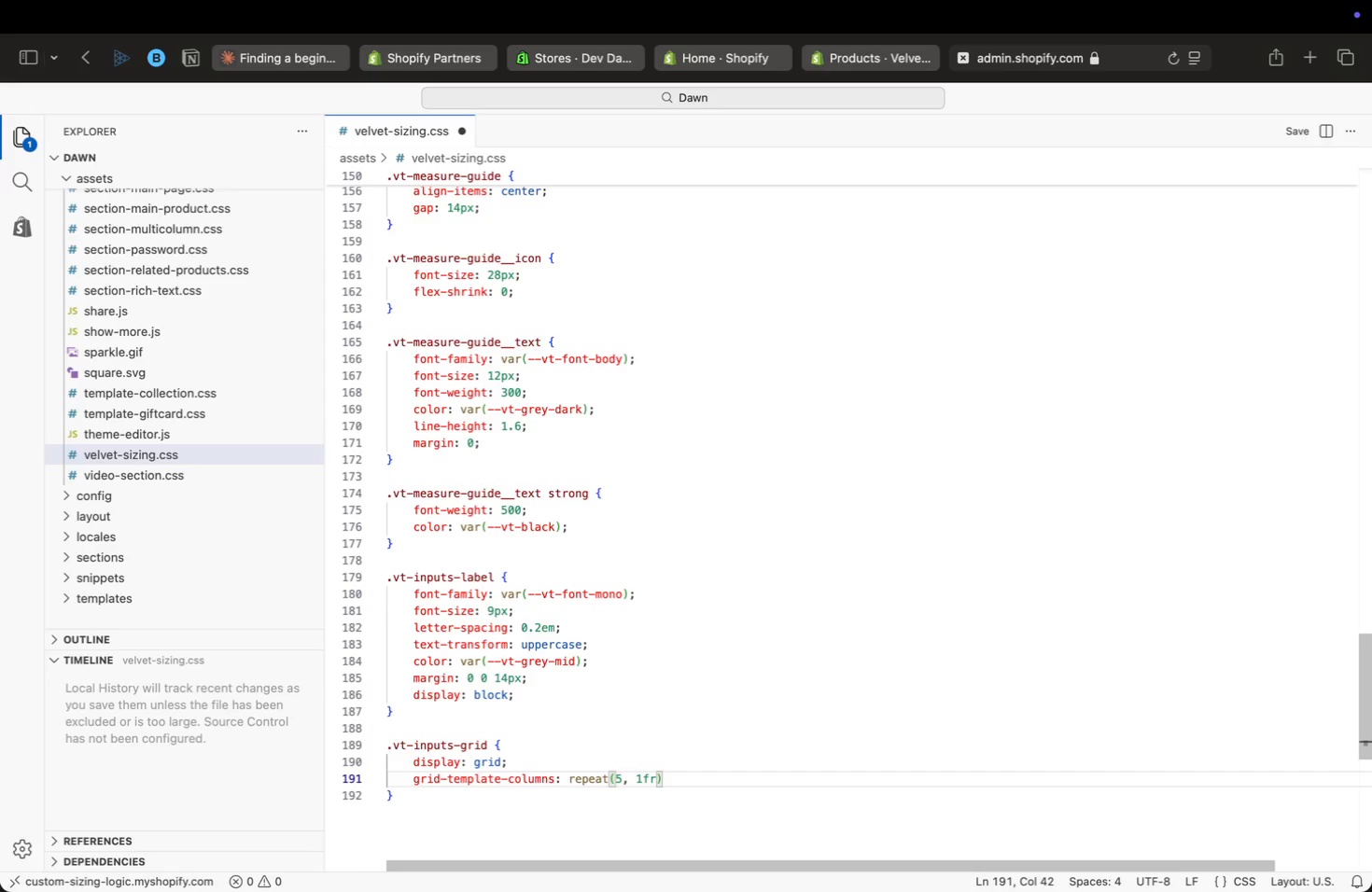 
key(Semicolon)
 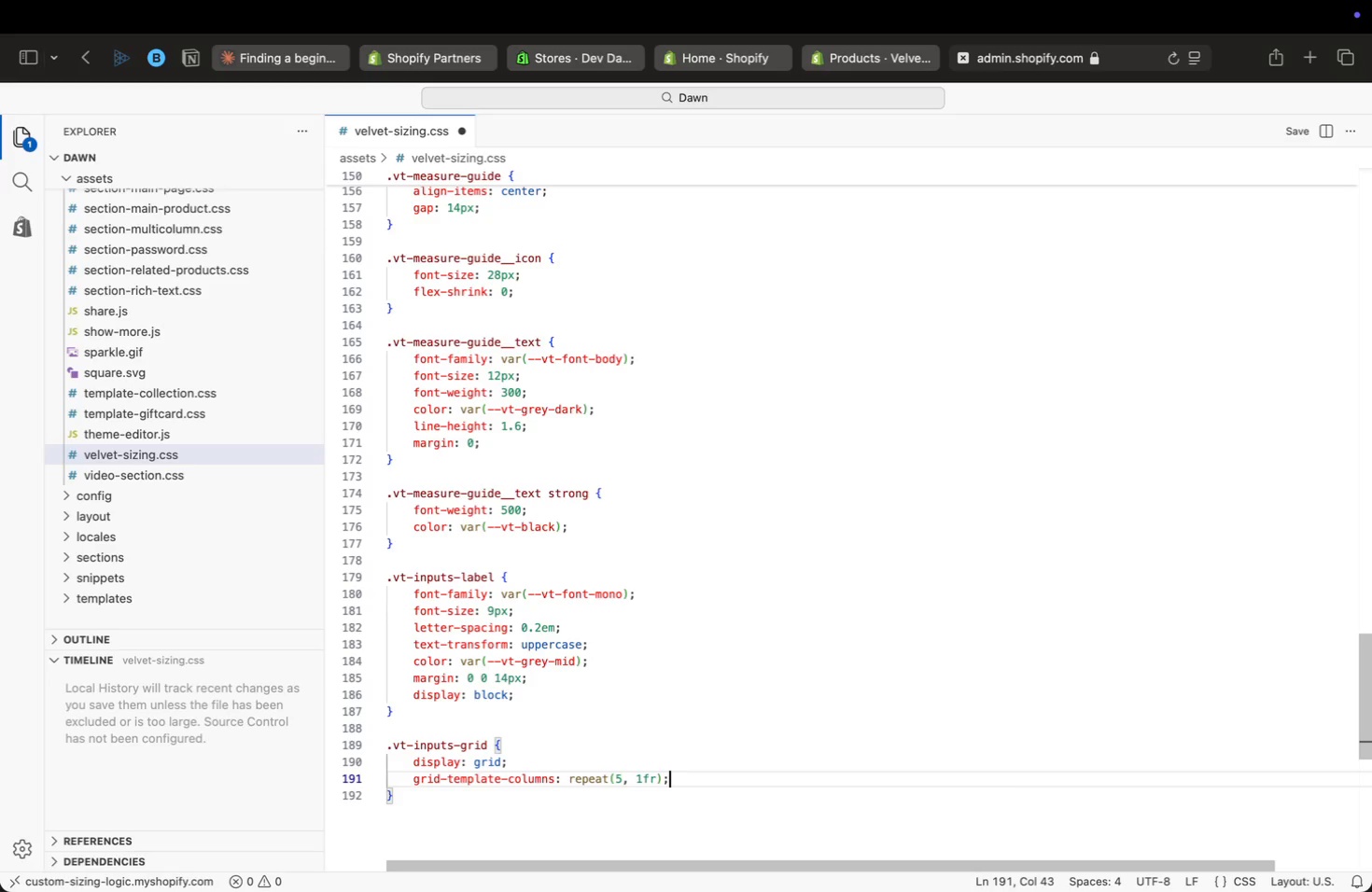 
key(Enter)
 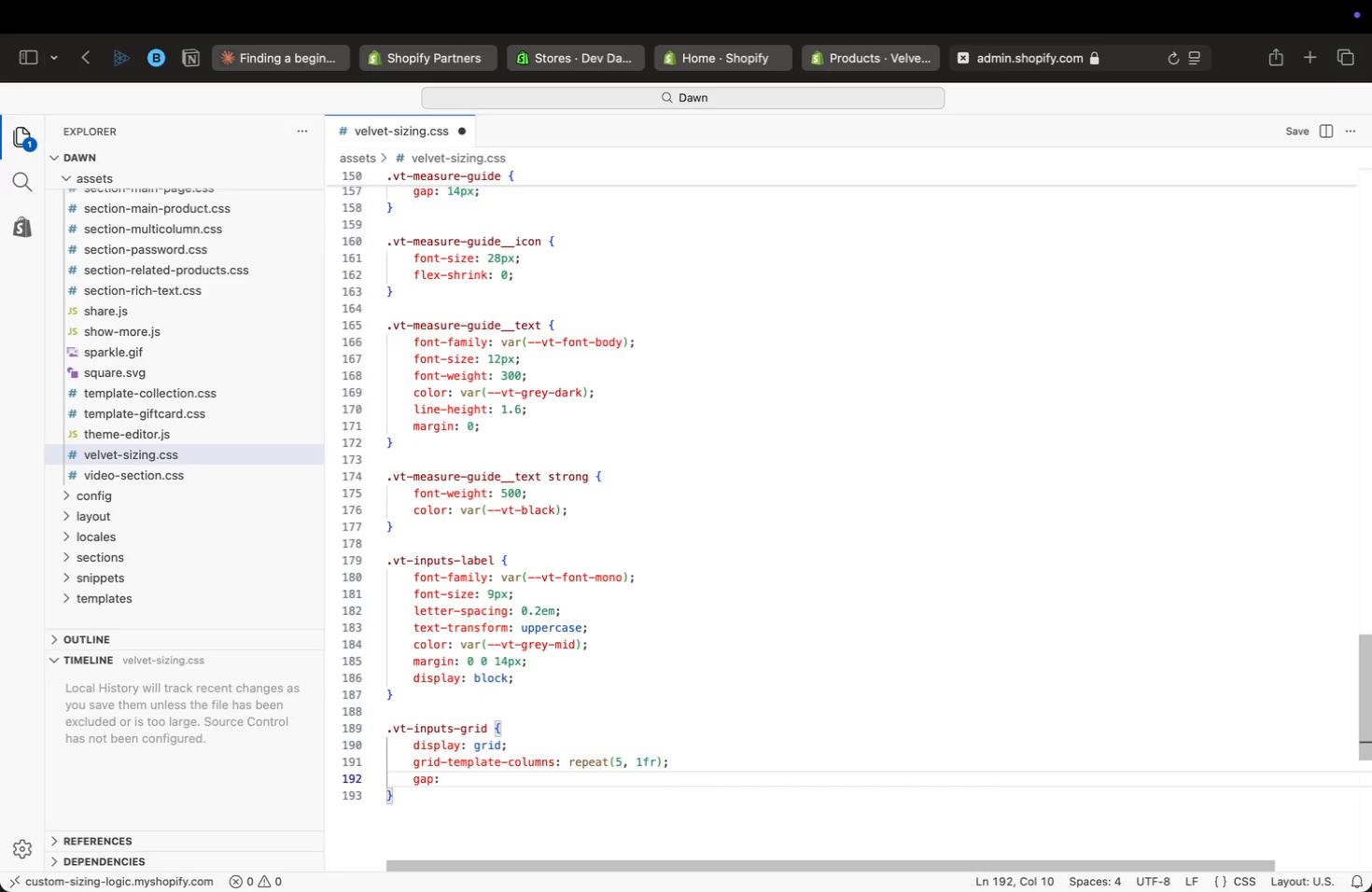 
type(gap: 8px;)
 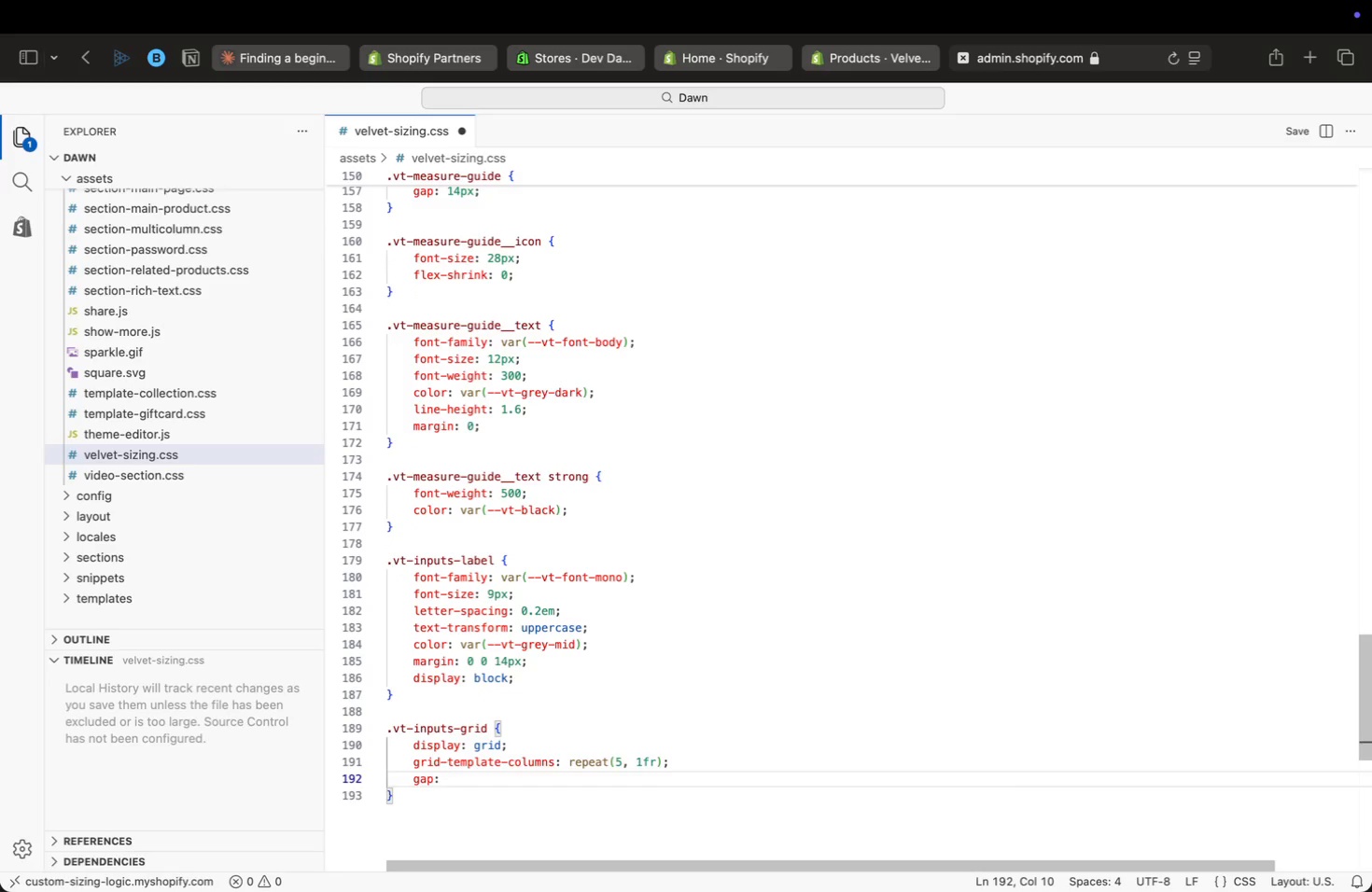 
 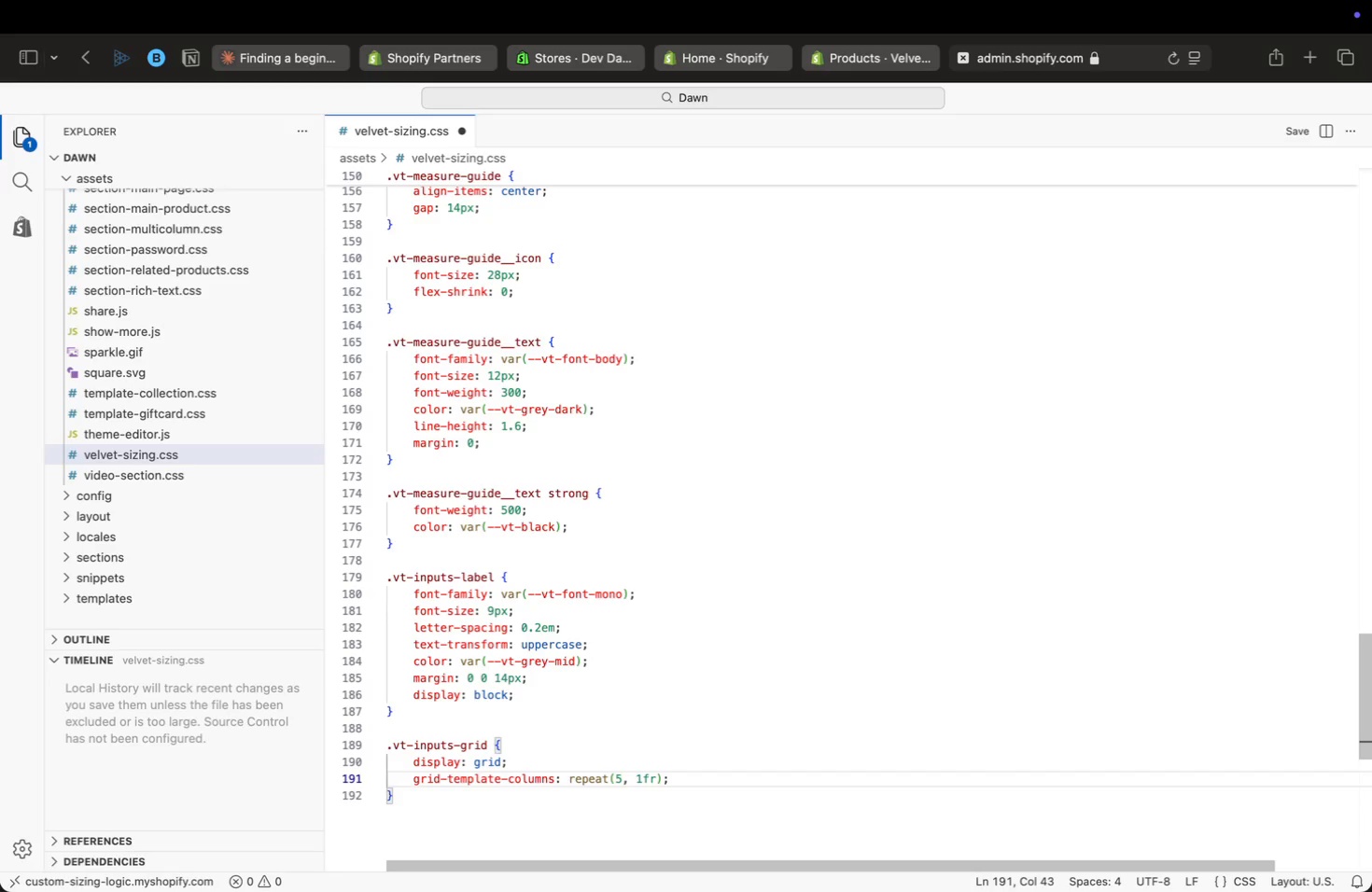 
key(Enter)
 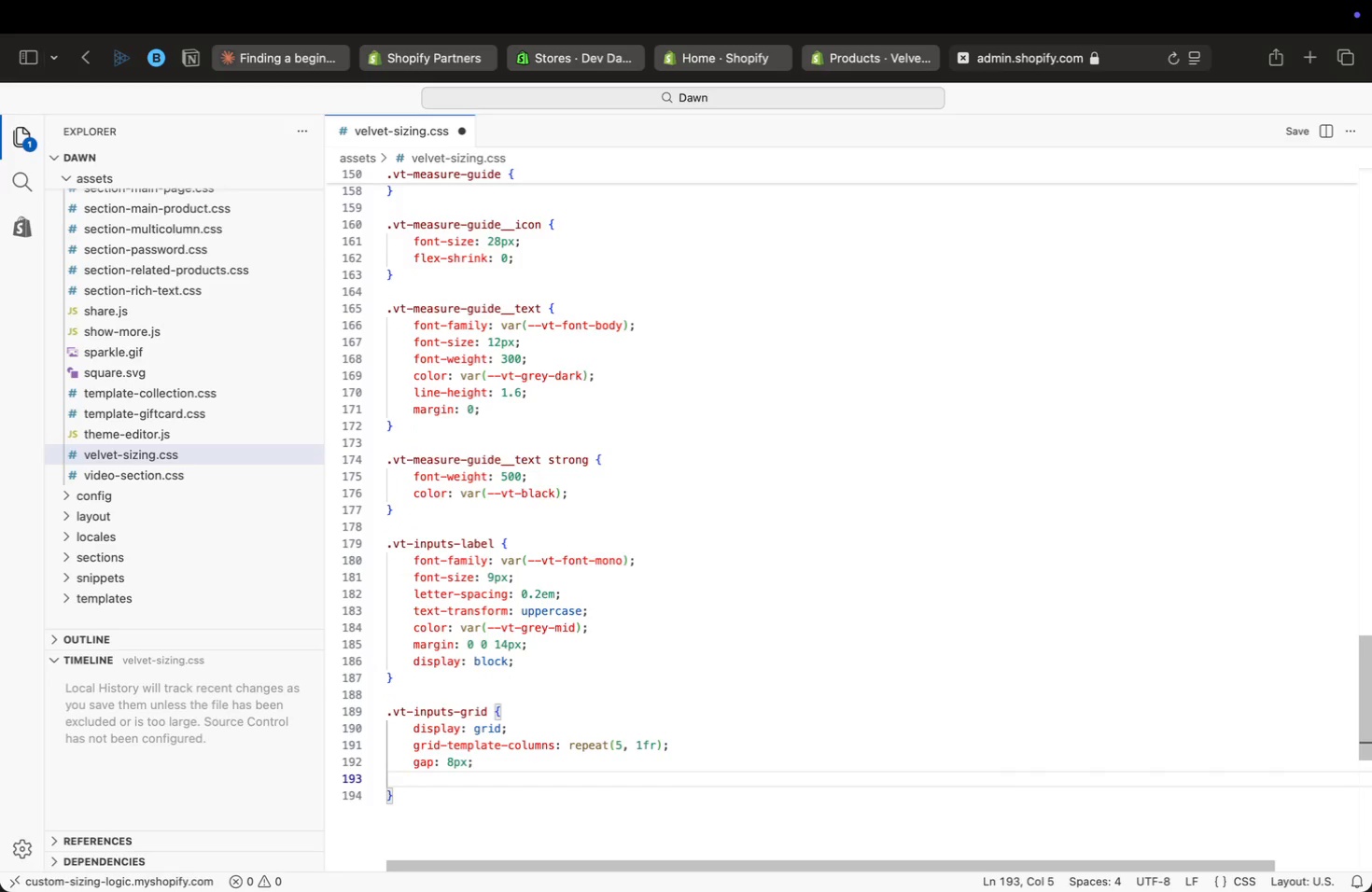 
type(mar)
 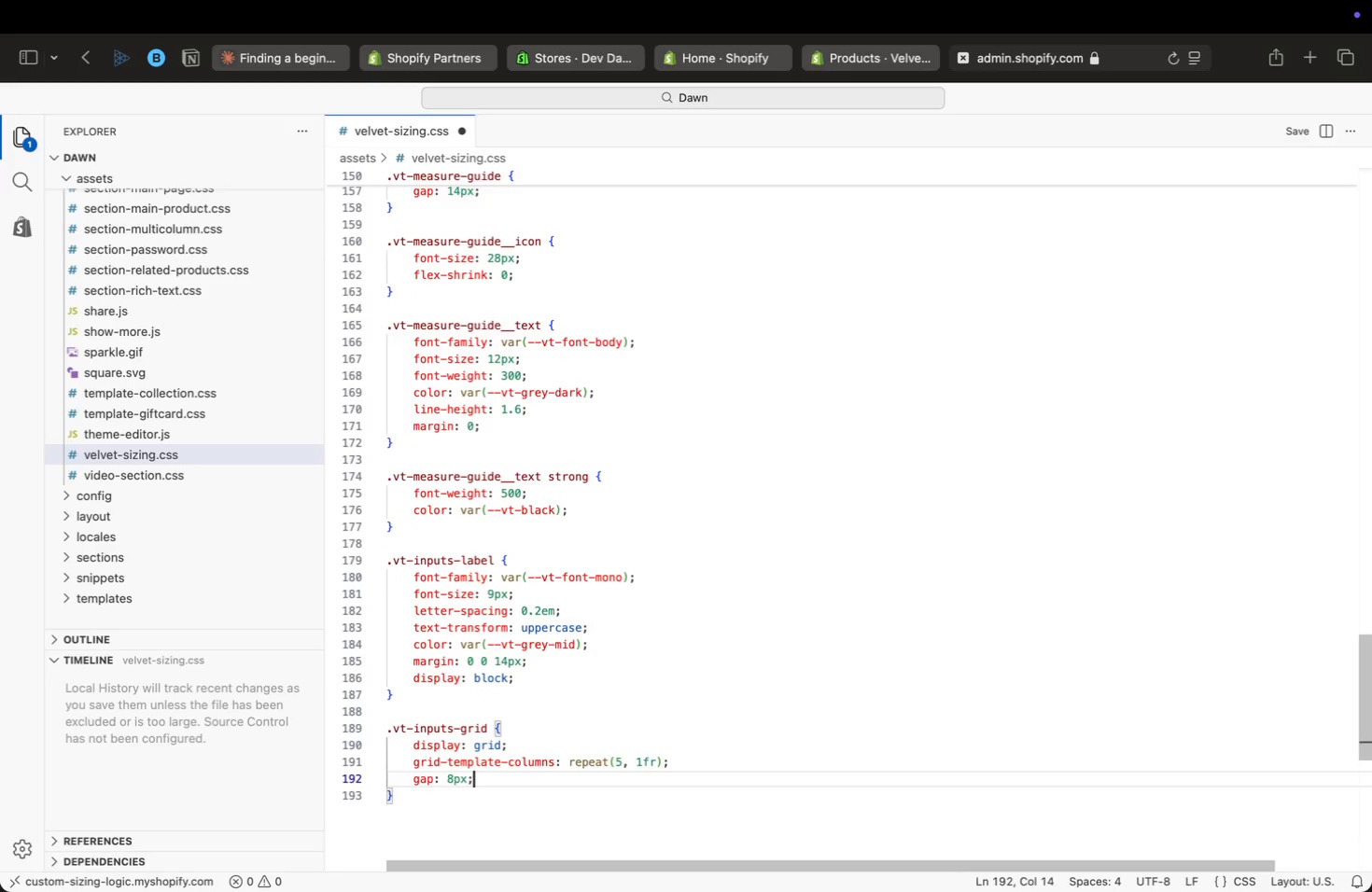 
key(ArrowDown)
 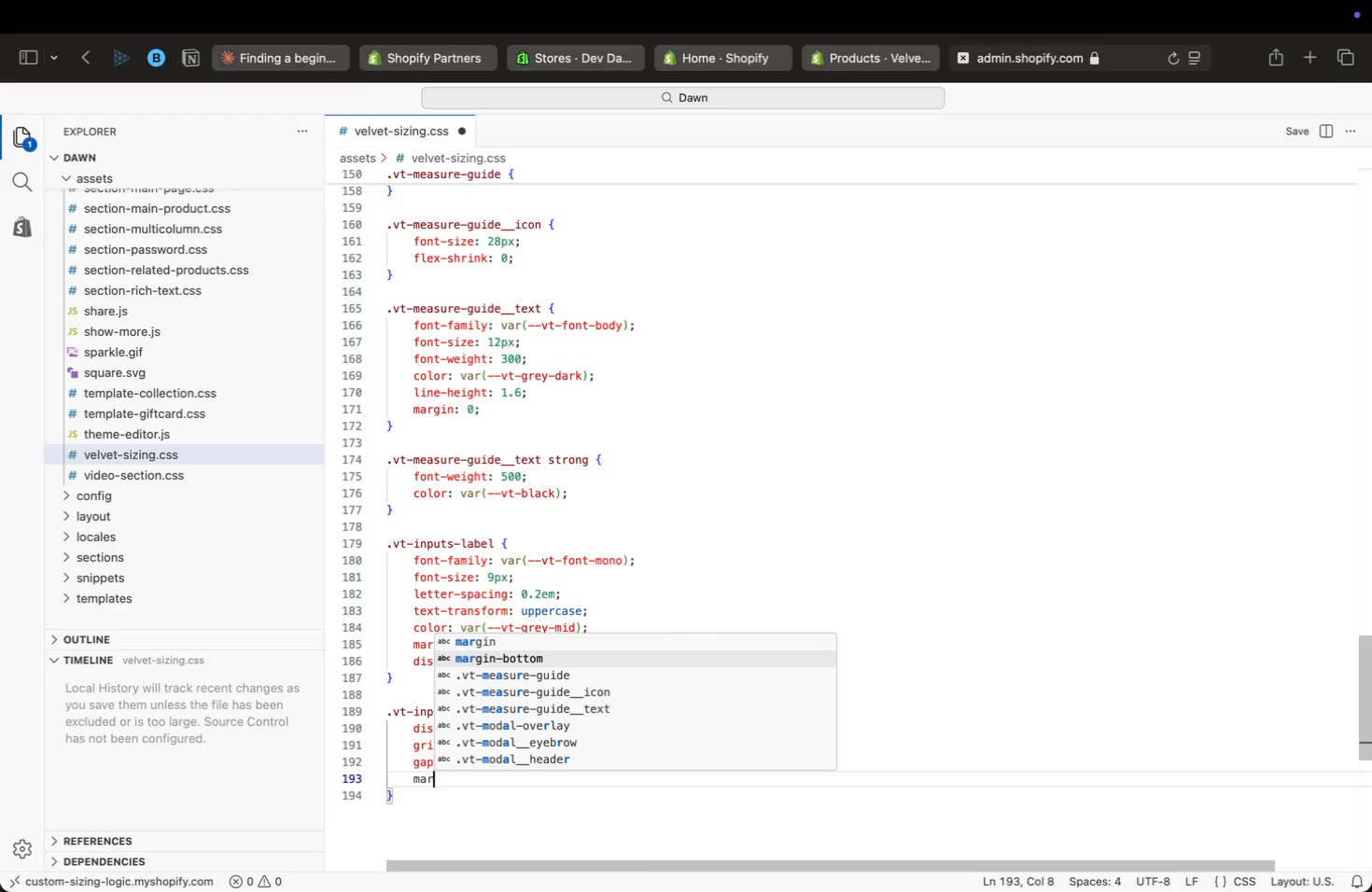 
key(Enter)
 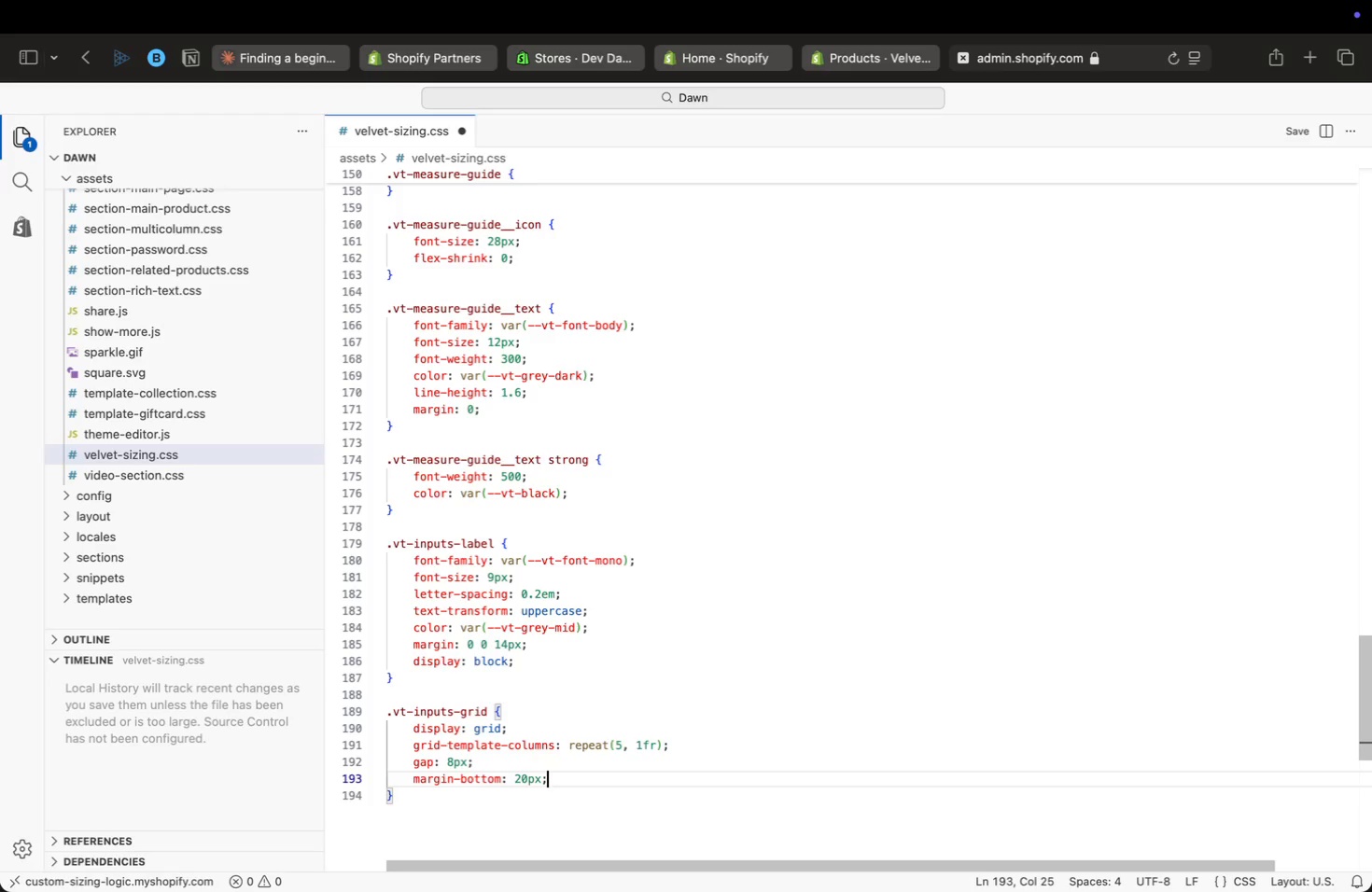 
type(: 20px;)
 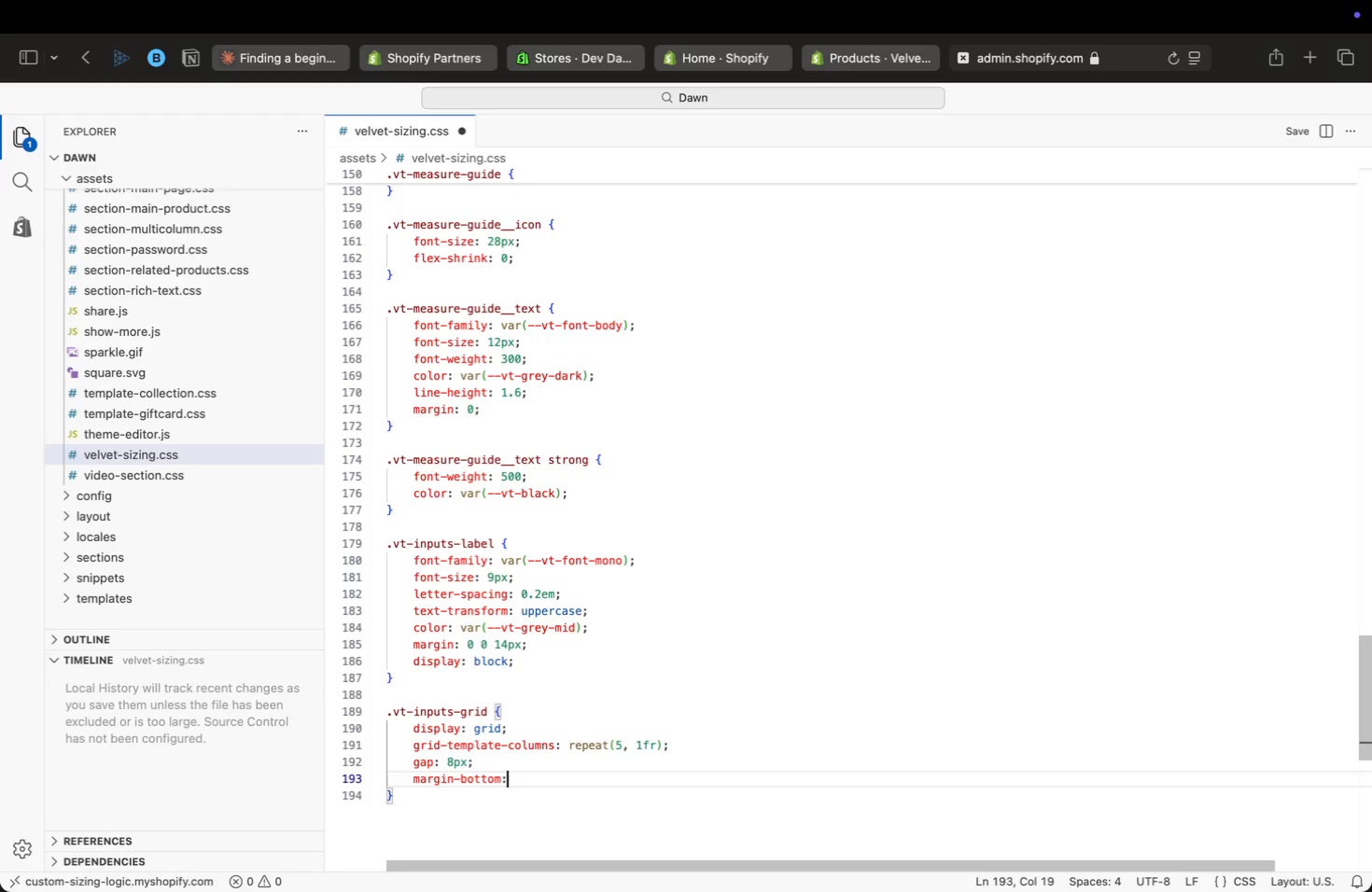 
key(ArrowDown)
 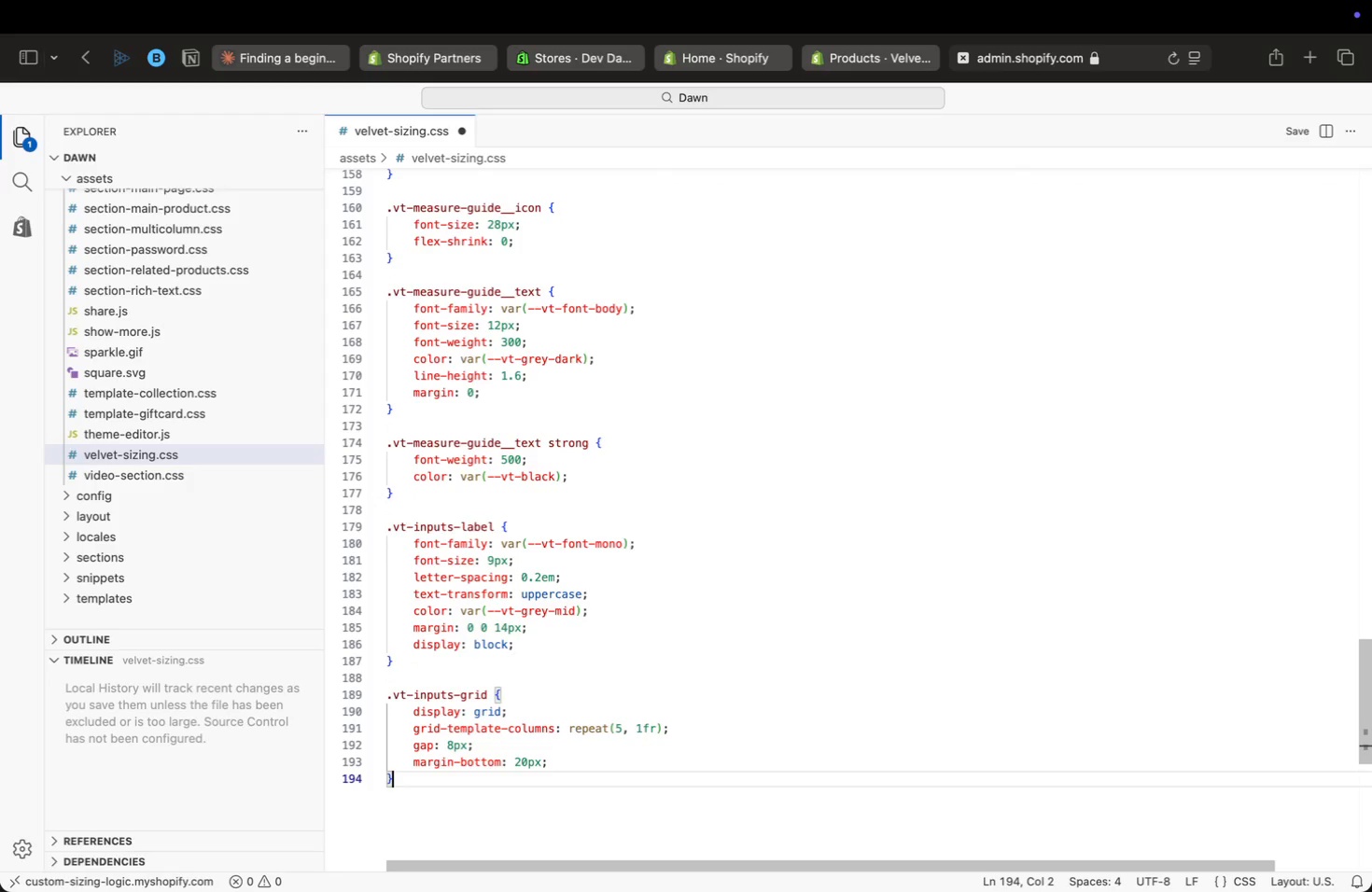 
key(Enter)
 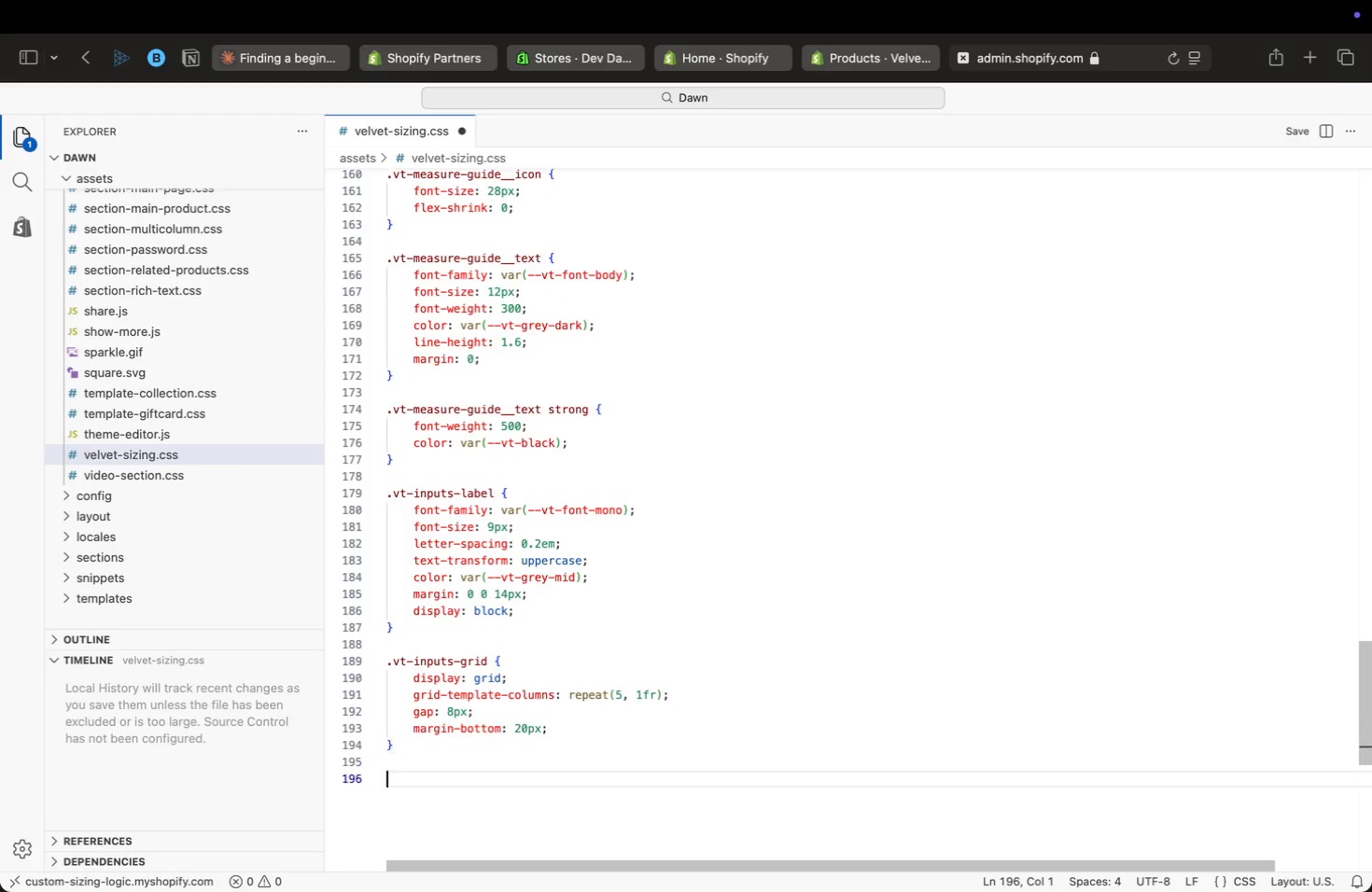 
key(Enter)
 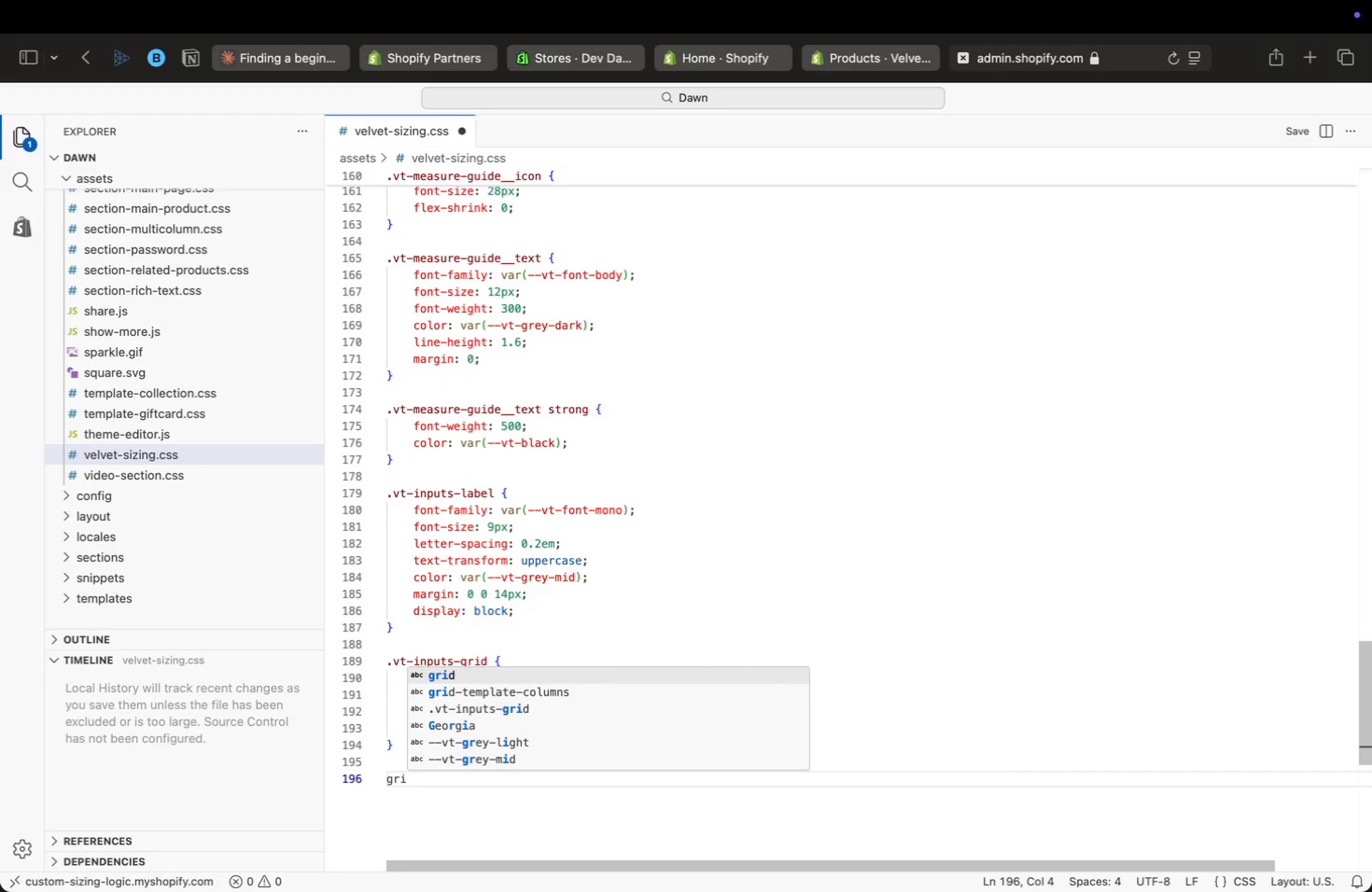 
type(gri)
 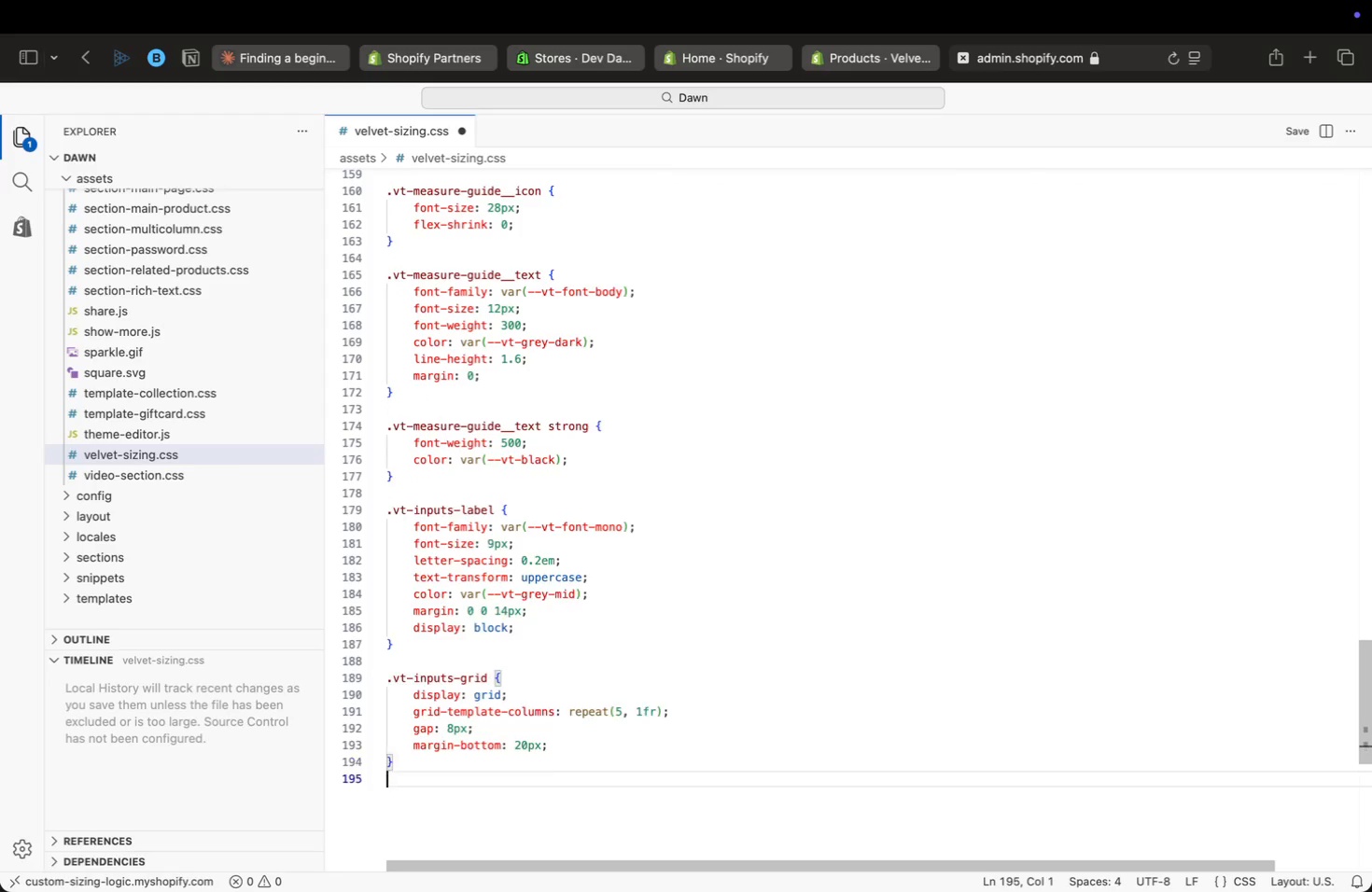 
key(ArrowDown)
 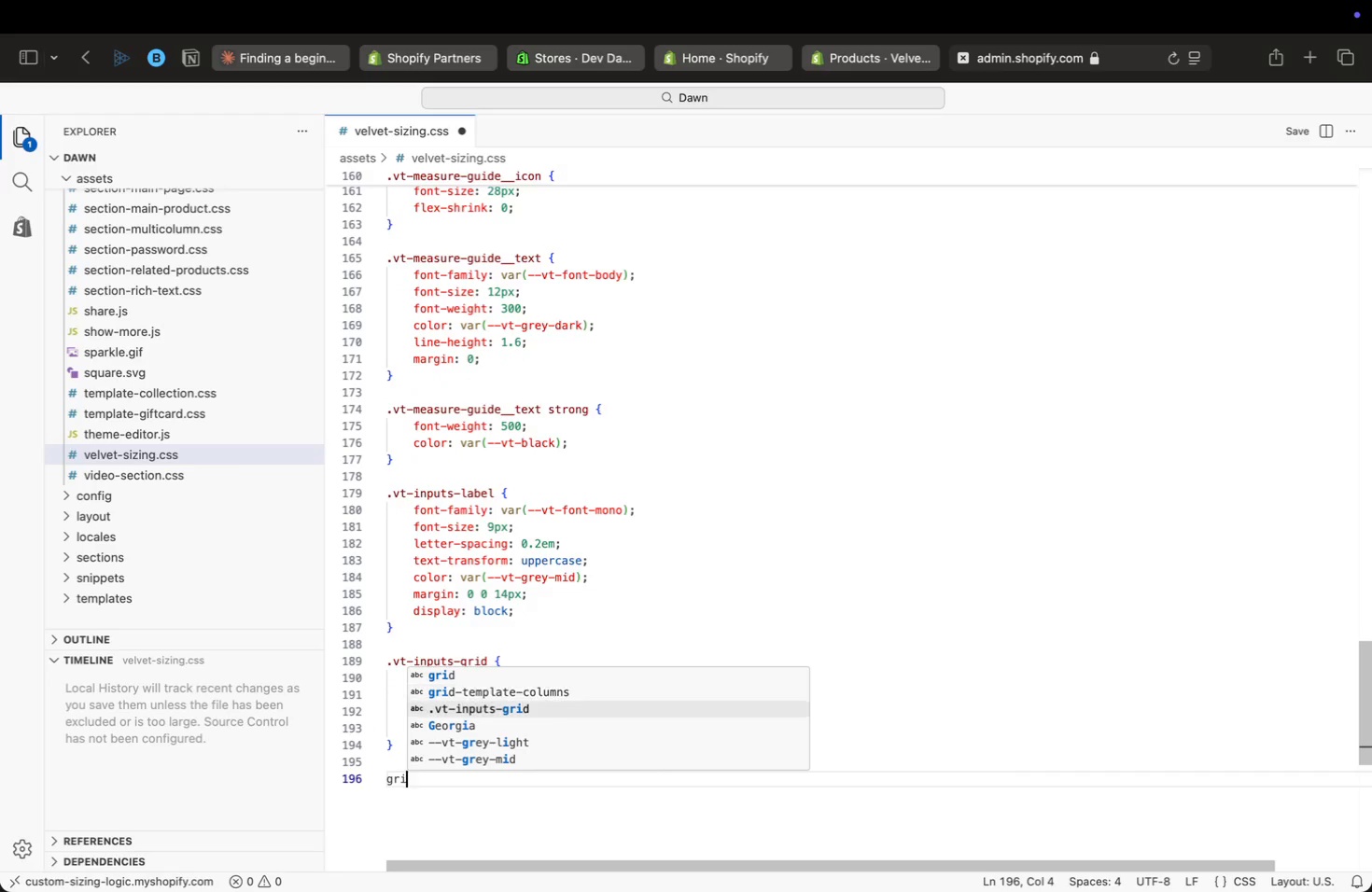 
key(ArrowDown)
 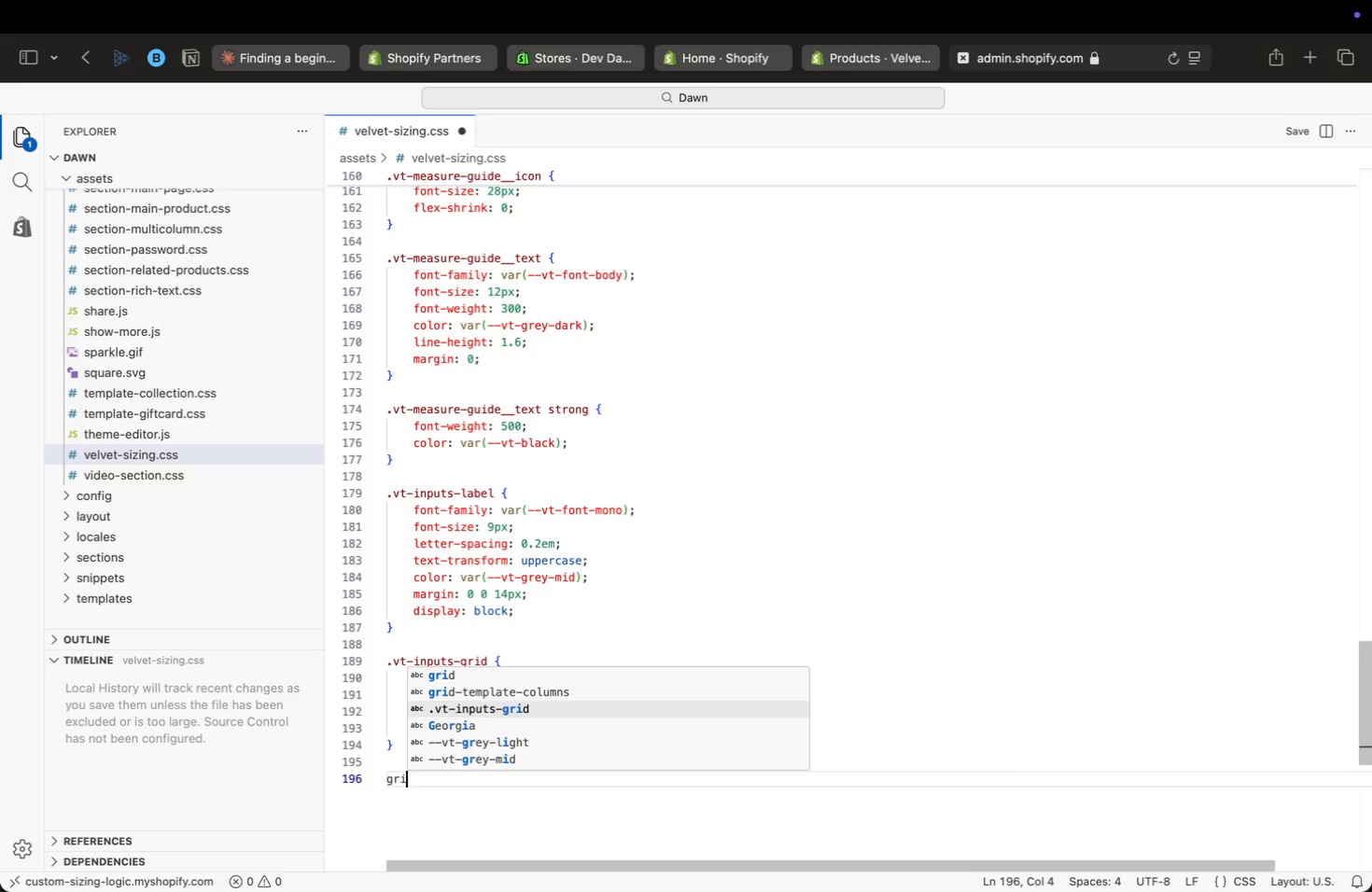 
key(Enter)
 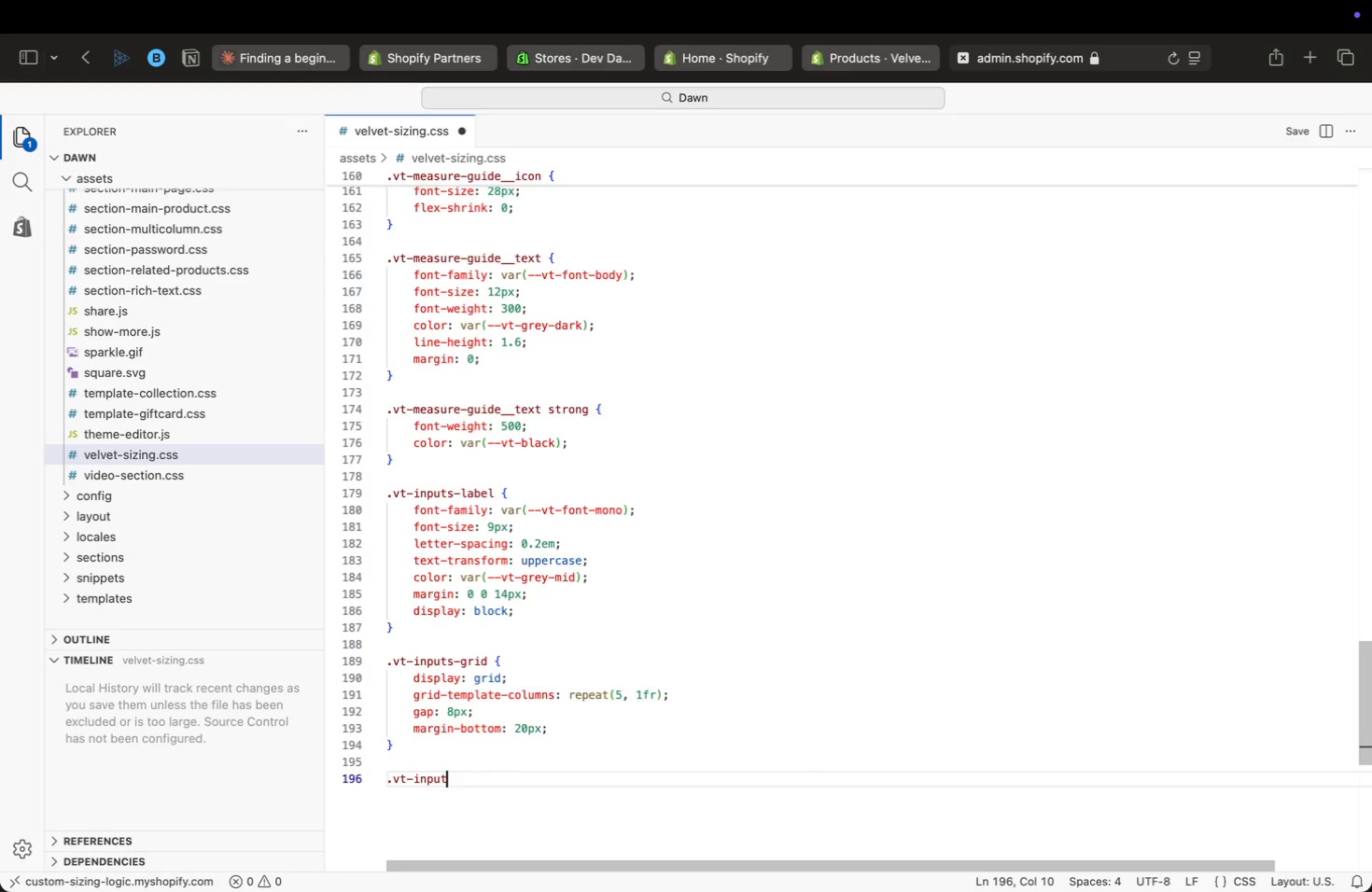 
key(Backspace)
key(Backspace)
key(Backspace)
key(Backspace)
key(Backspace)
key(Backspace)
type(-group {)
 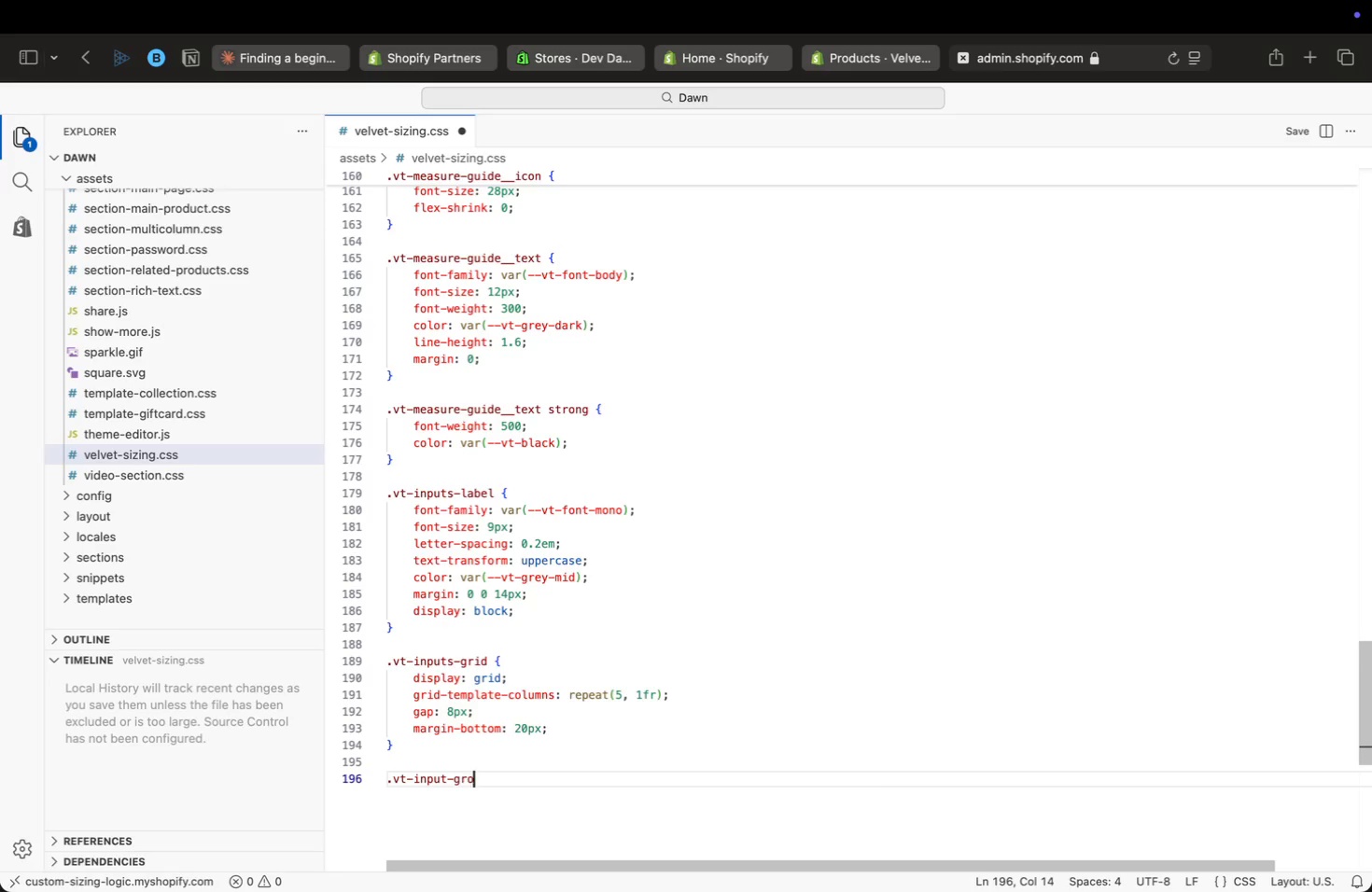 
key(Enter)
 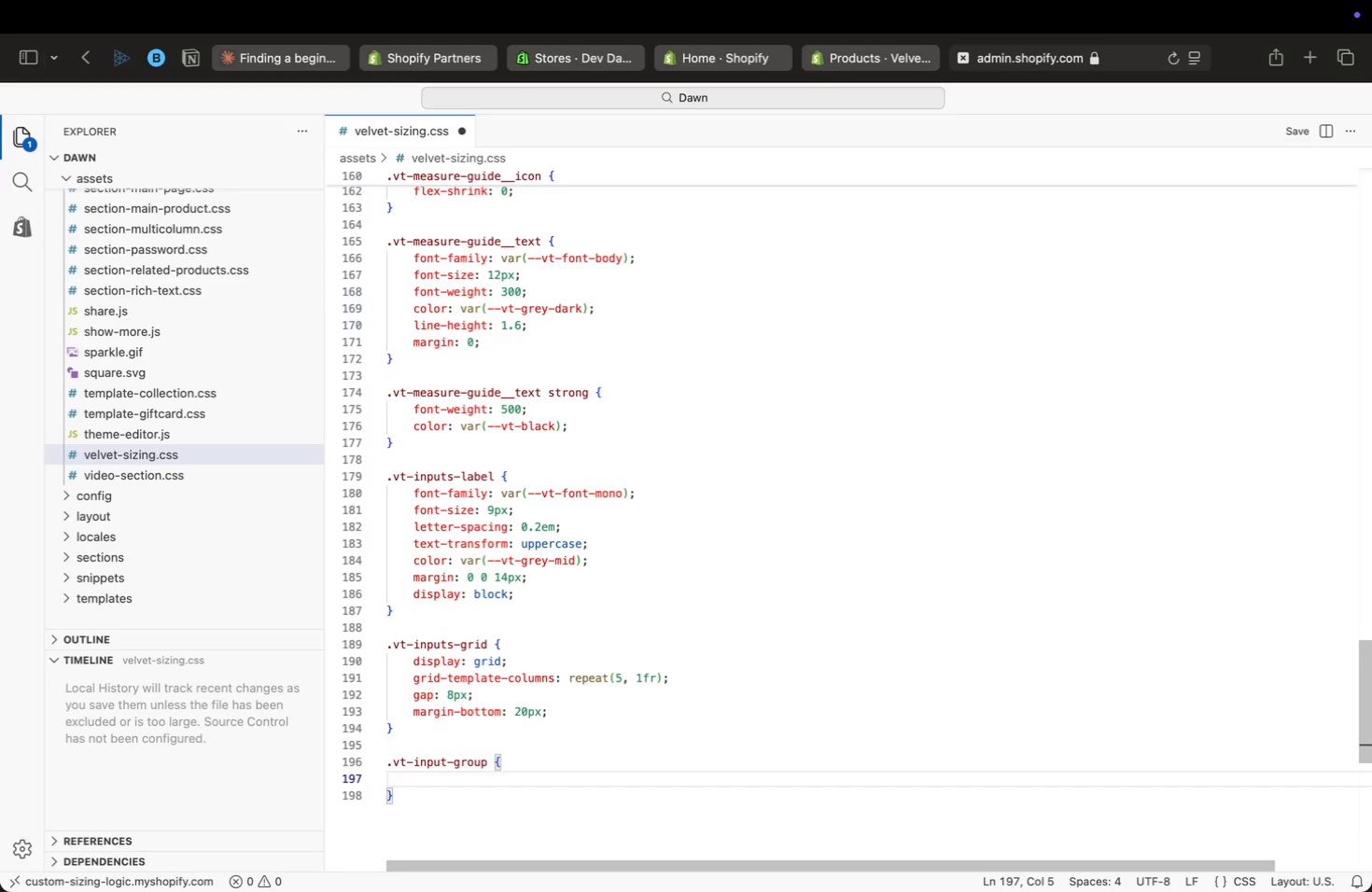 
type(dis)
 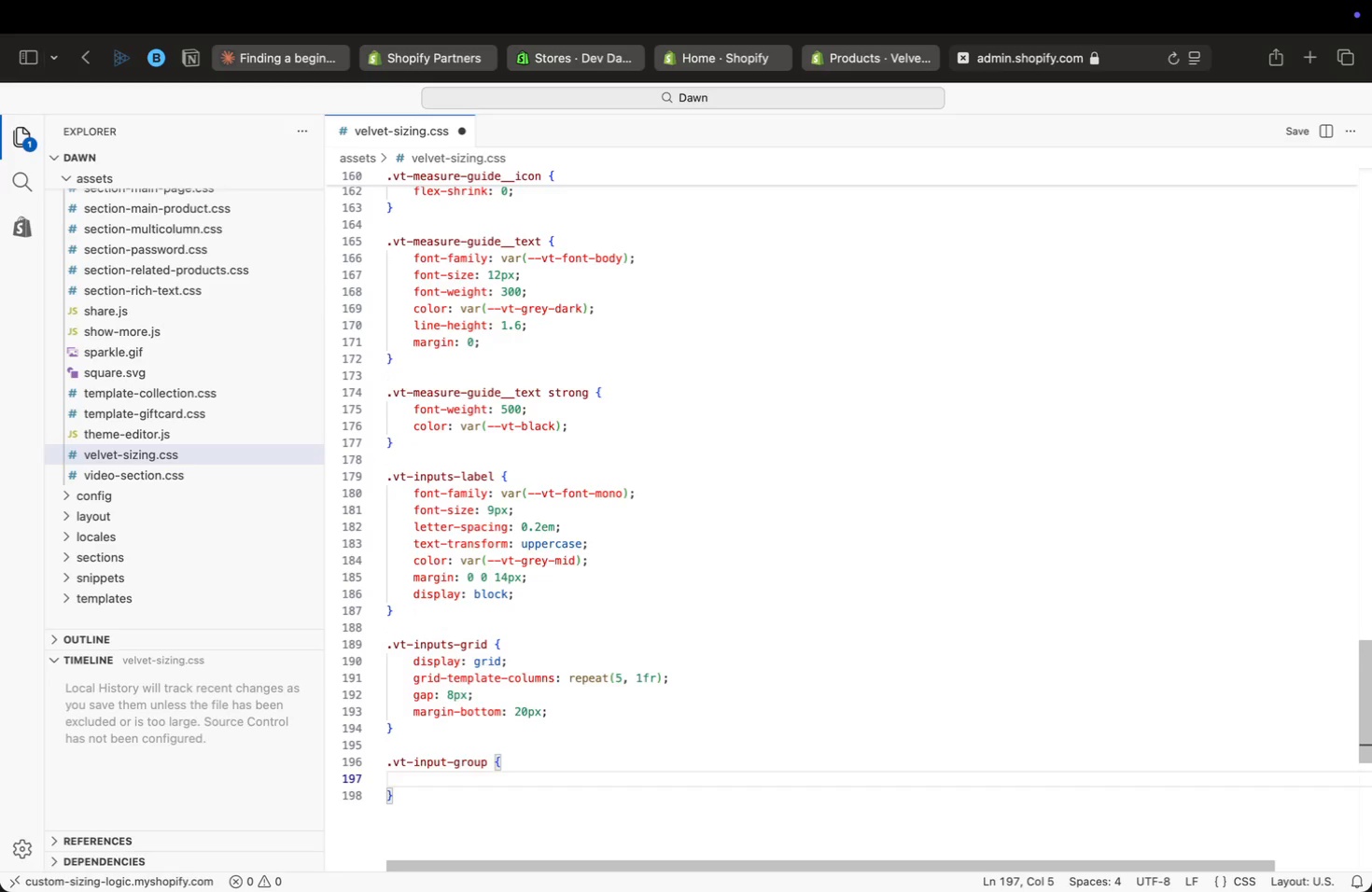 
key(Enter)
 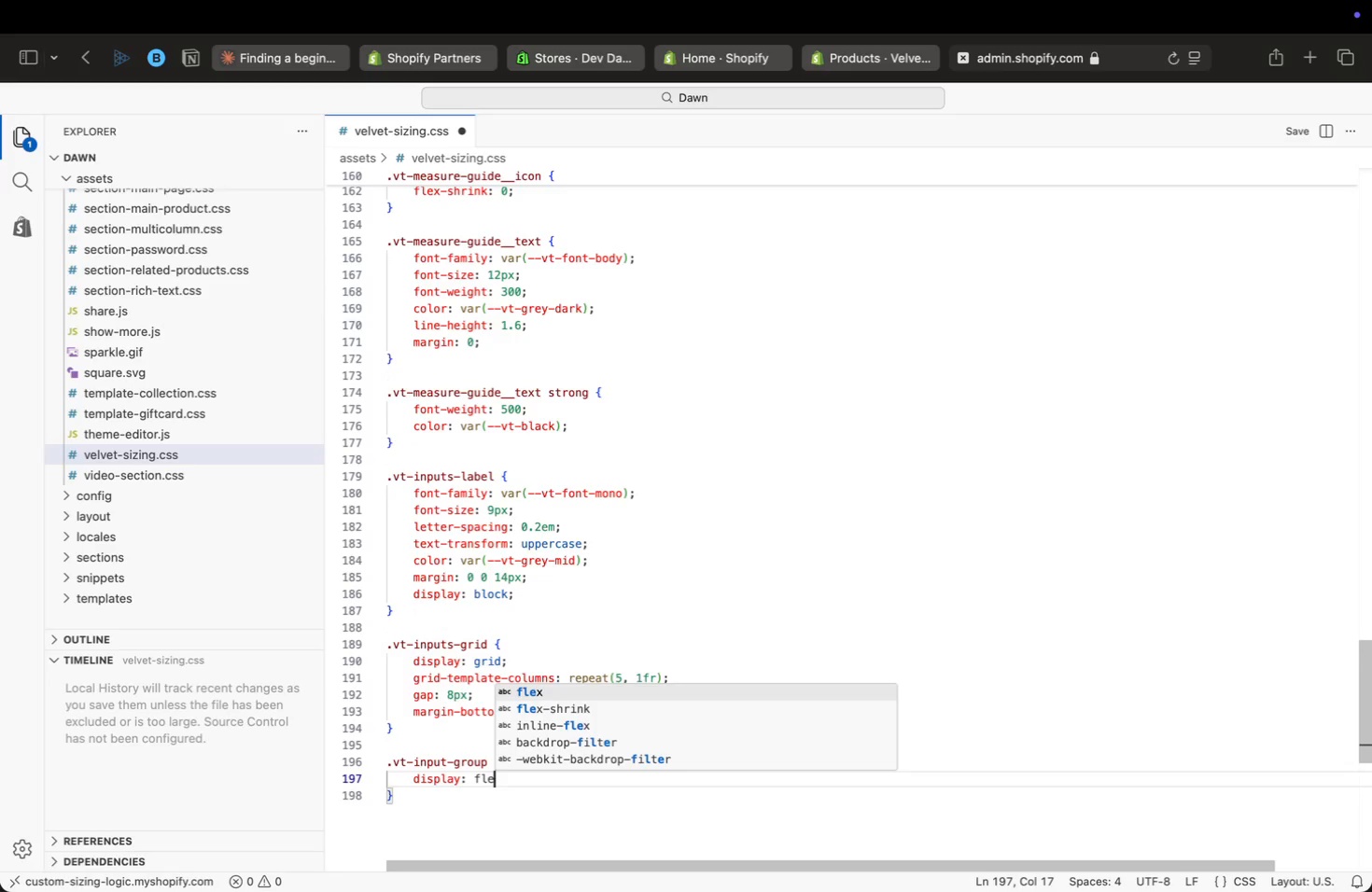 
type(: fle)
 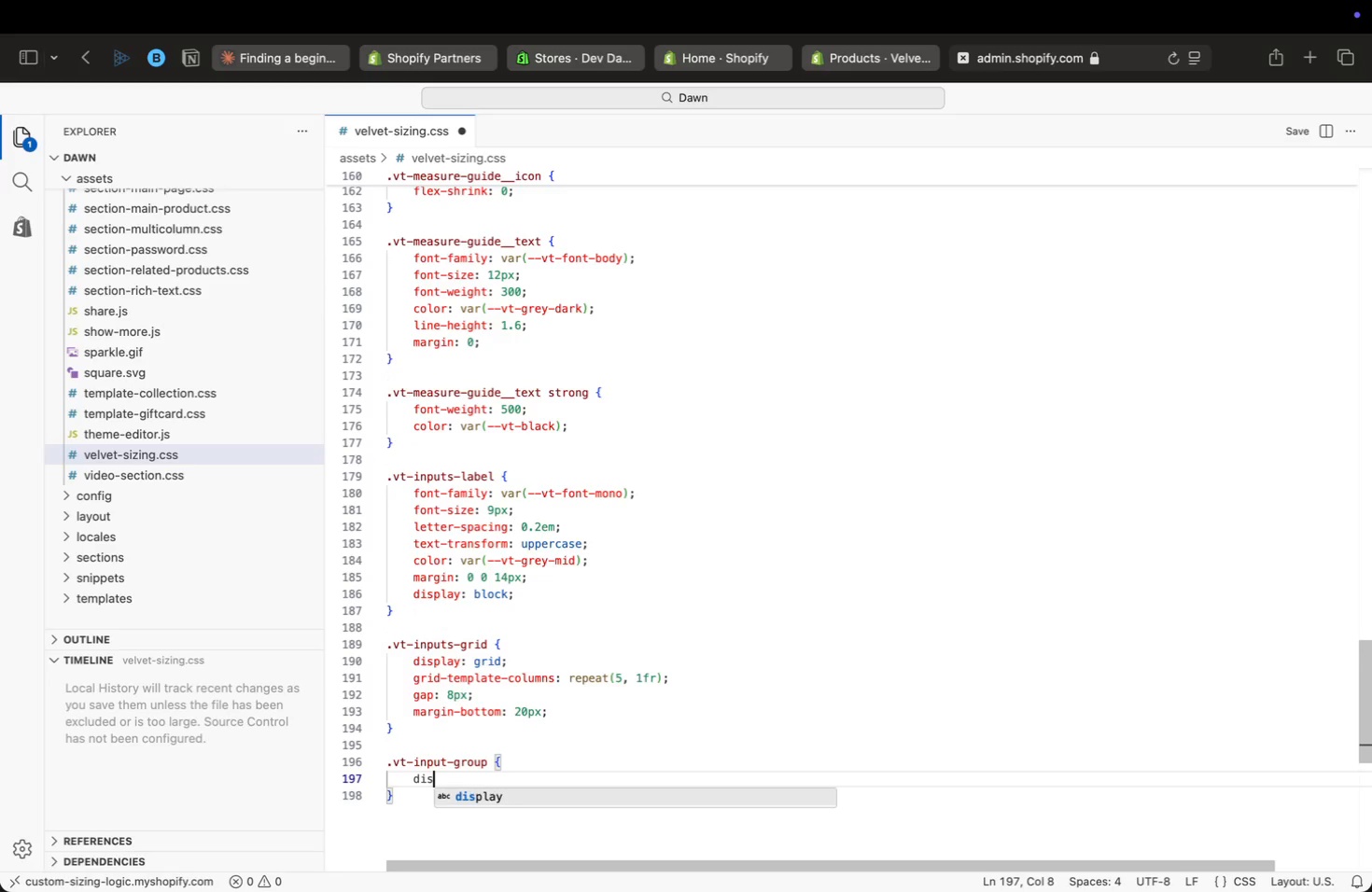 
key(Enter)
 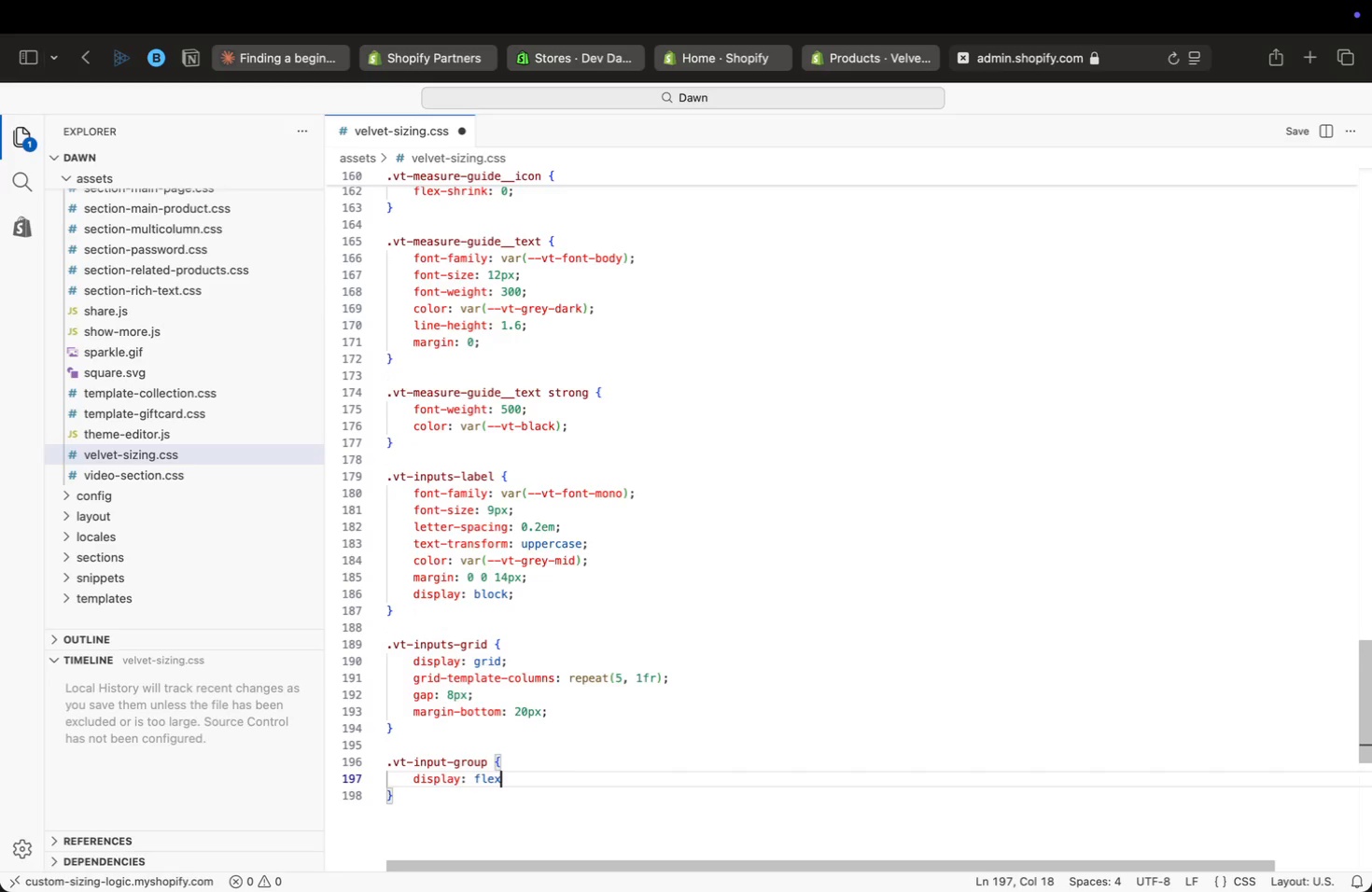 
key(Semicolon)
 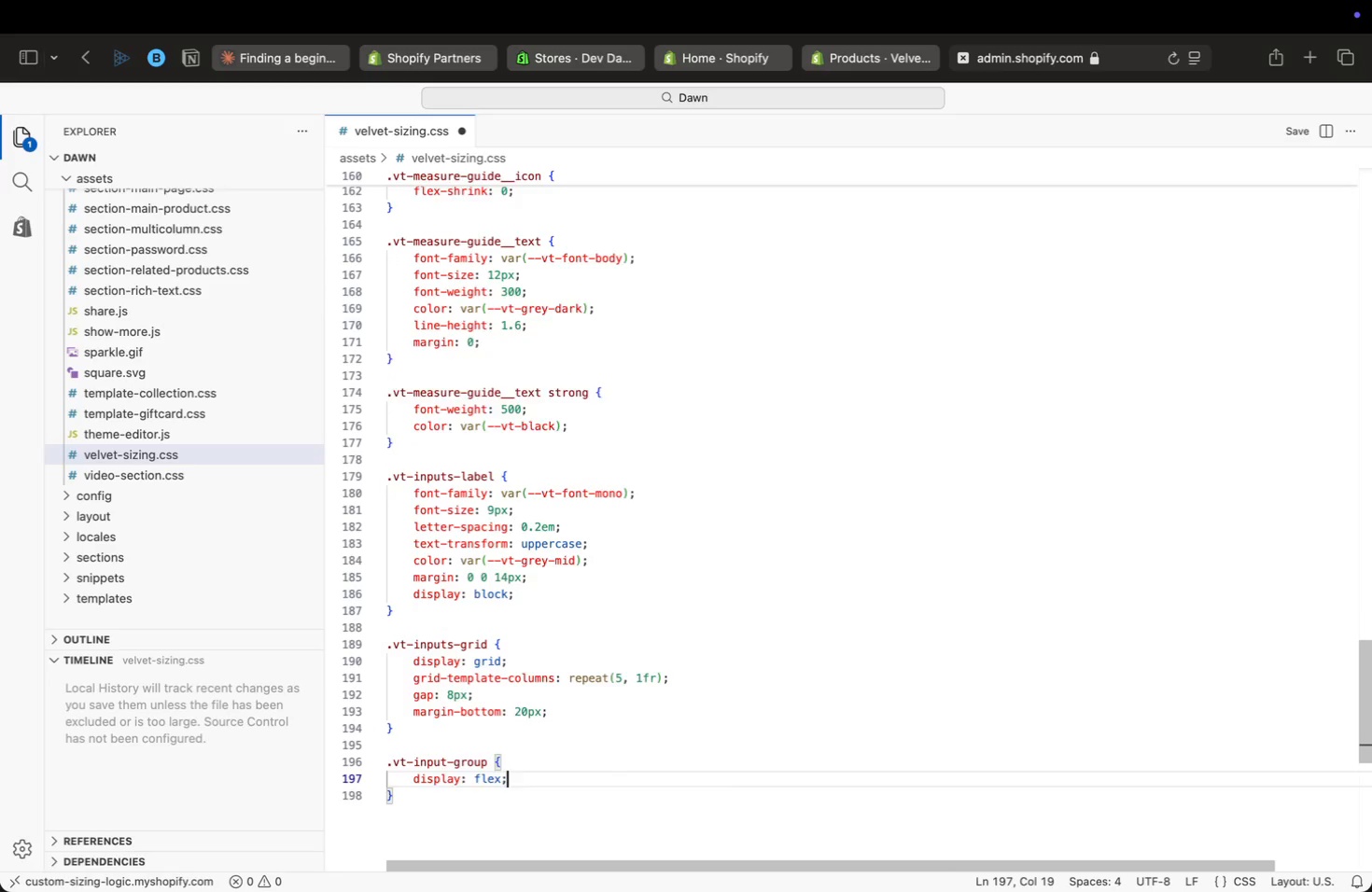 
key(Enter)
 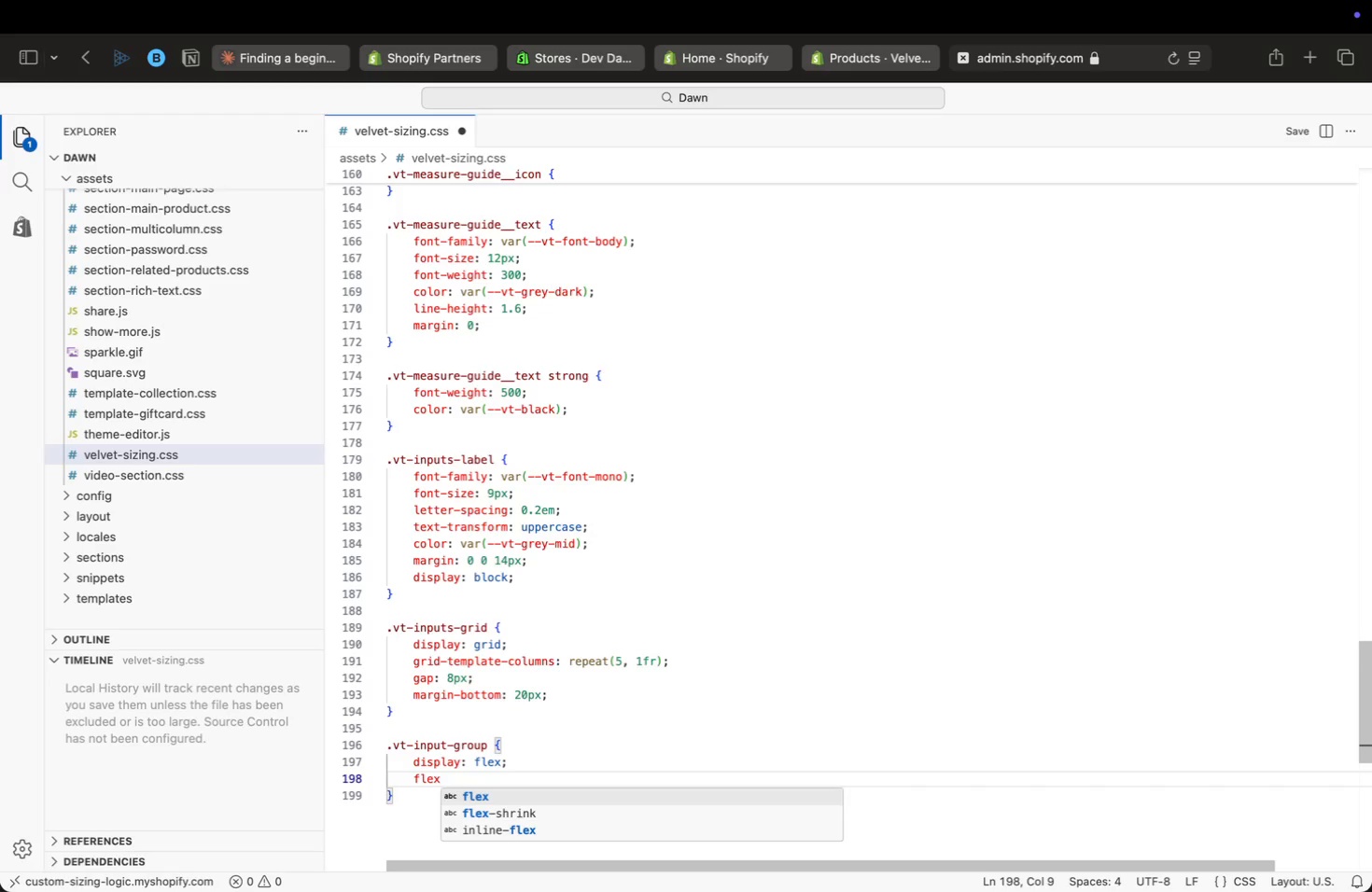 
type(flex-direction: colun)
key(Backspace)
type(mn;)
 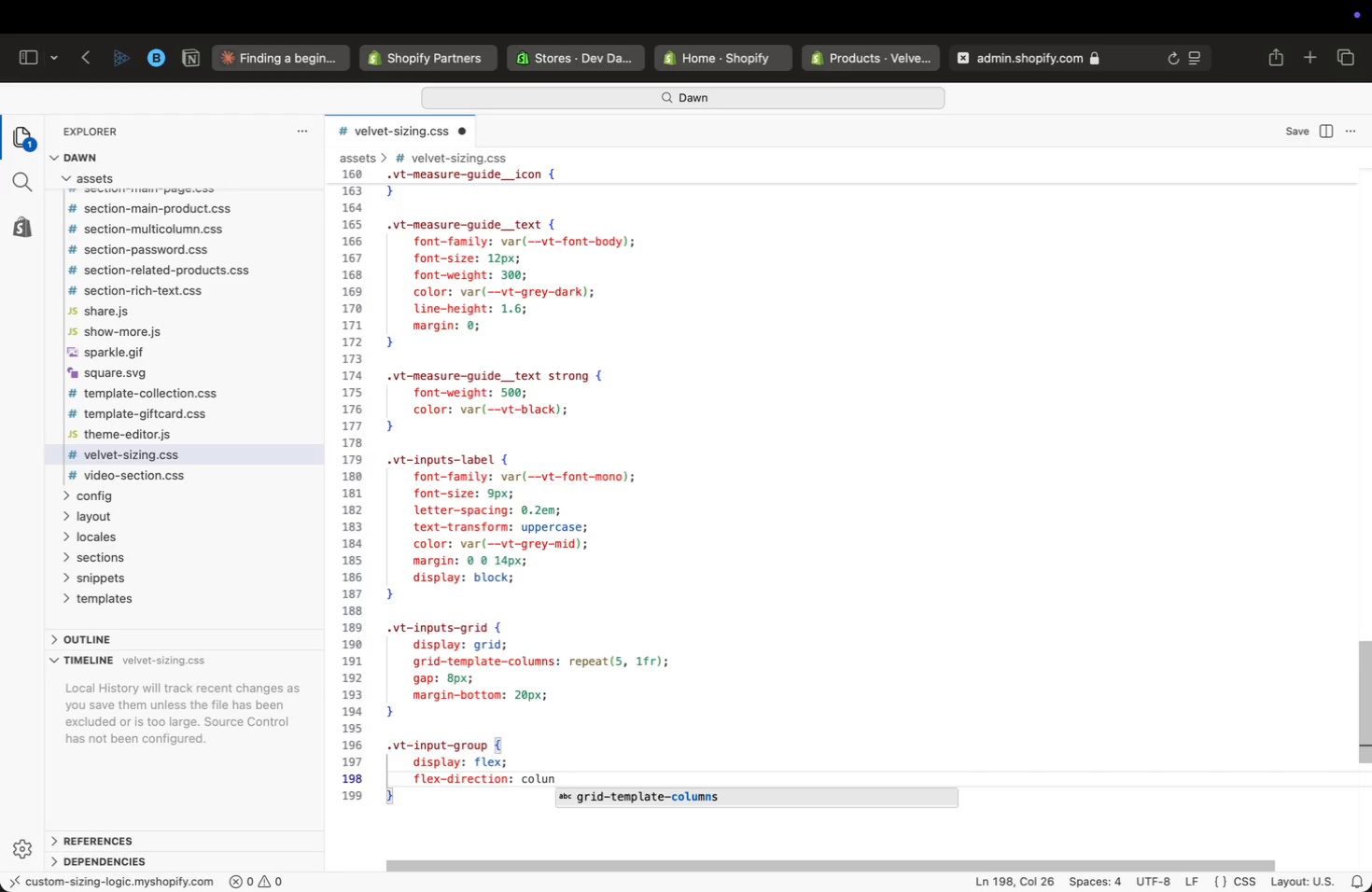 
 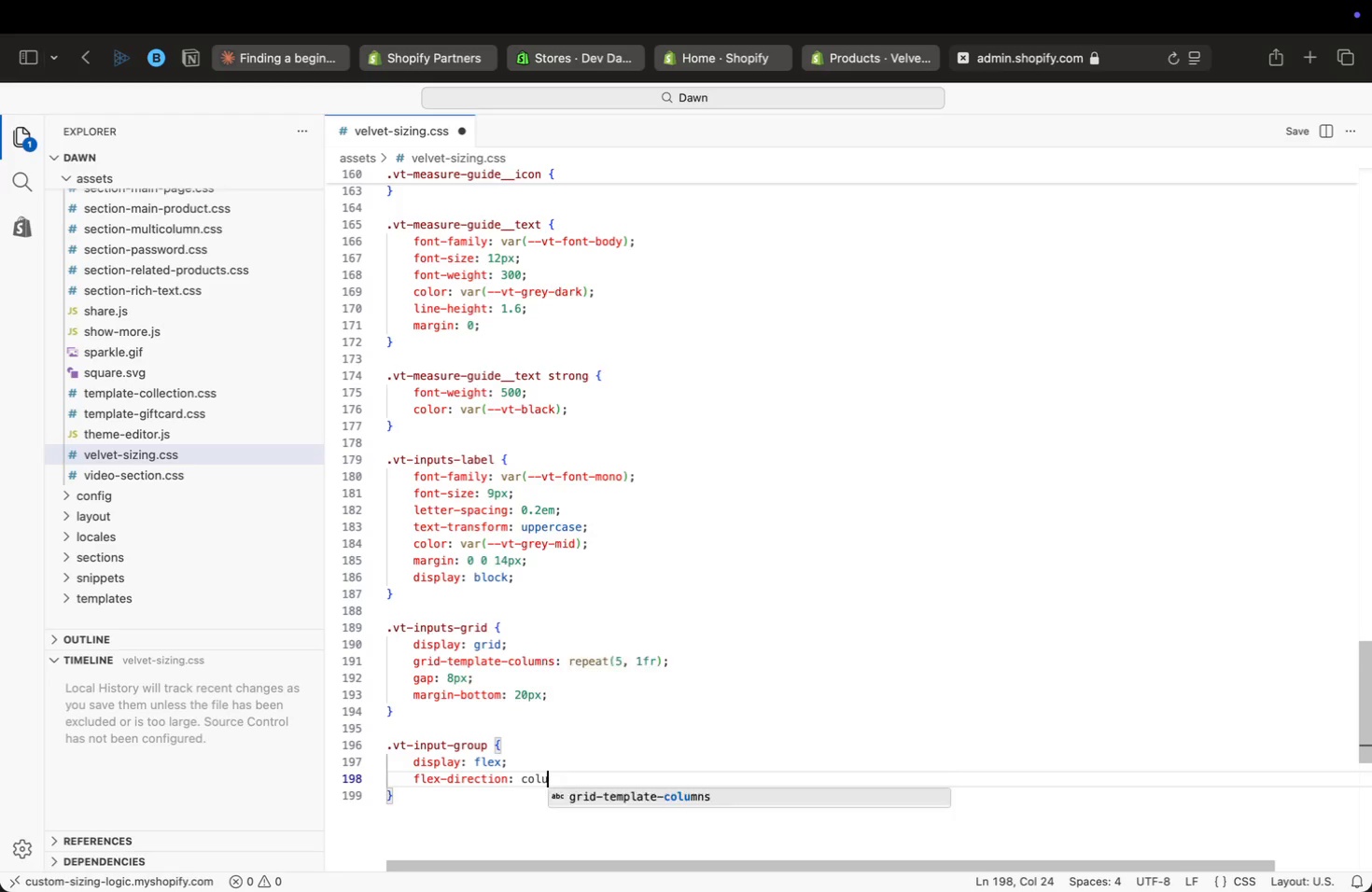 
key(Enter)
 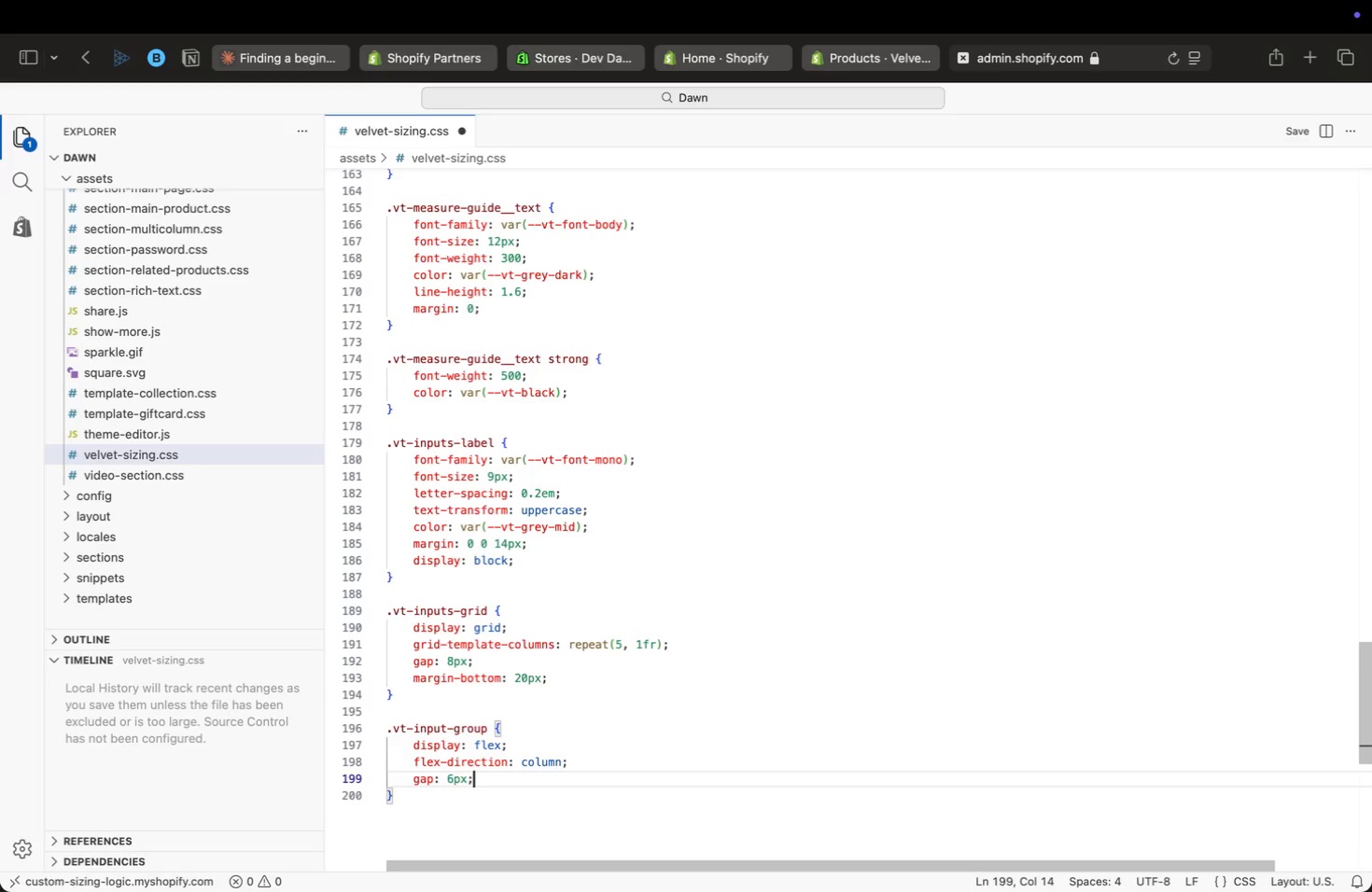 
type(gap: 6px;)
 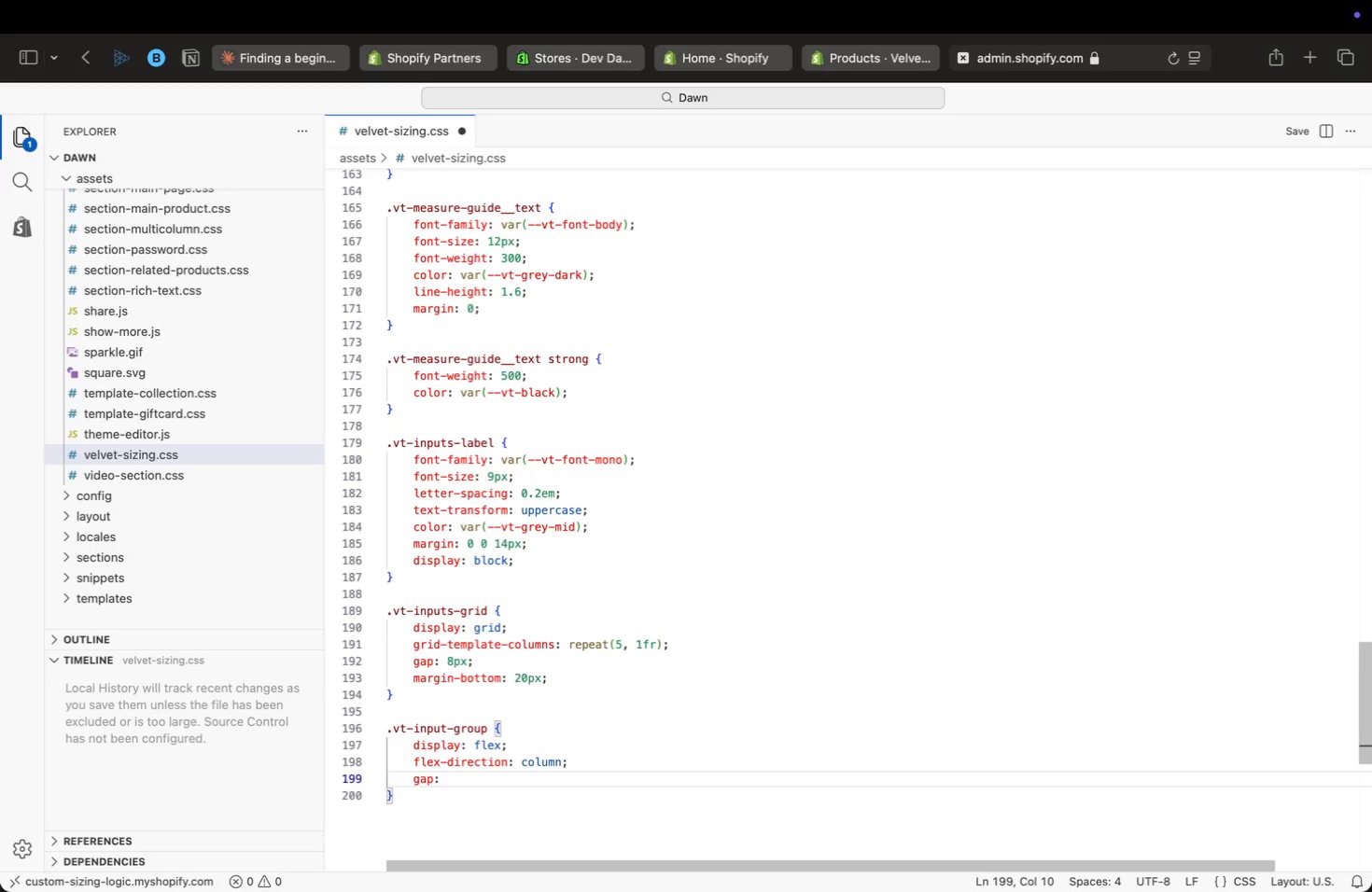 
key(ArrowDown)
 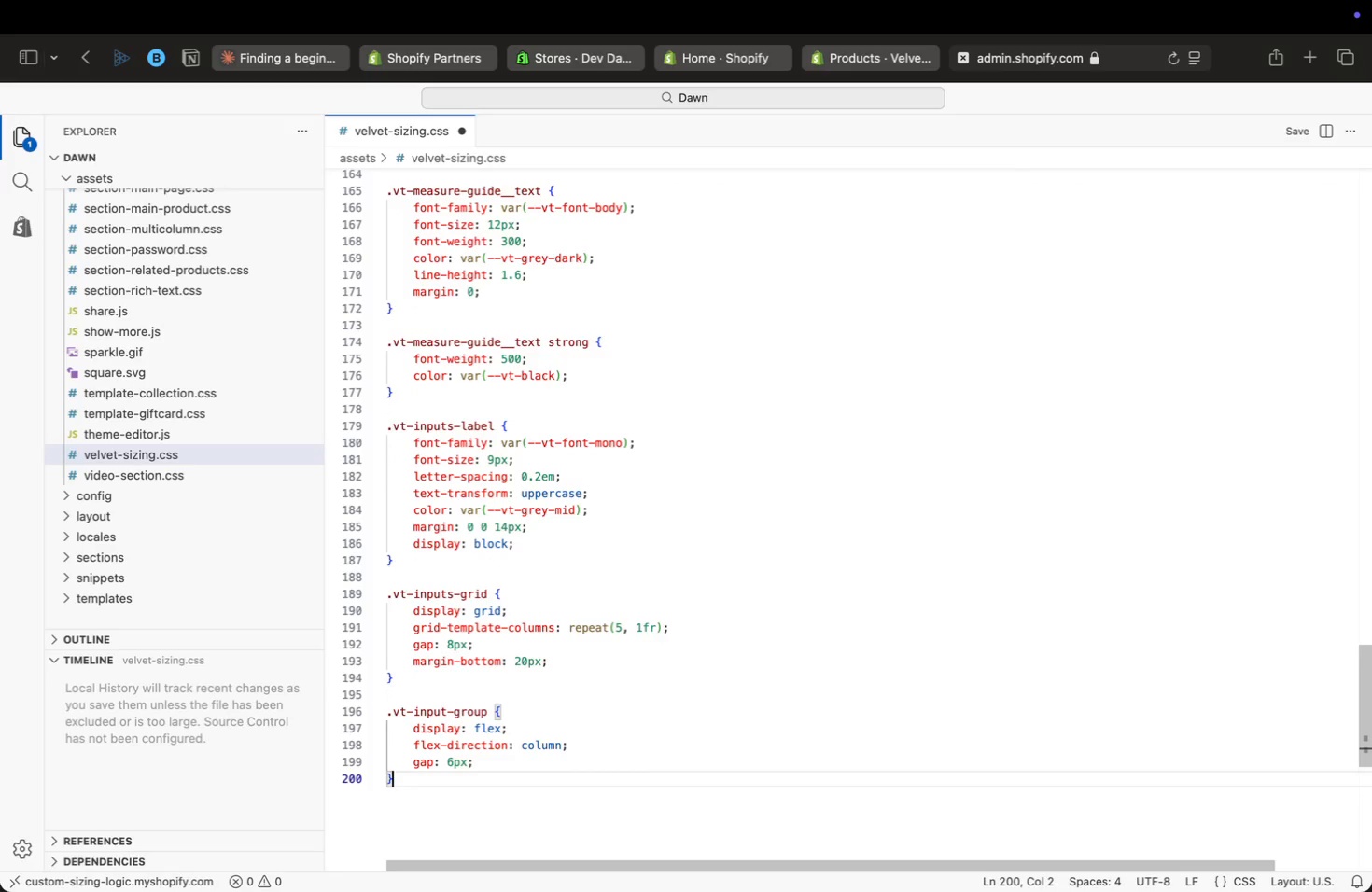 
key(Enter)
 